 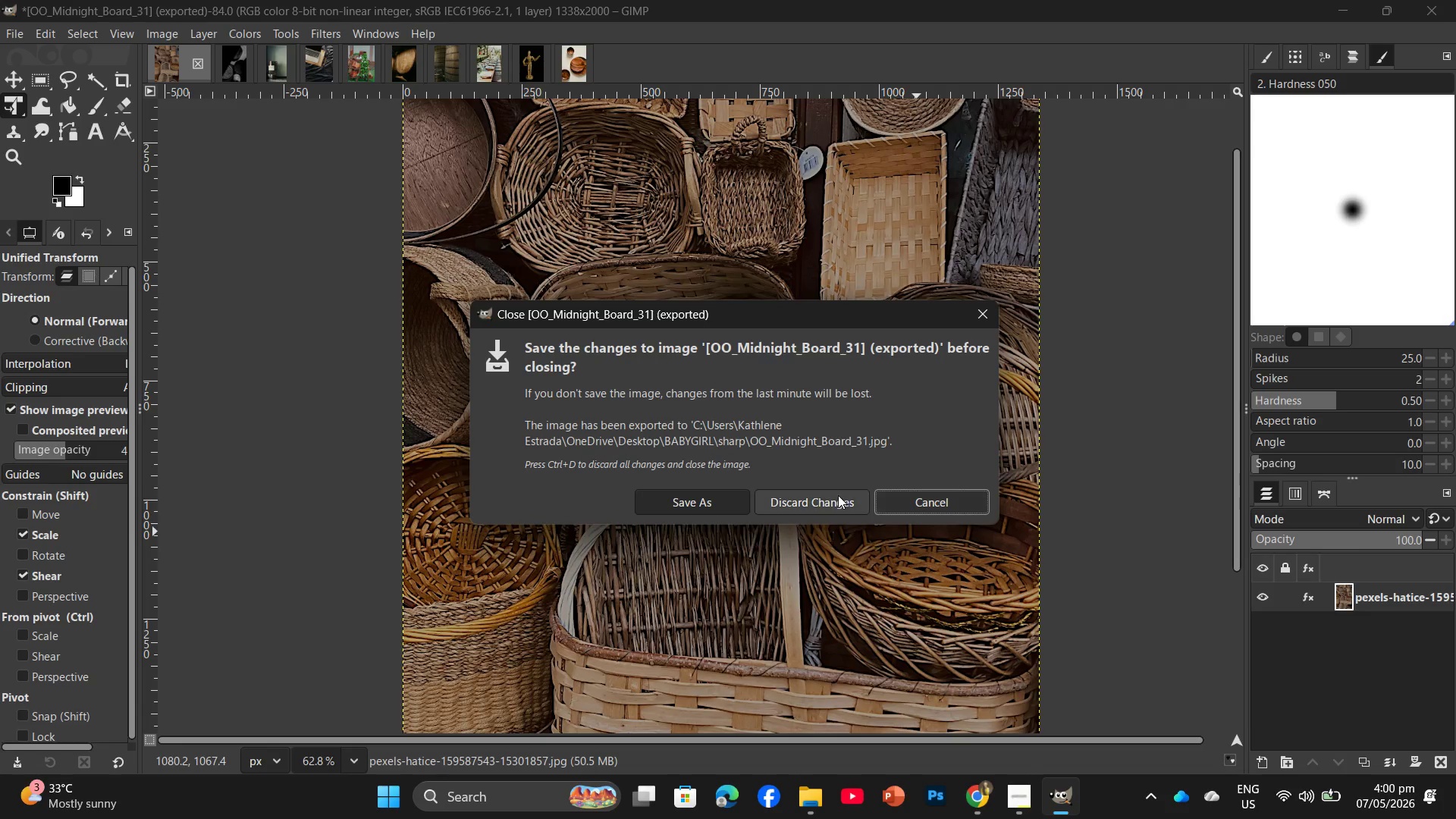 
hold_key(key=ControlLeft, duration=1.42)
scroll: coordinate [818, 695], scroll_direction: up, amount: 1.0
 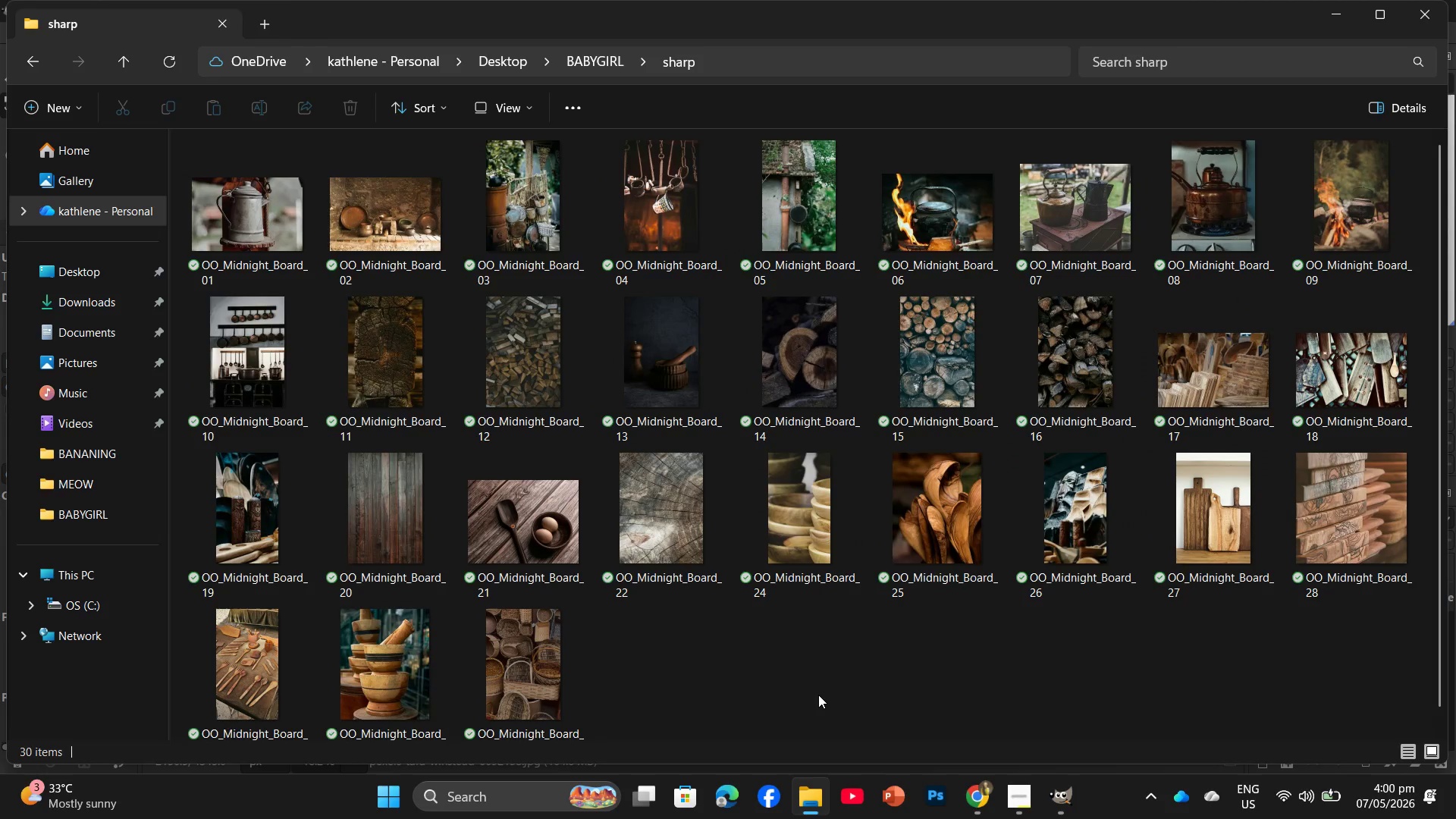 
hold_key(key=ControlLeft, duration=0.55)
scroll: coordinate [818, 695], scroll_direction: down, amount: 1.0
 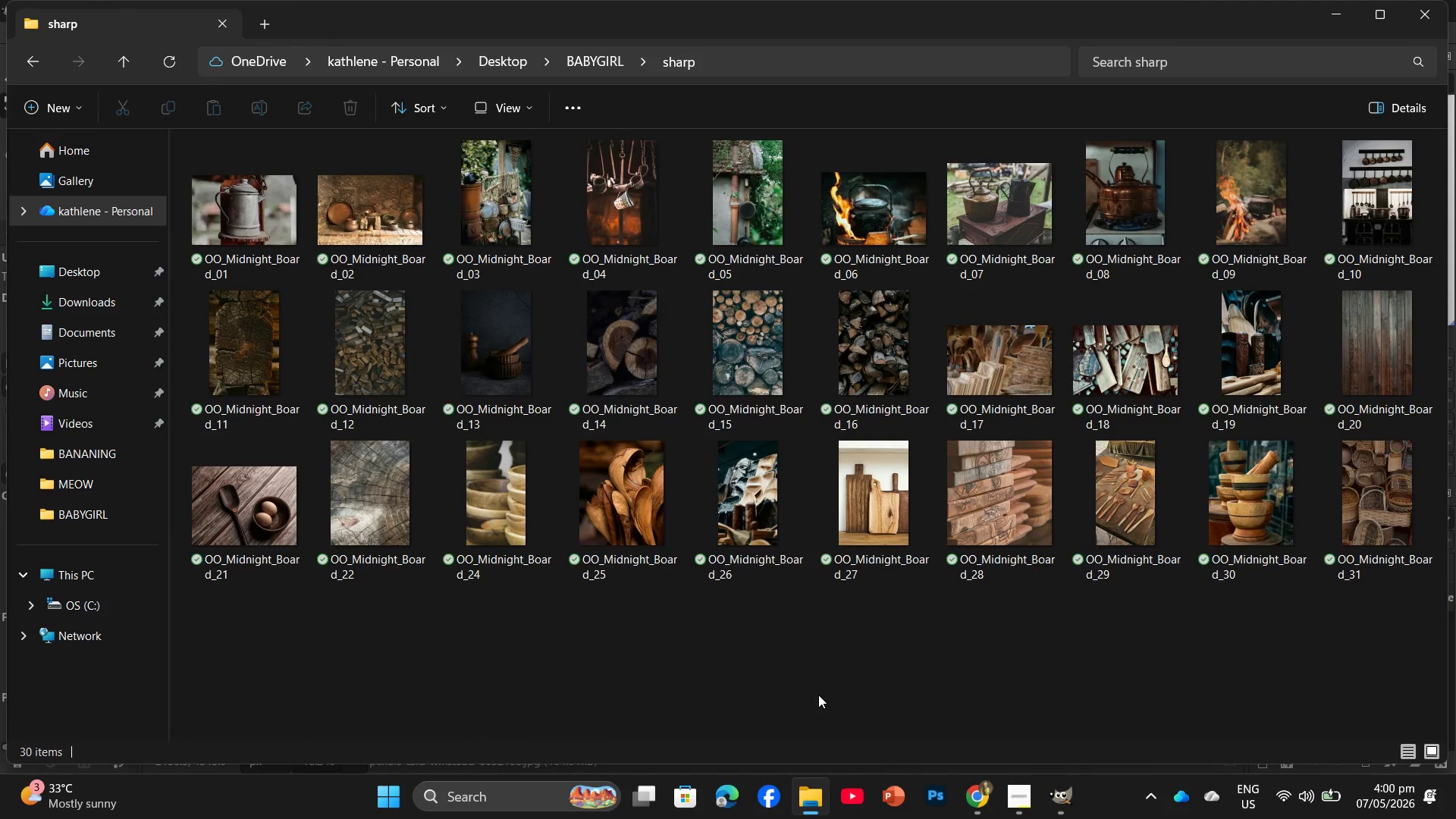 
hold_key(key=ControlLeft, duration=10.94)
scroll: coordinate [818, 695], scroll_direction: up, amount: 1.0
 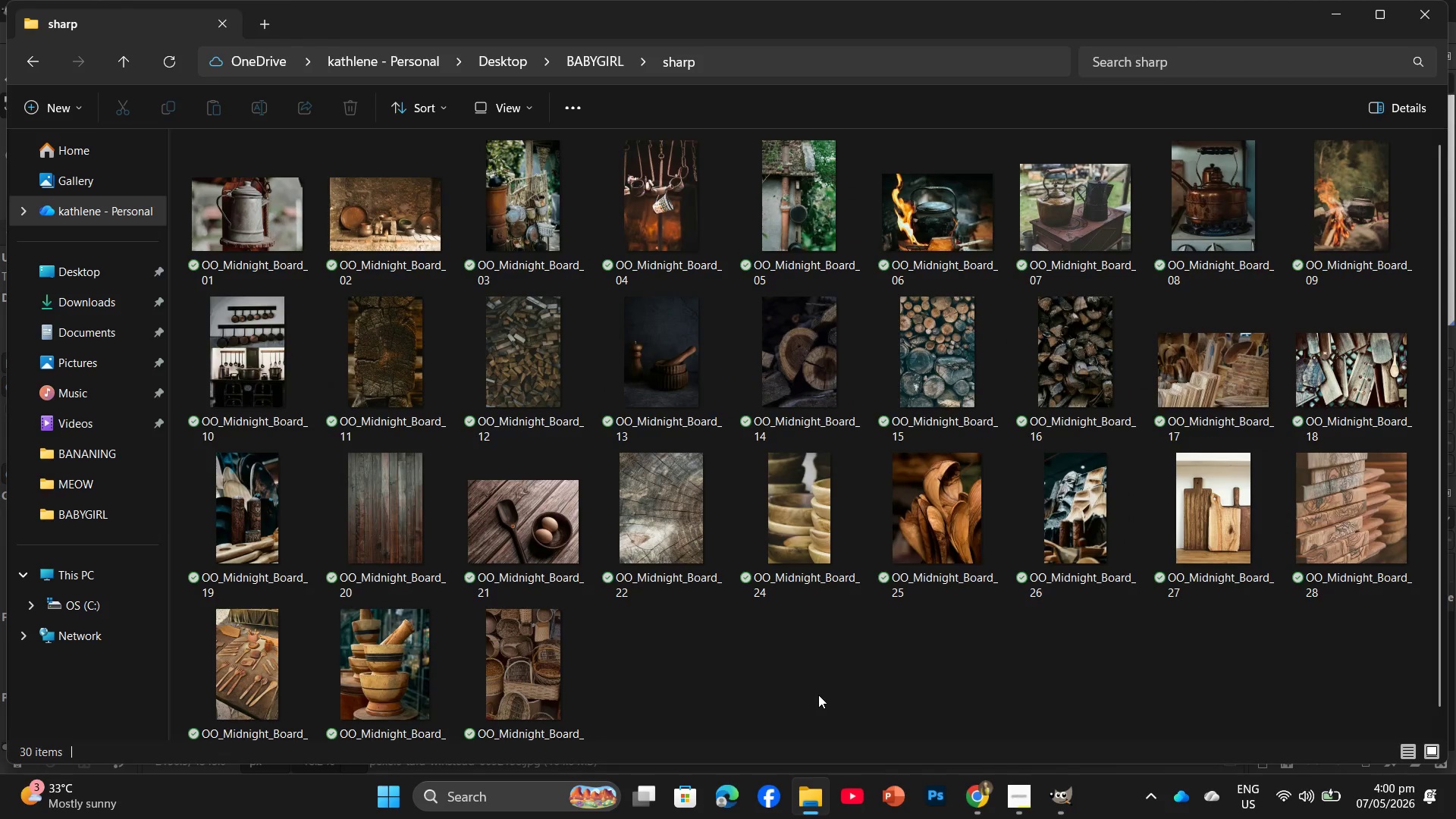 
scroll: coordinate [818, 694], scroll_direction: down, amount: 2.0
 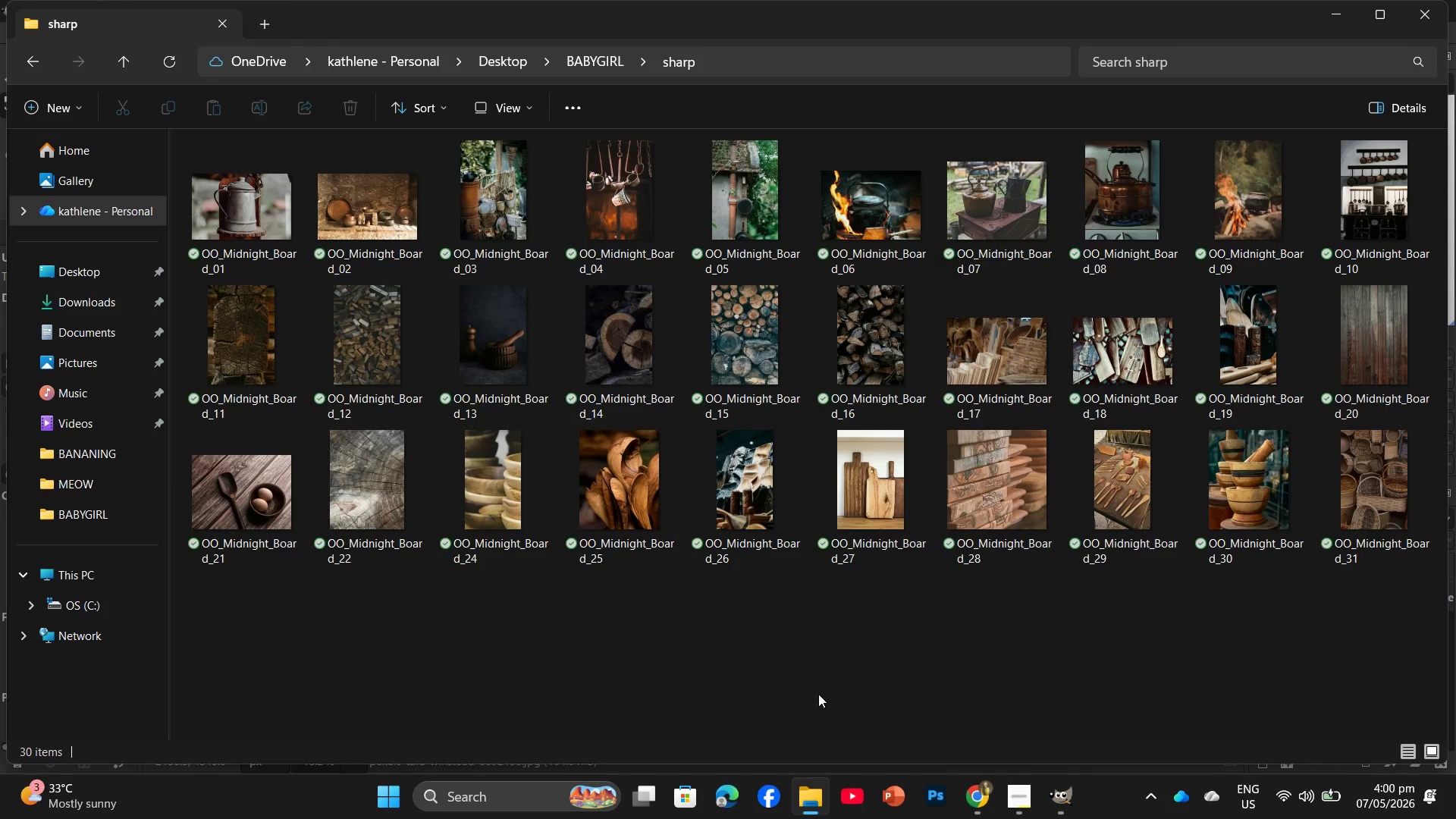 
scroll: coordinate [818, 694], scroll_direction: up, amount: 1.0
 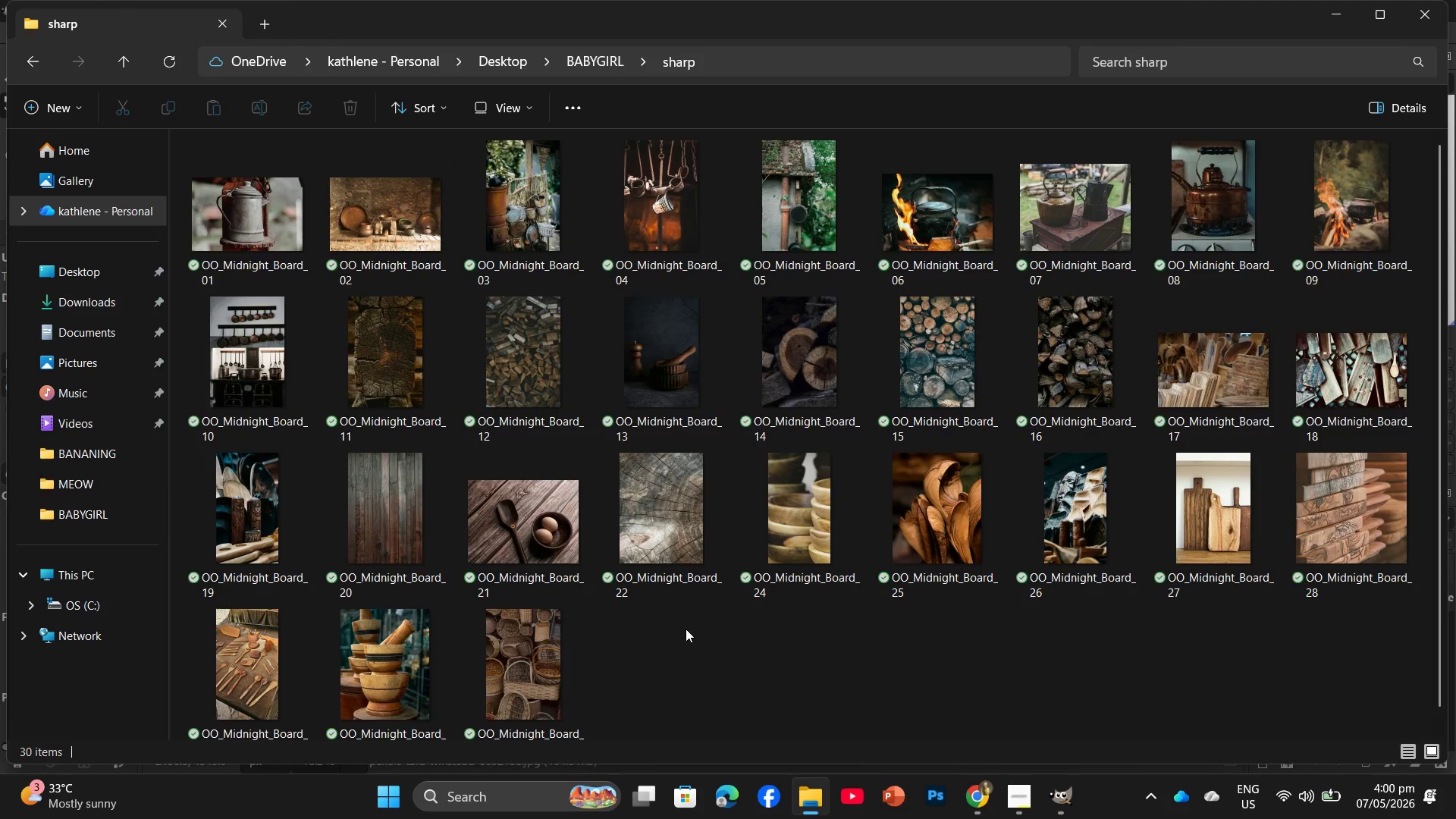 
scroll: coordinate [686, 629], scroll_direction: down, amount: 2.0
 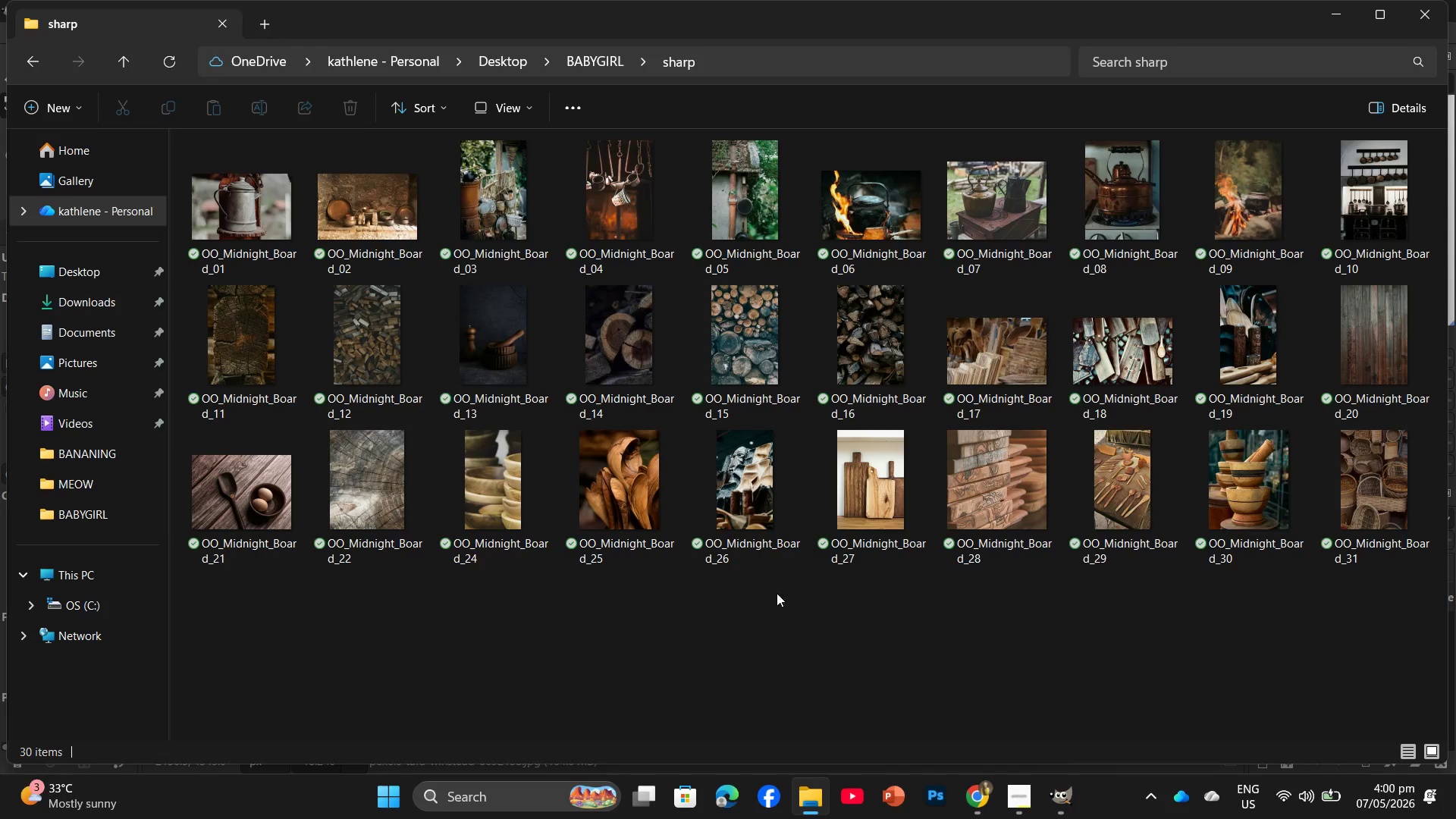 
wait(6.42)
 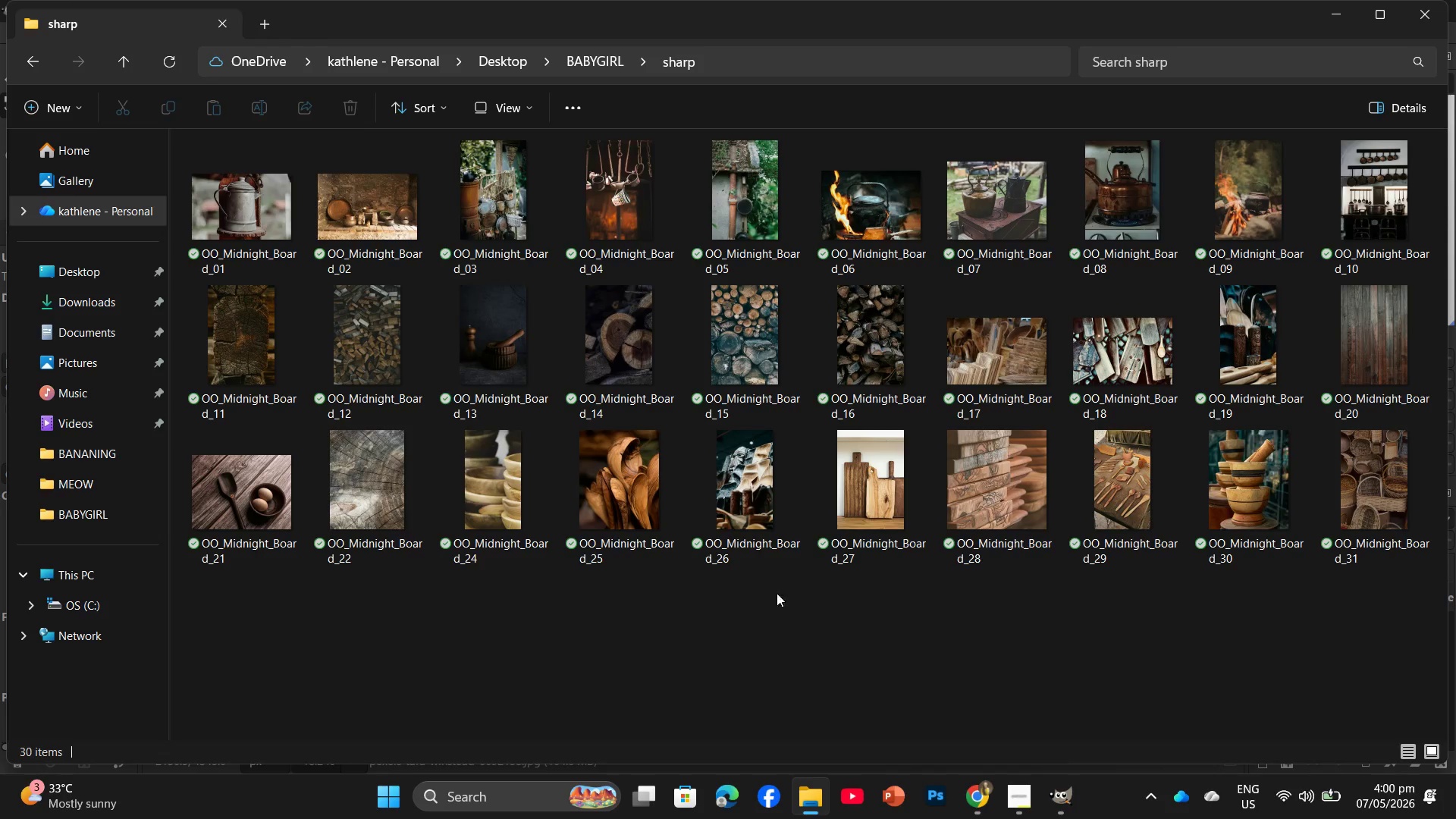 
mouse_move([363, 538])
 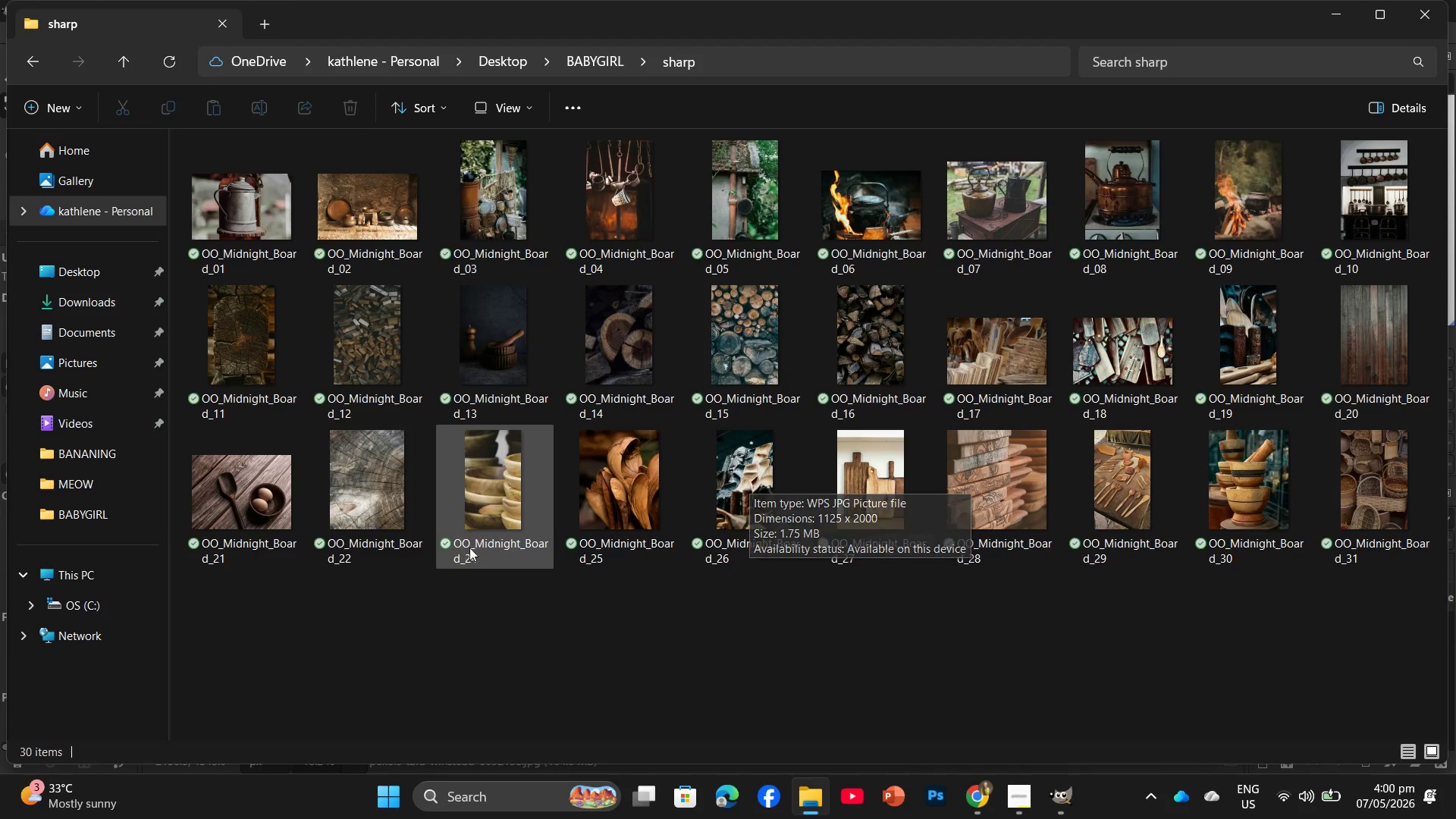 
left_click([482, 533])
 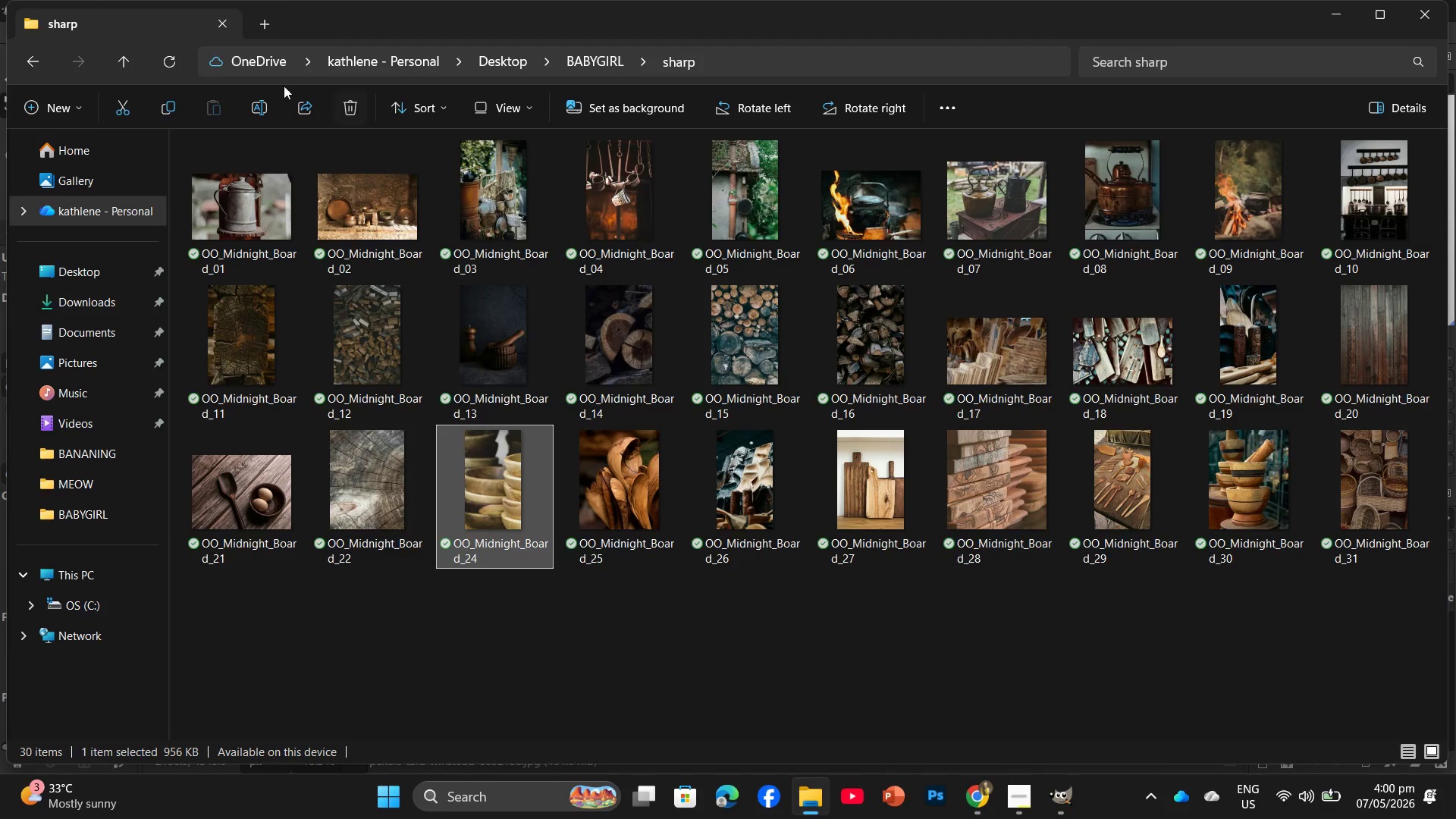 
left_click([255, 104])
 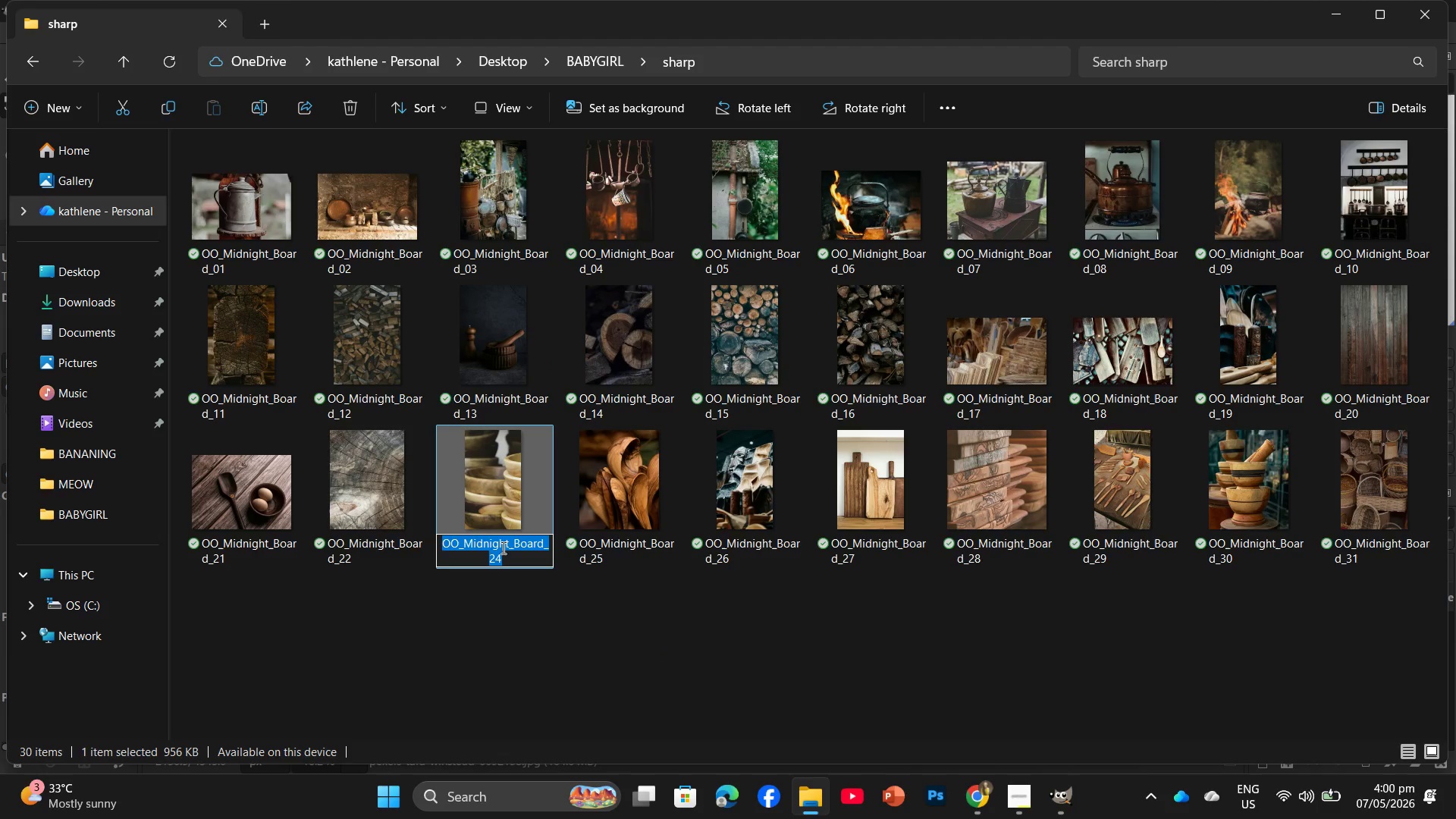 
left_click([502, 562])
 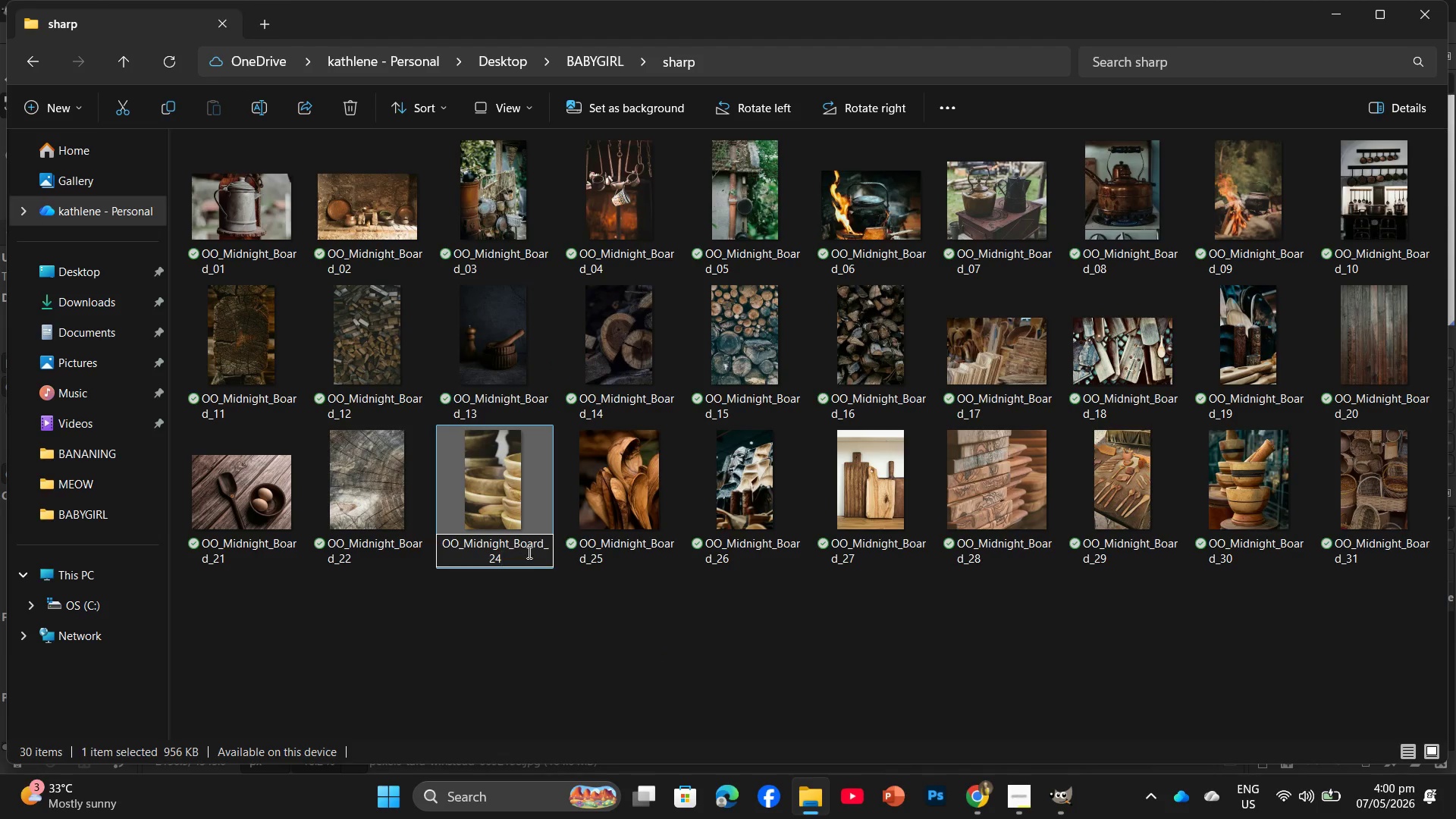 
key(Backspace)
 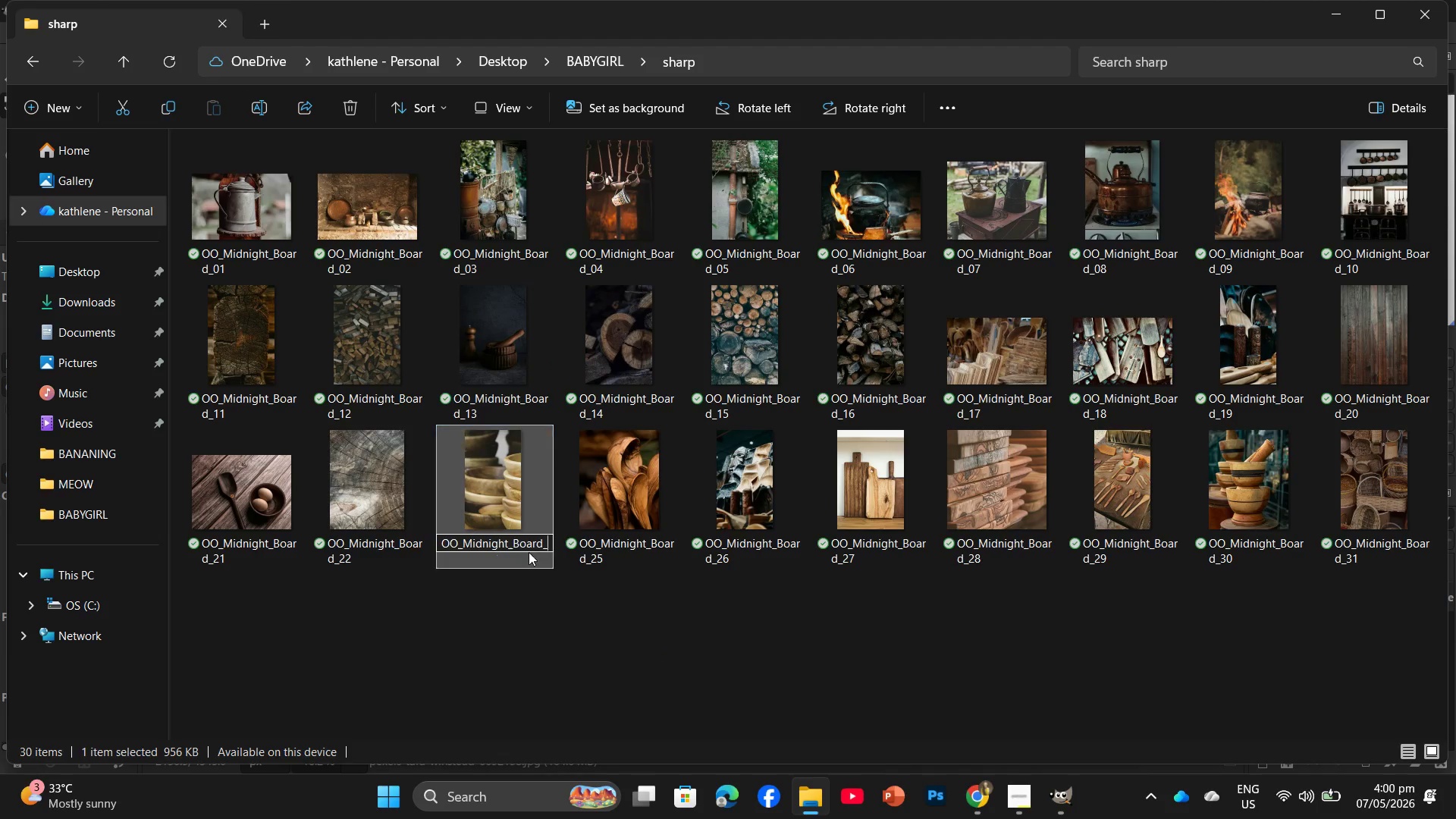 
key(Backspace)
 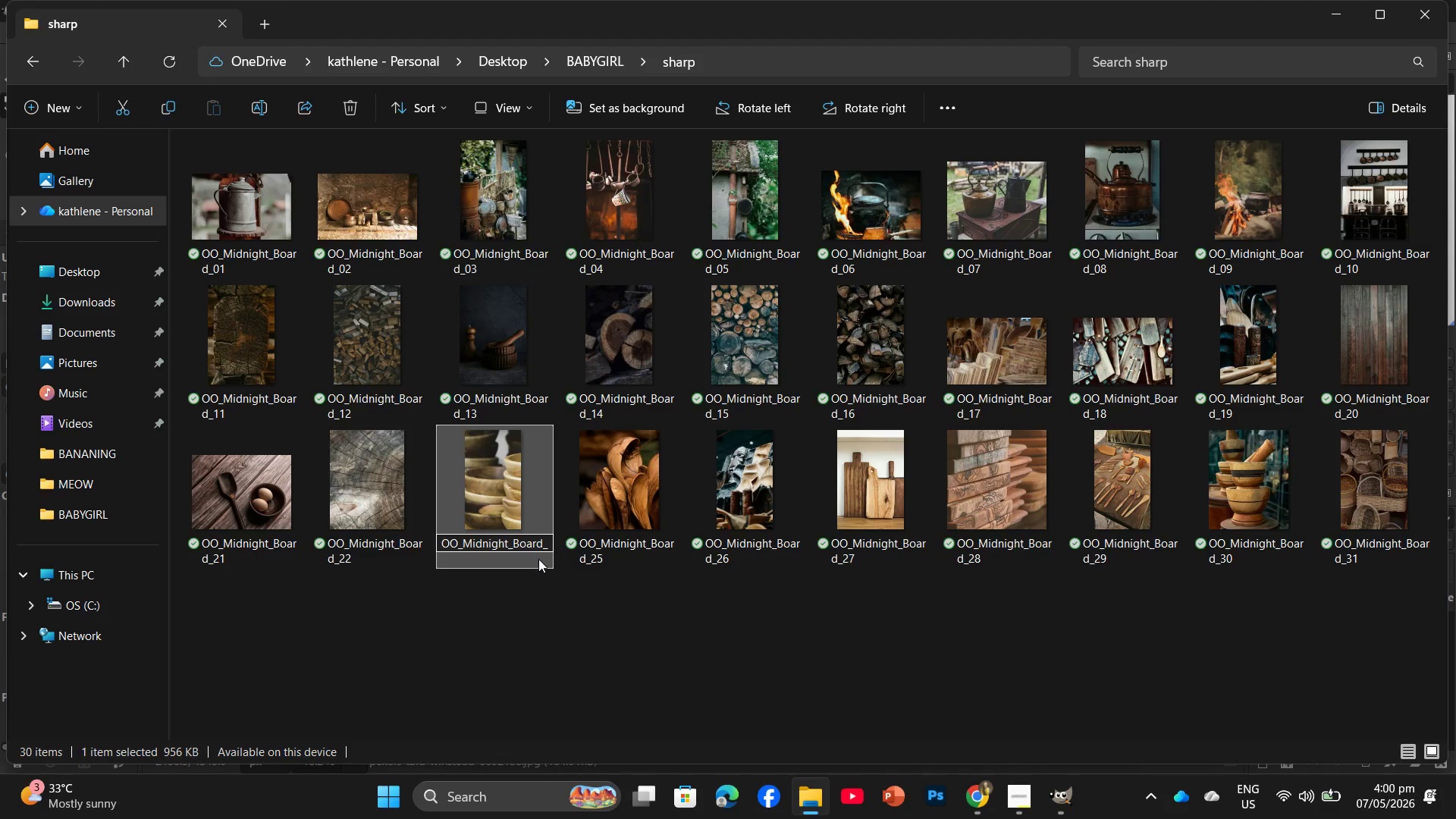 
key(Numpad3)
 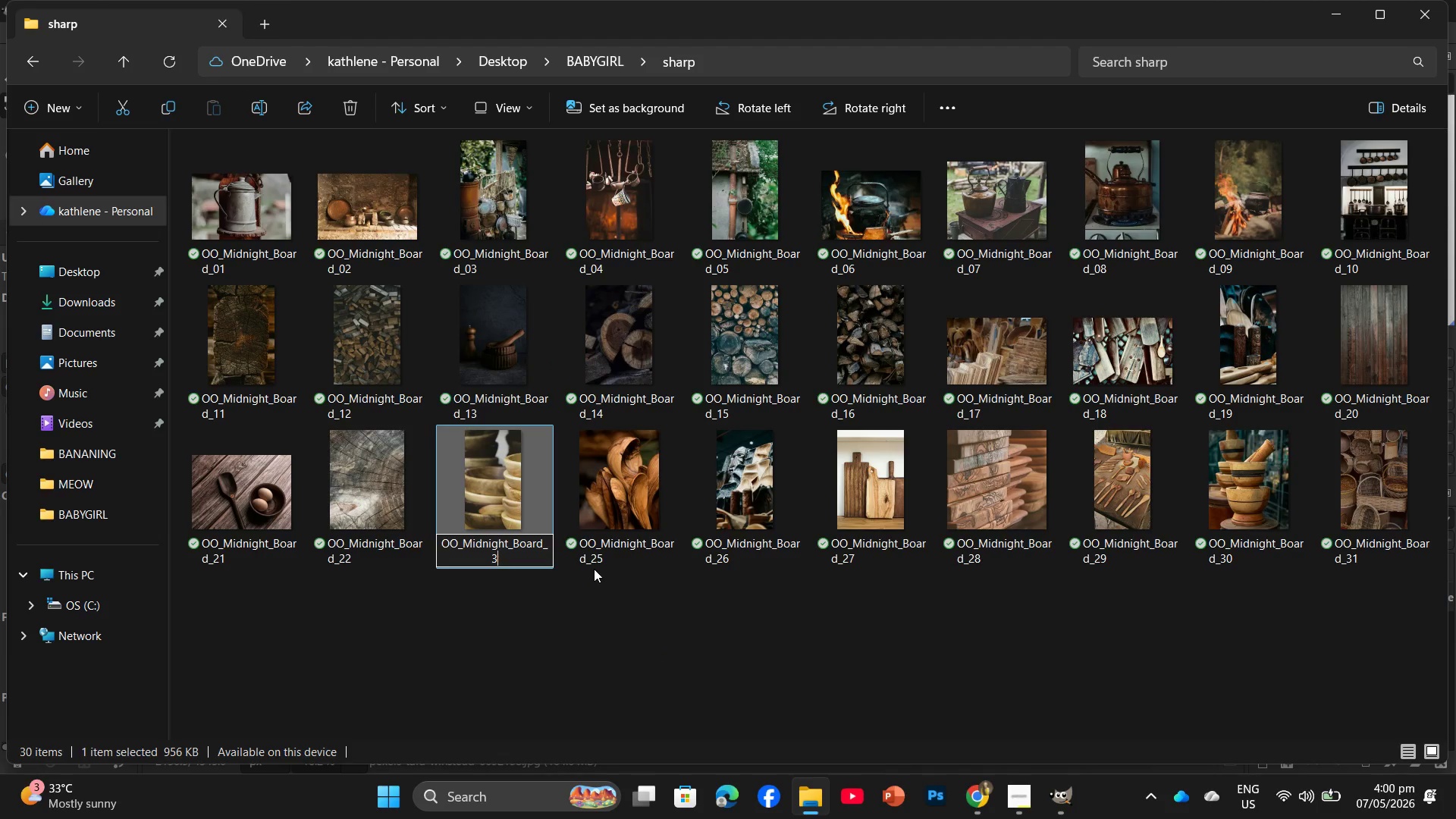 
key(Backspace)
 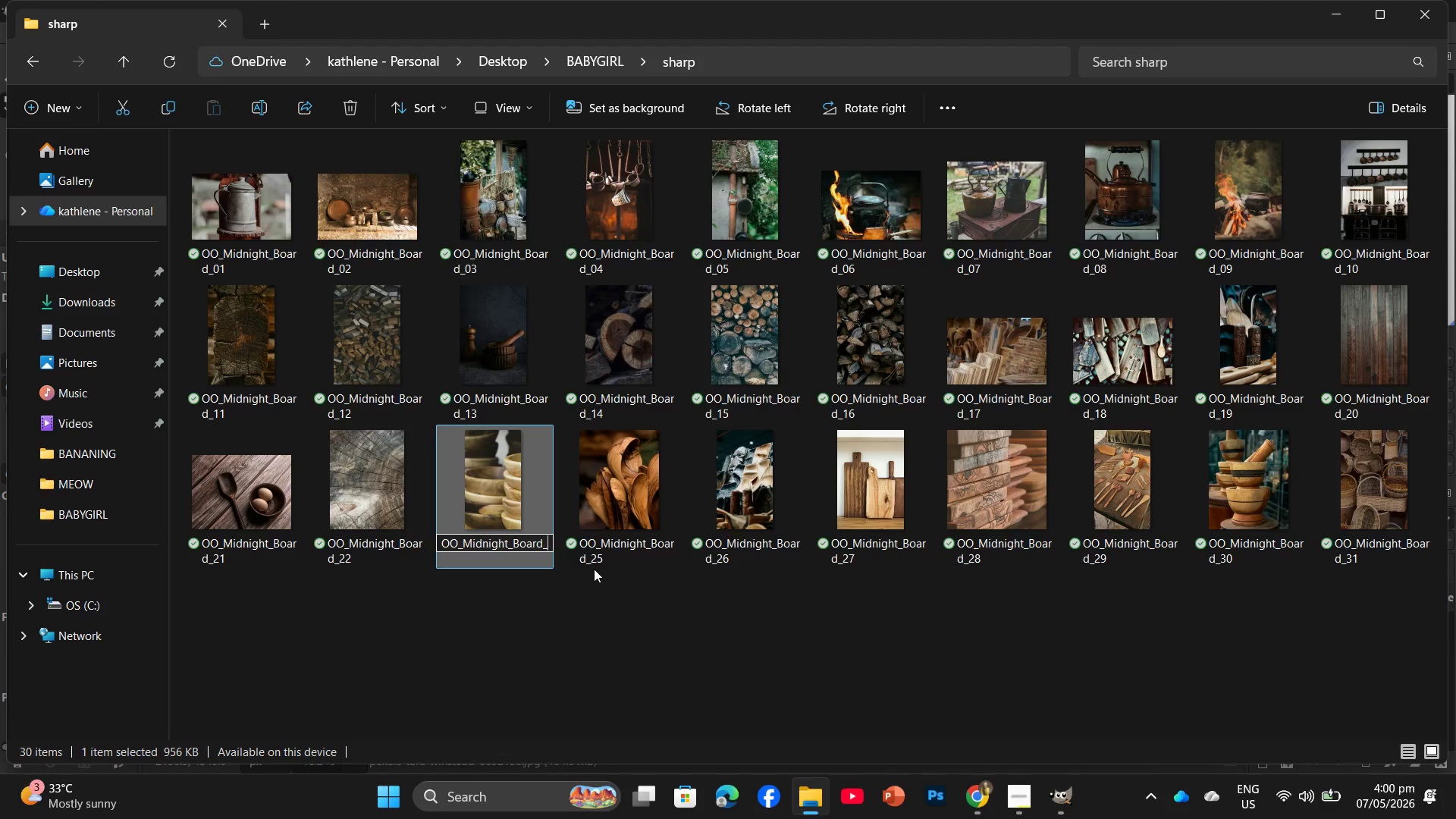 
key(Numpad2)
 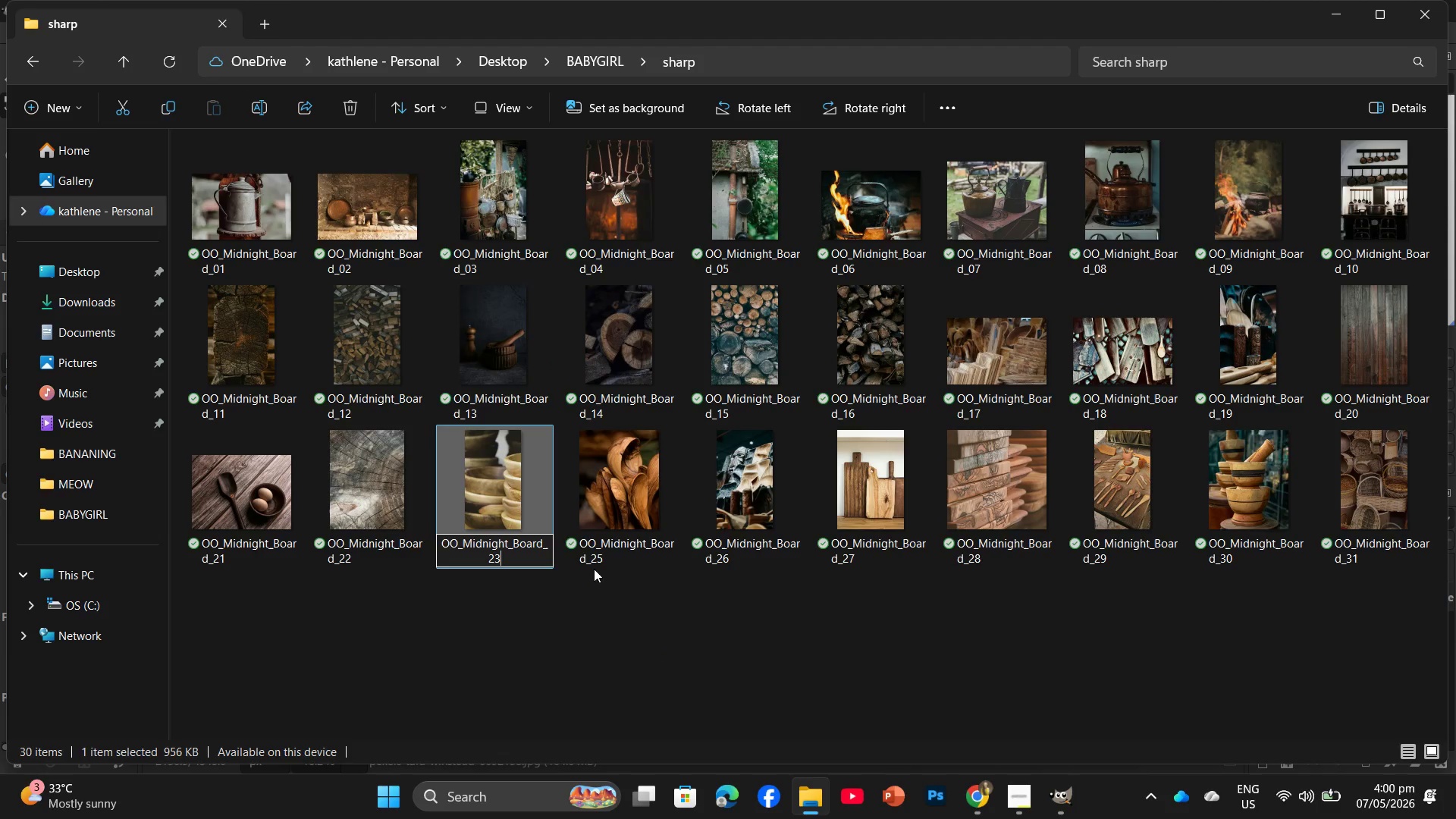 
key(Numpad3)
 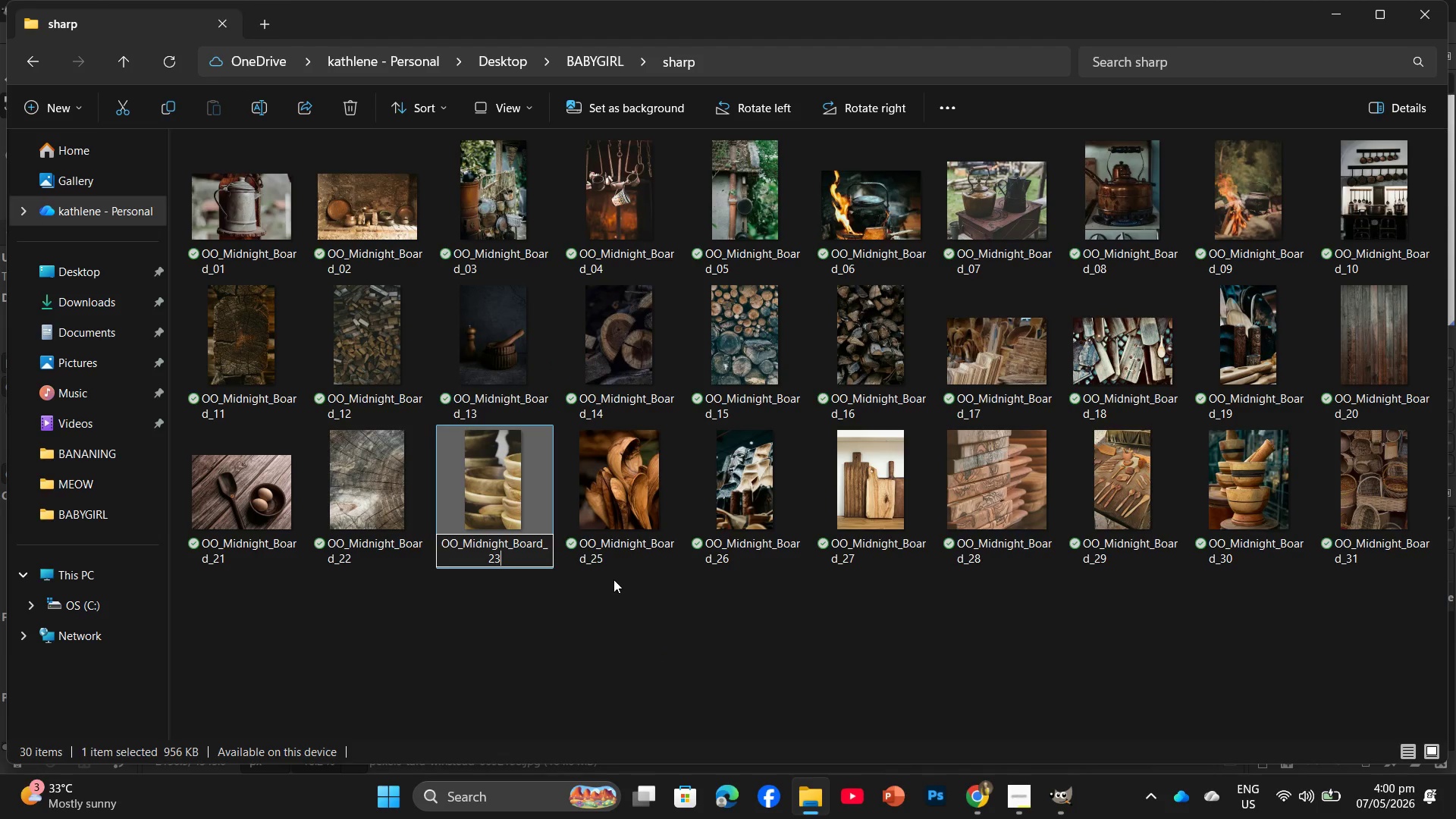 
key(NumpadEnter)
 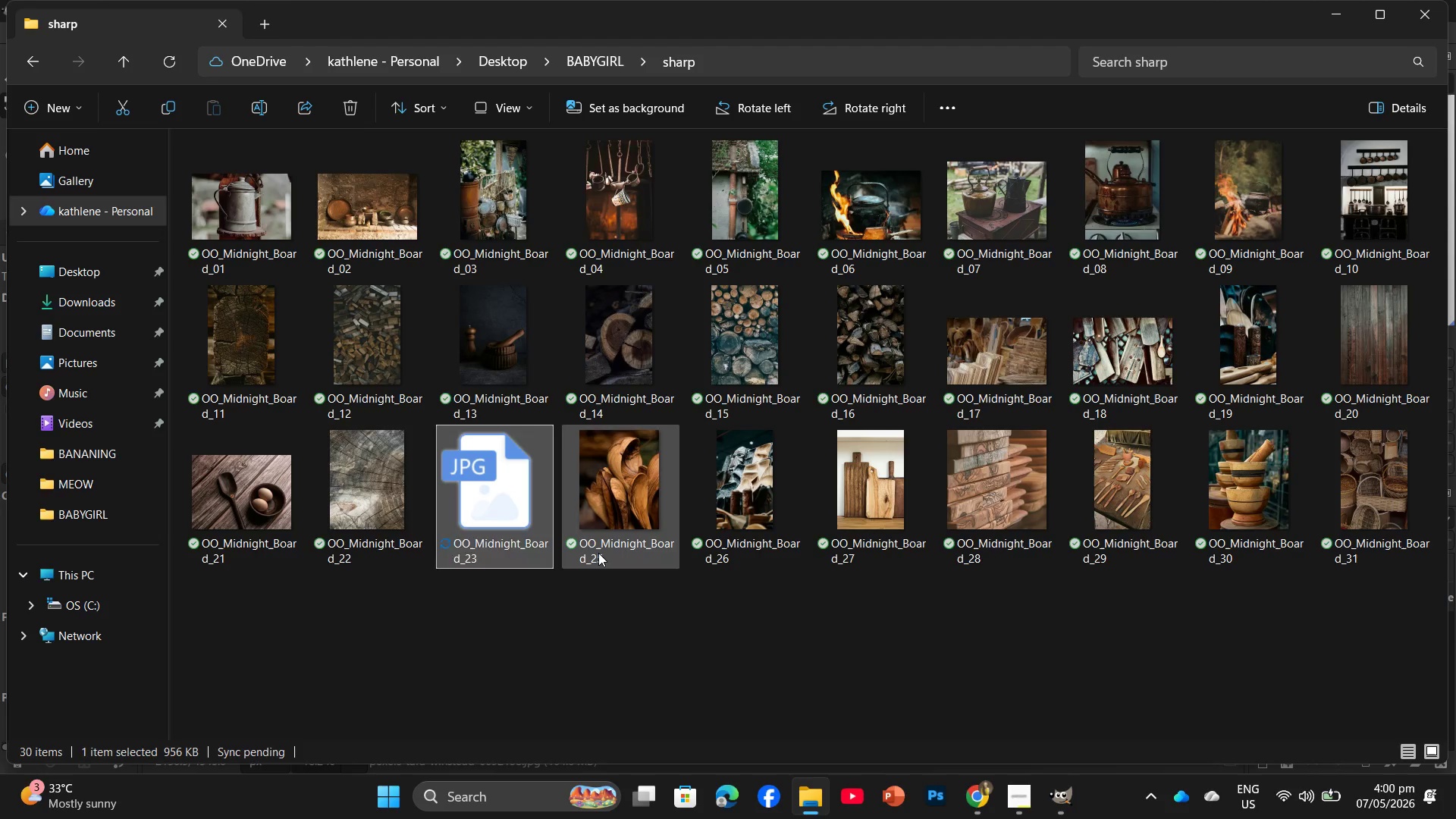 
left_click([598, 553])
 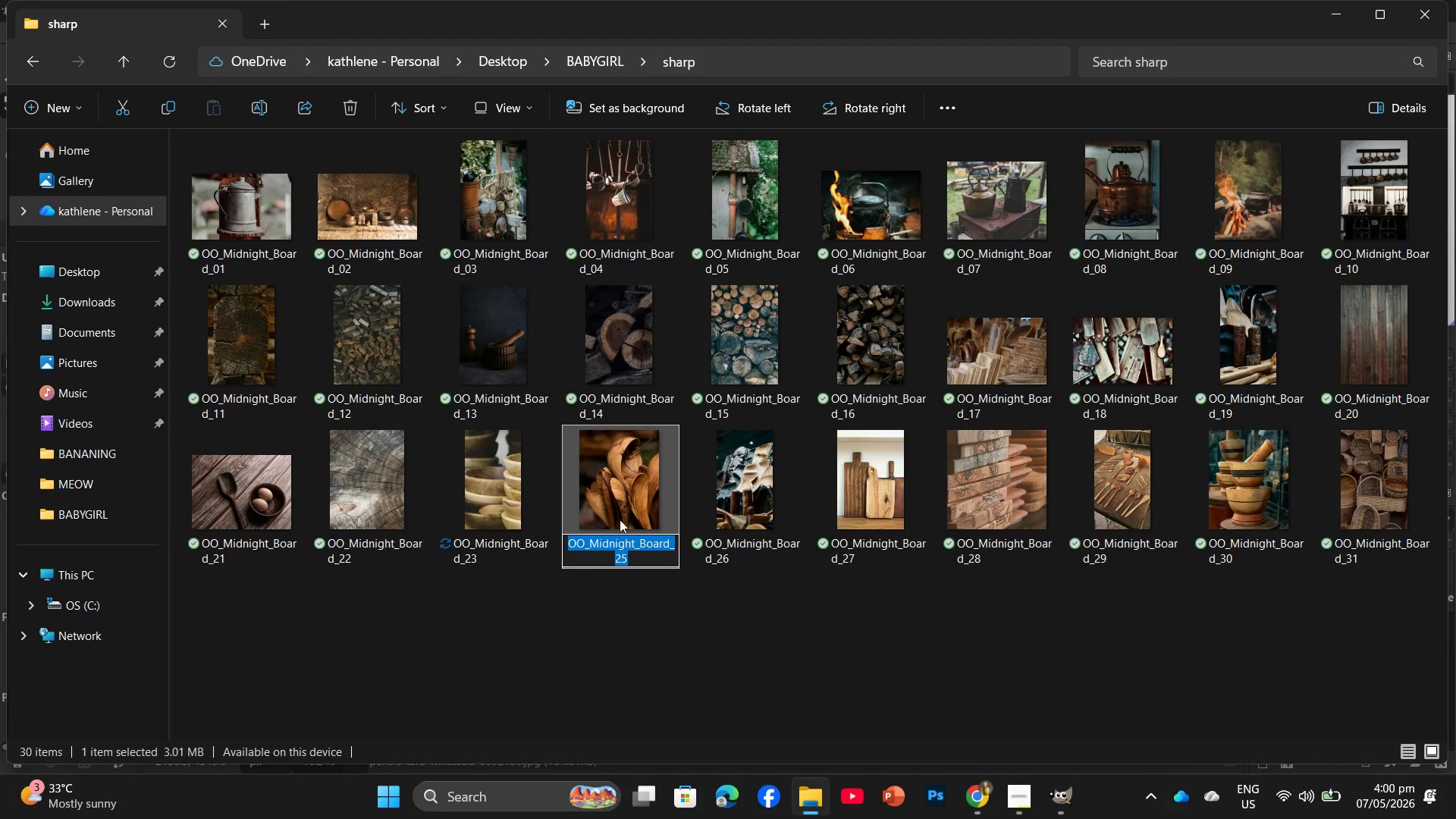 
left_click([639, 557])
 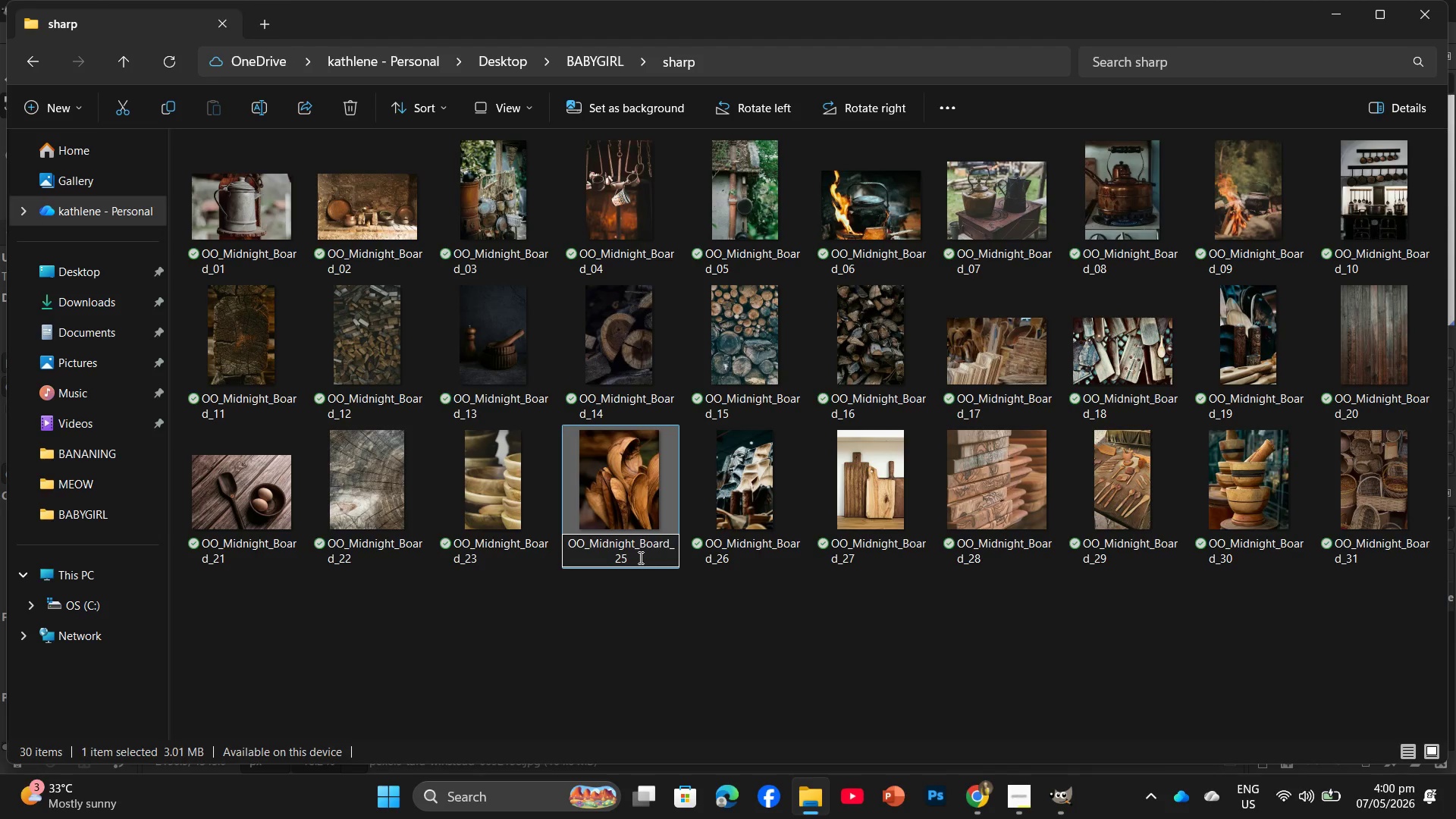 
key(Backspace)
 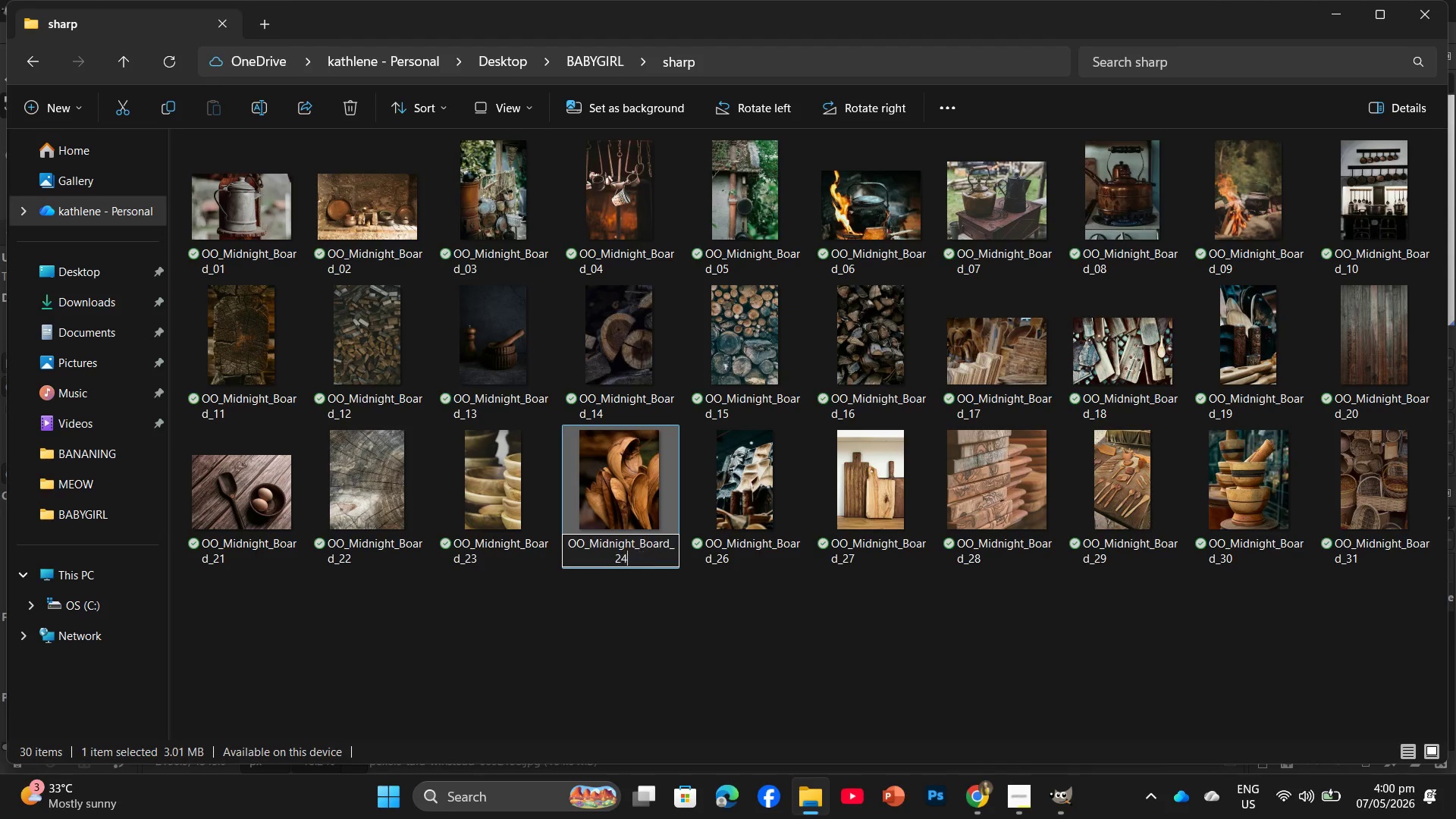 
key(Numpad4)
 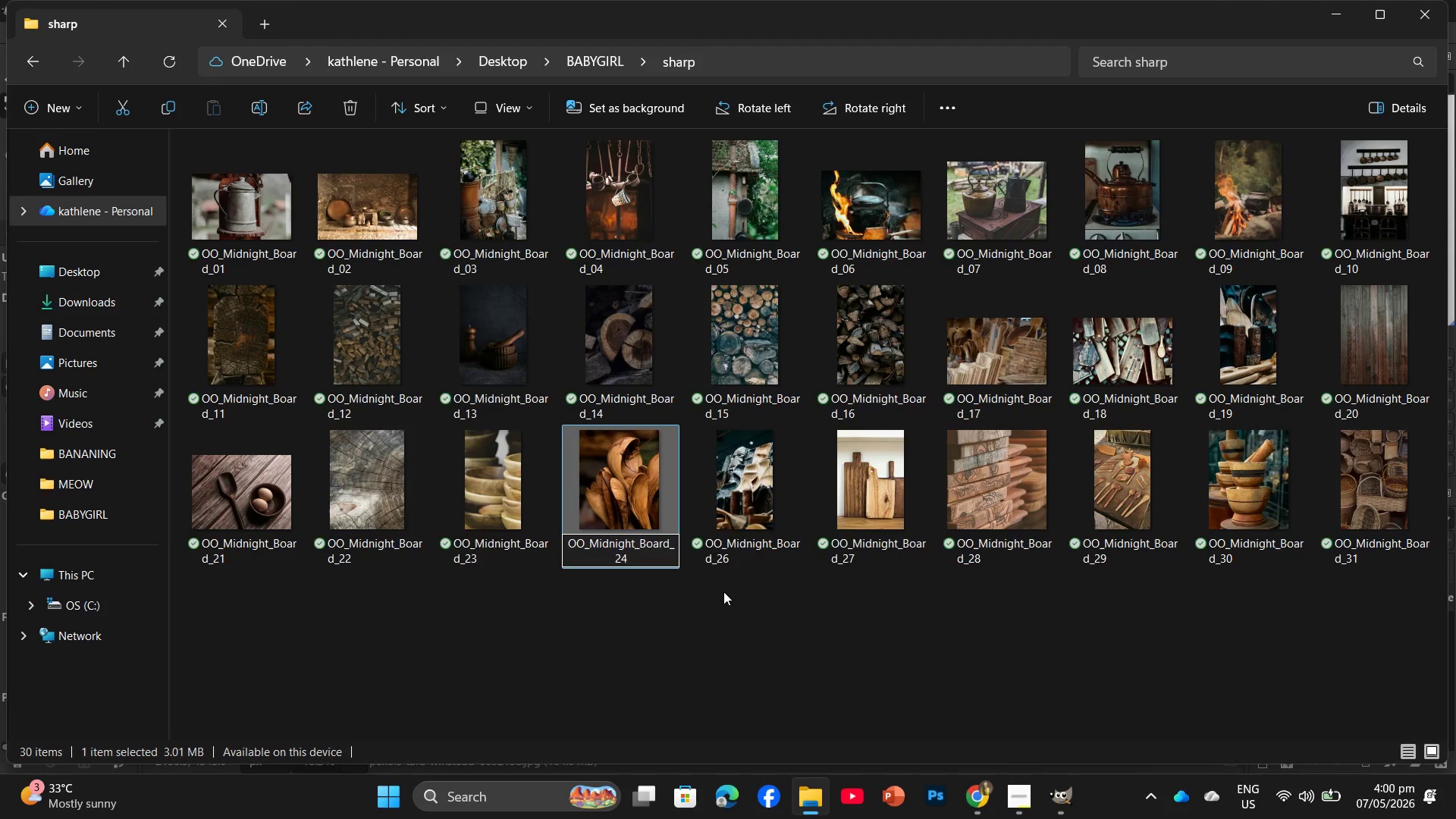 
key(NumpadEnter)
 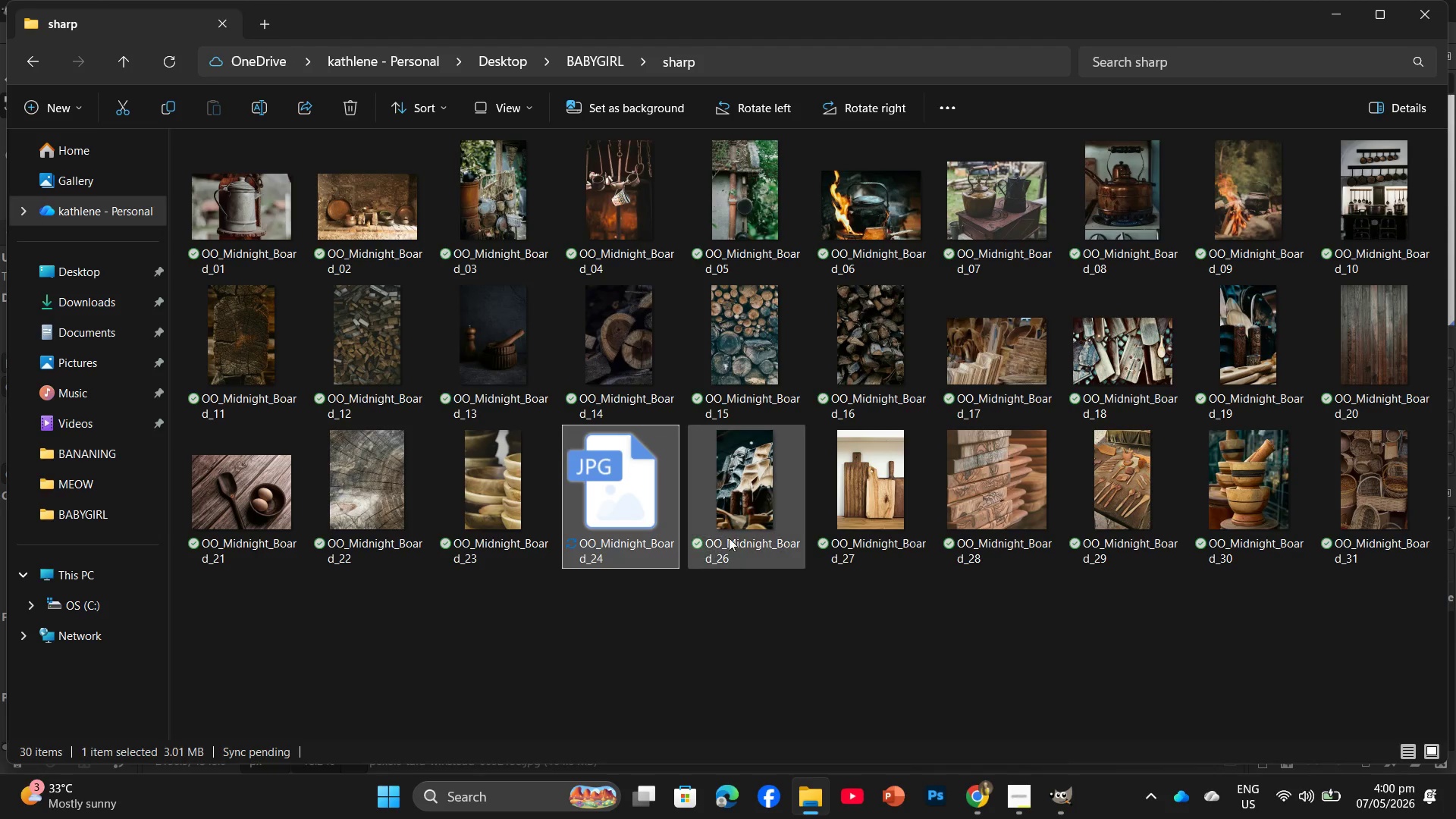 
left_click([729, 531])
 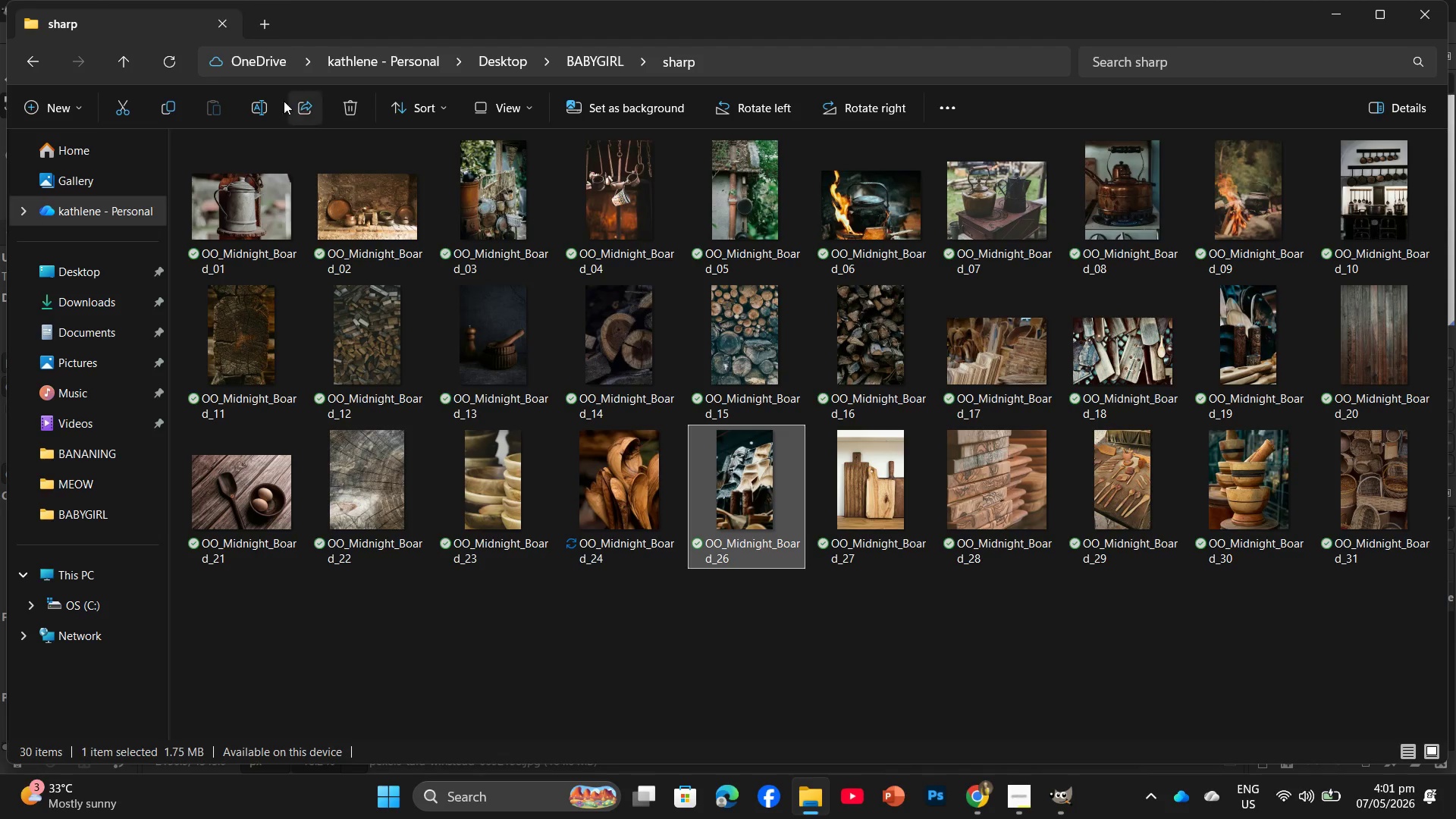 
left_click([267, 102])
 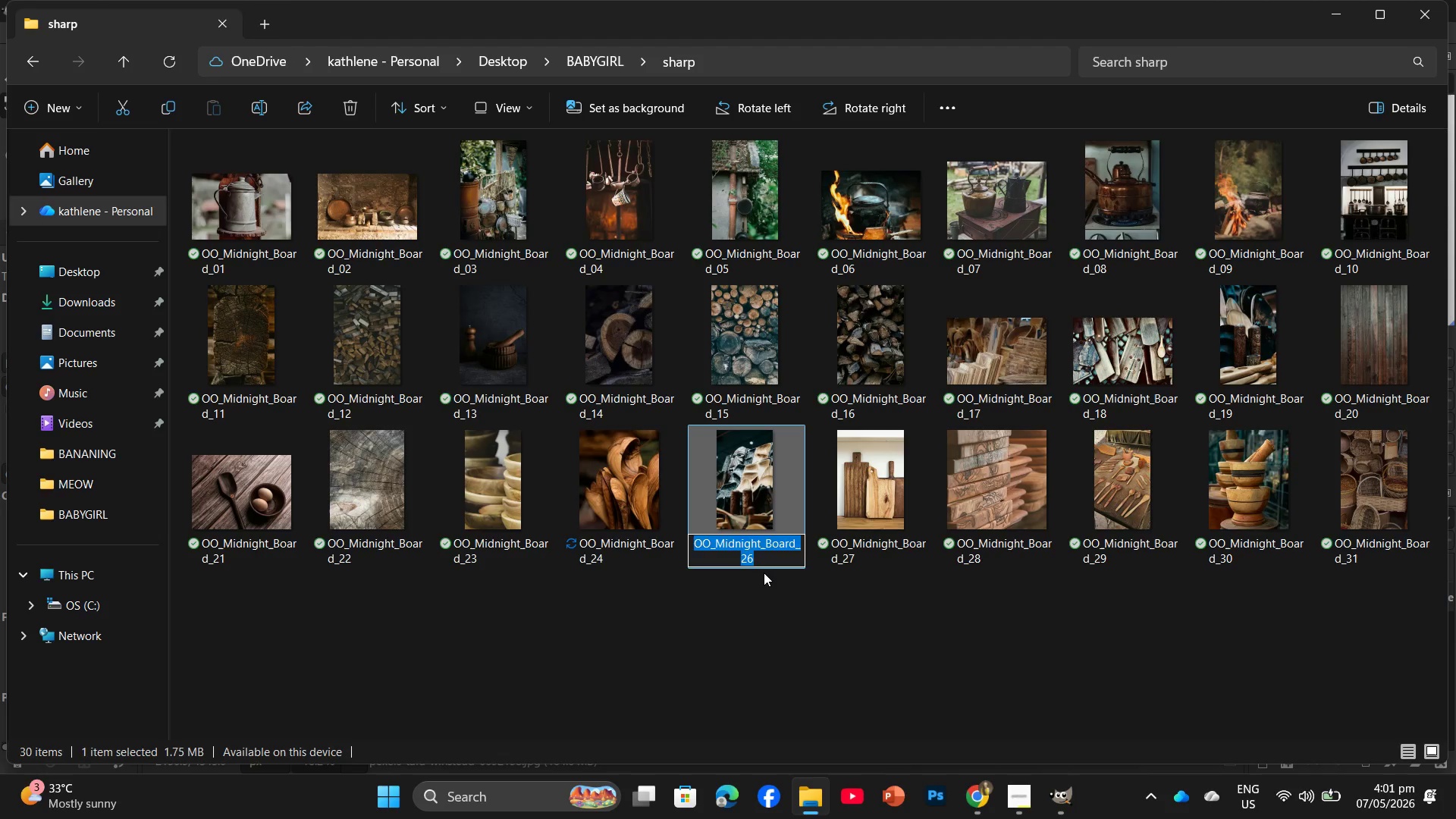 
left_click([764, 561])
 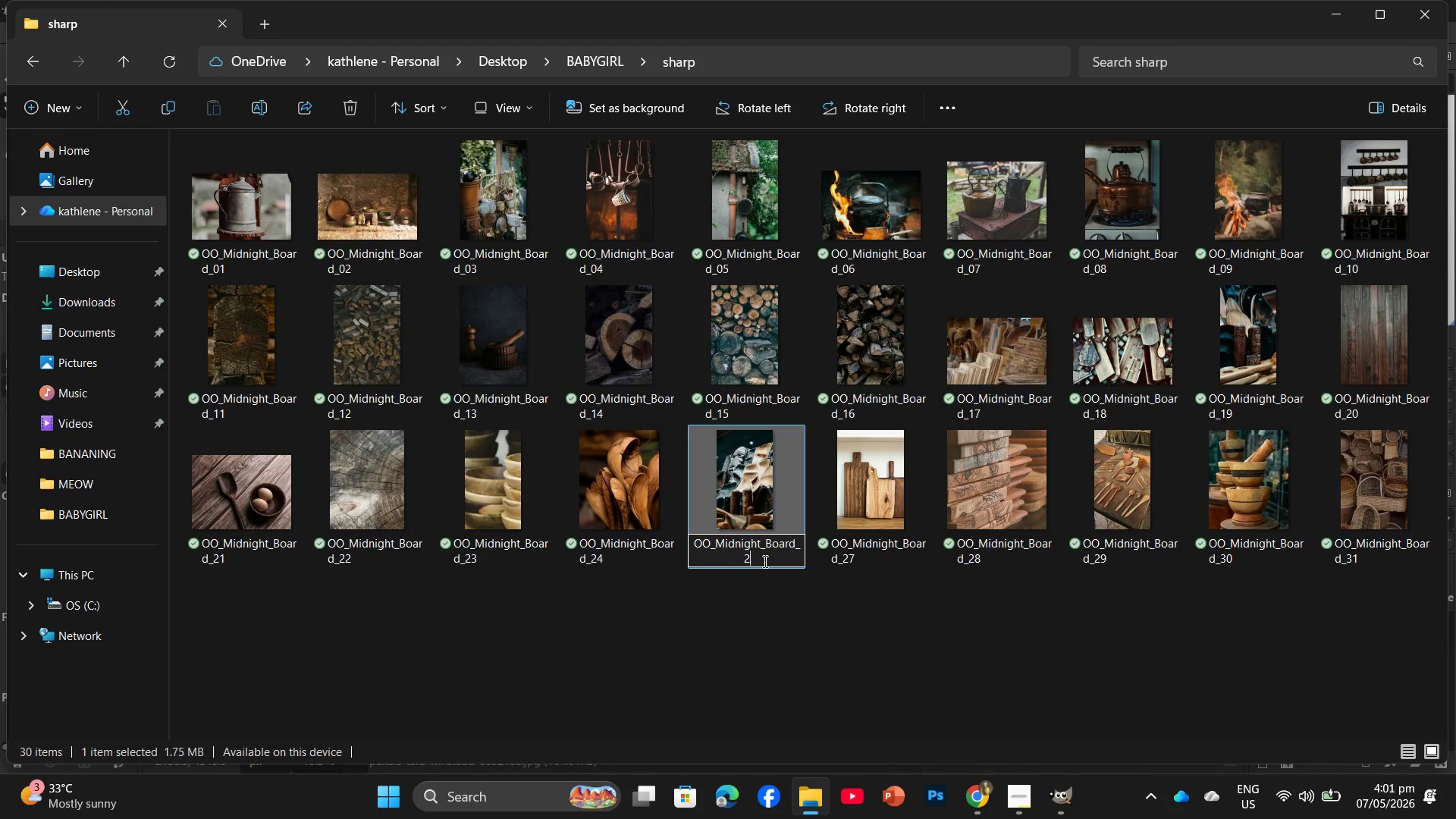 
key(Backspace)
 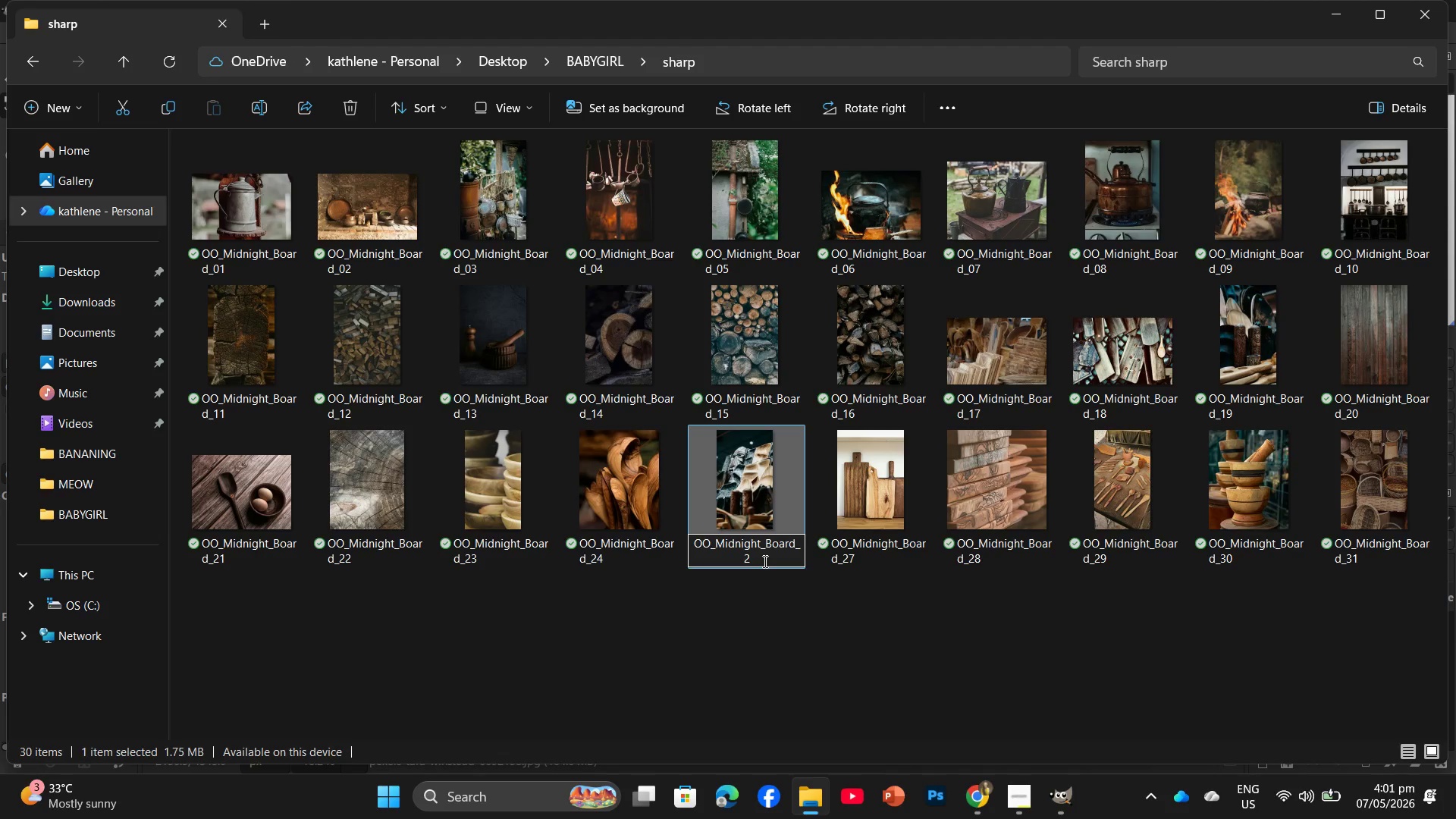 
key(Numpad5)
 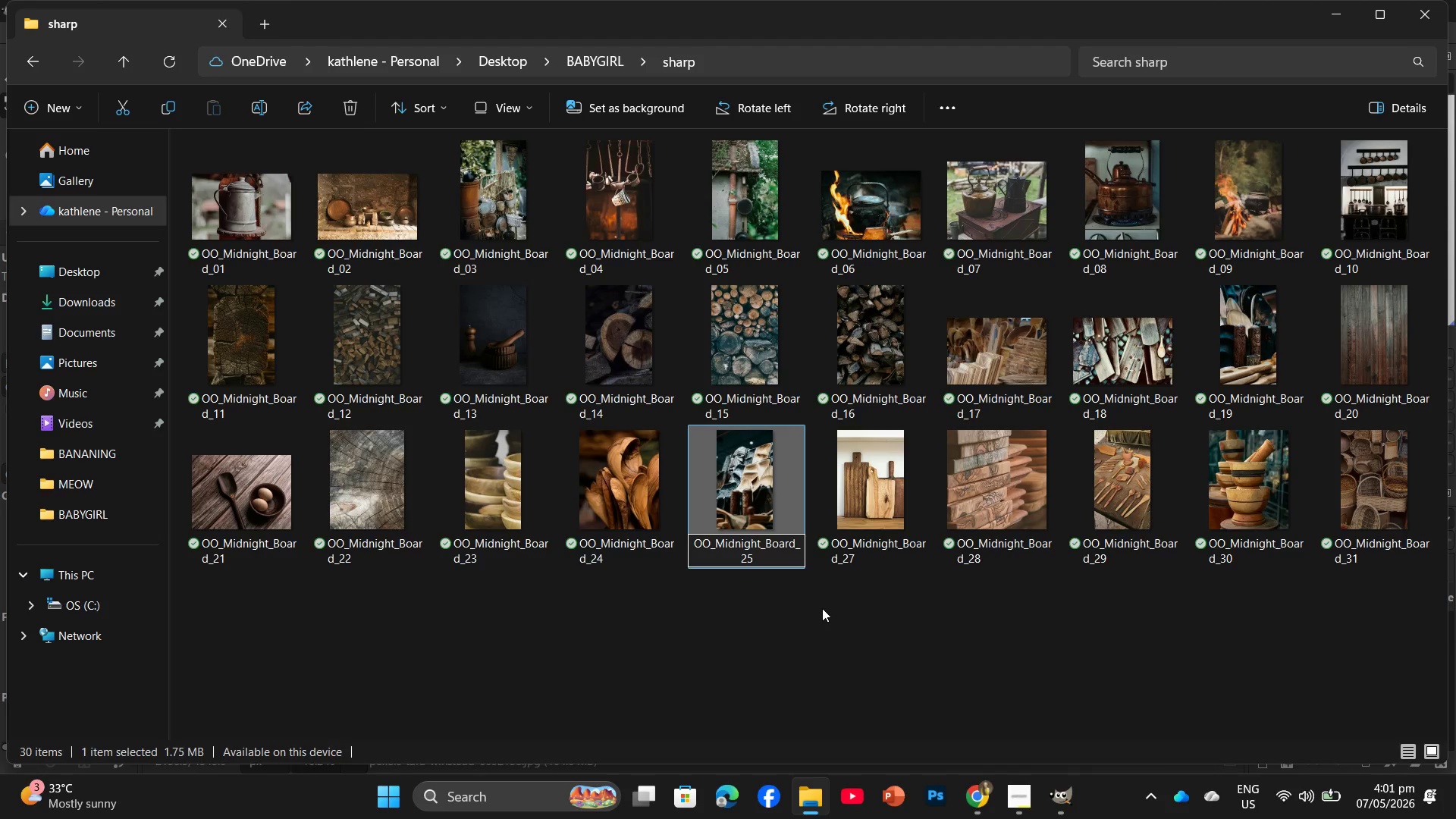 
key(NumpadEnter)
 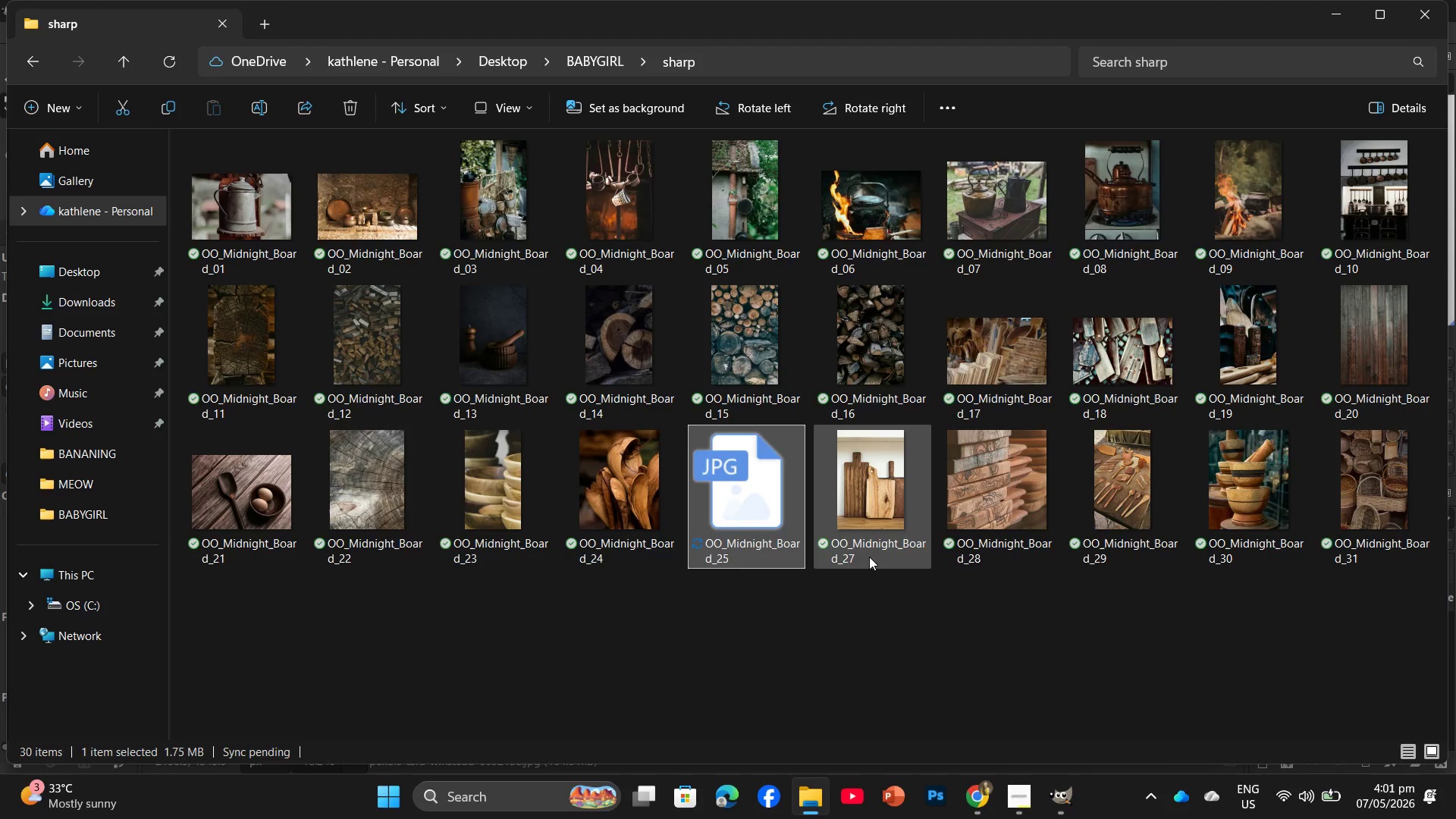 
left_click([870, 555])
 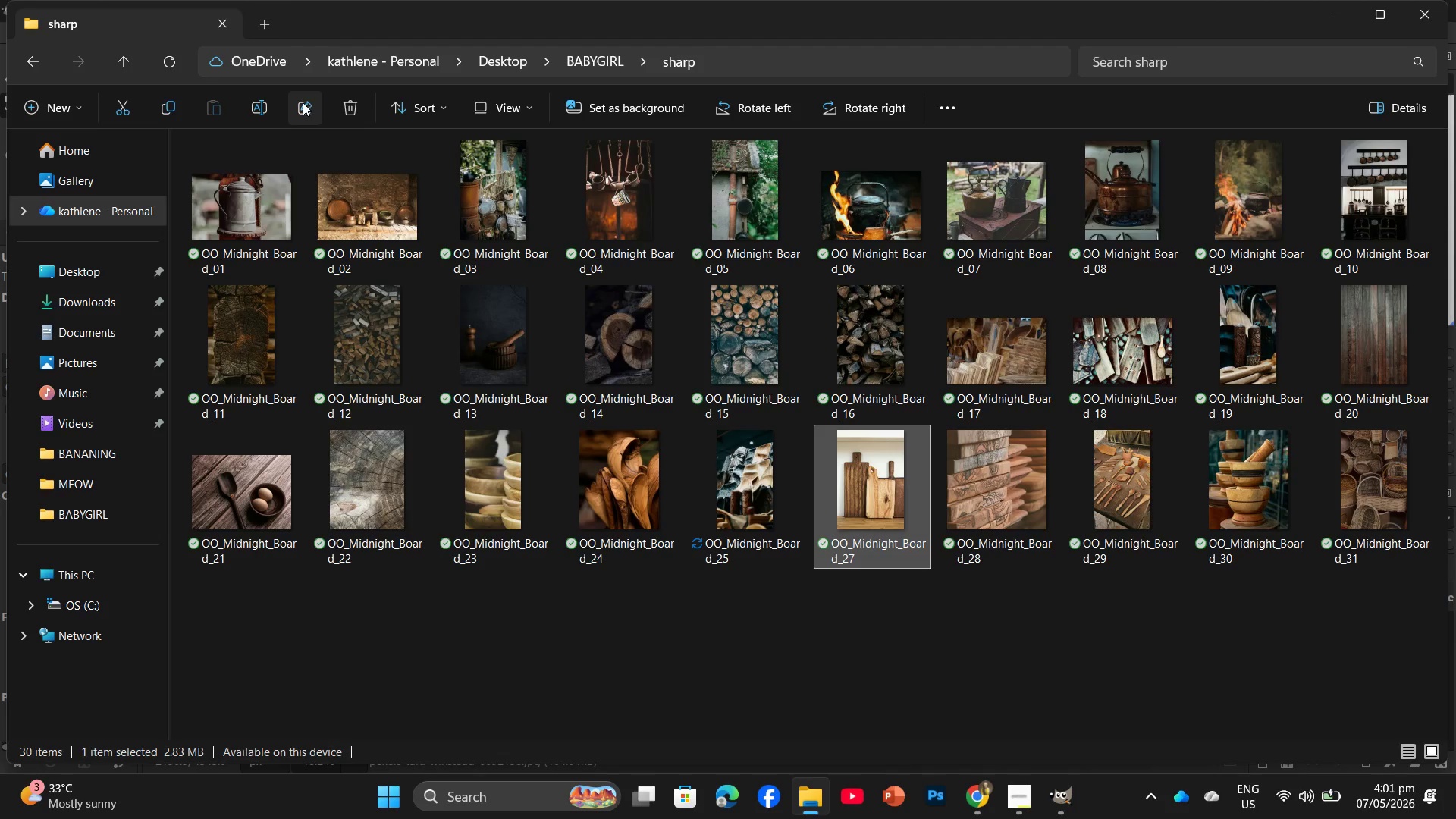 
left_click([266, 108])
 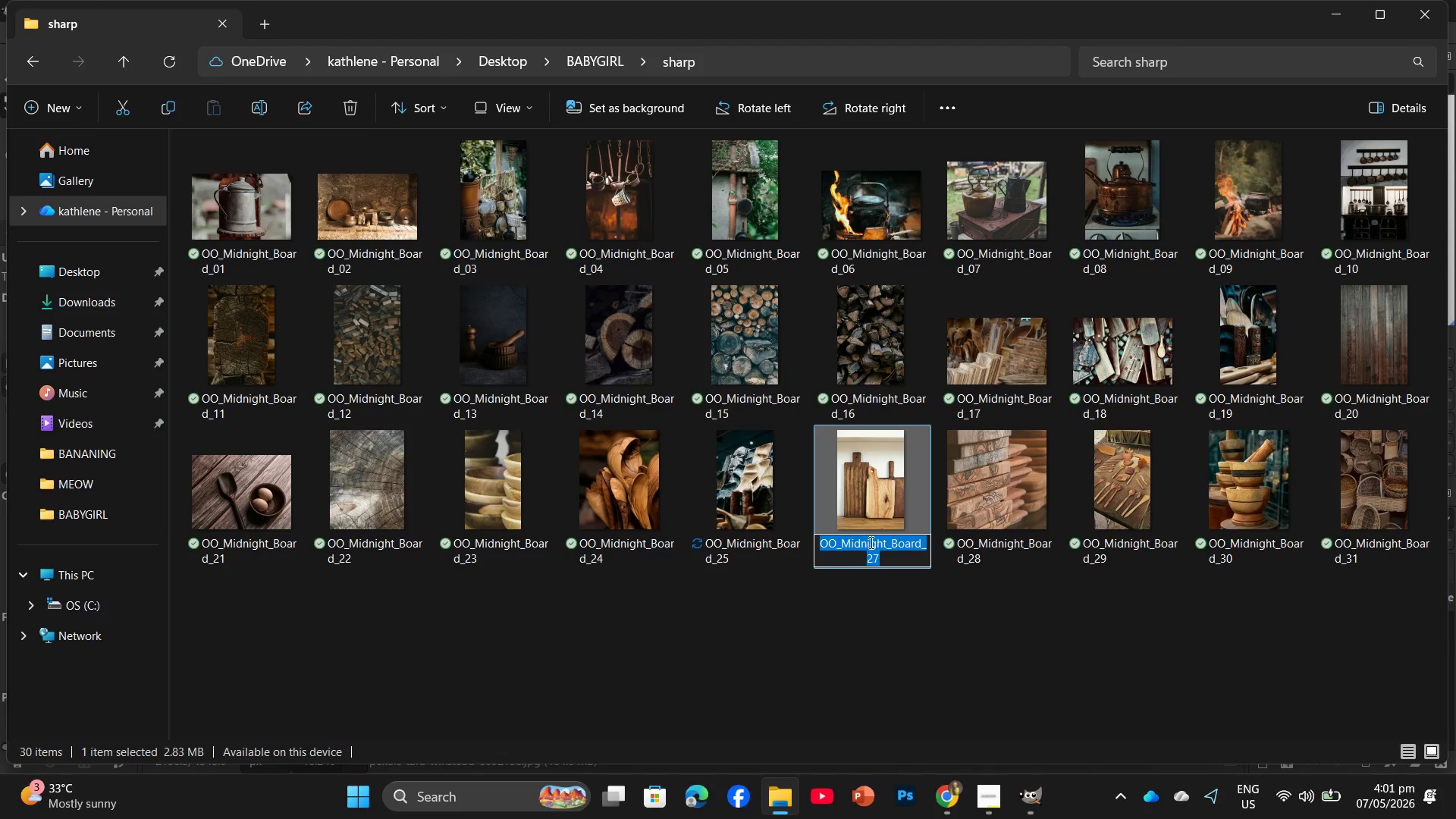 
key(Backspace)
 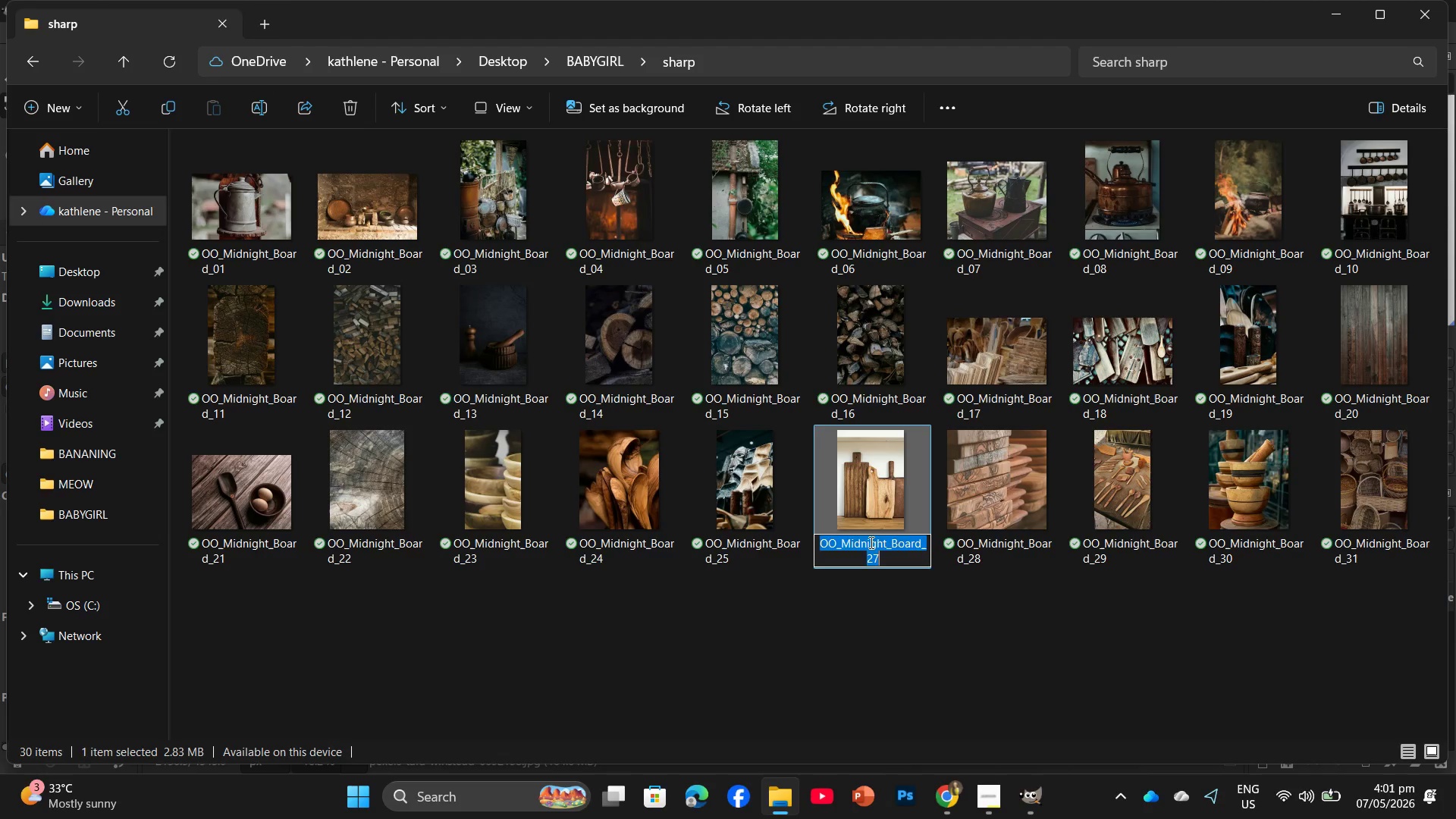 
key(Numpad6)
 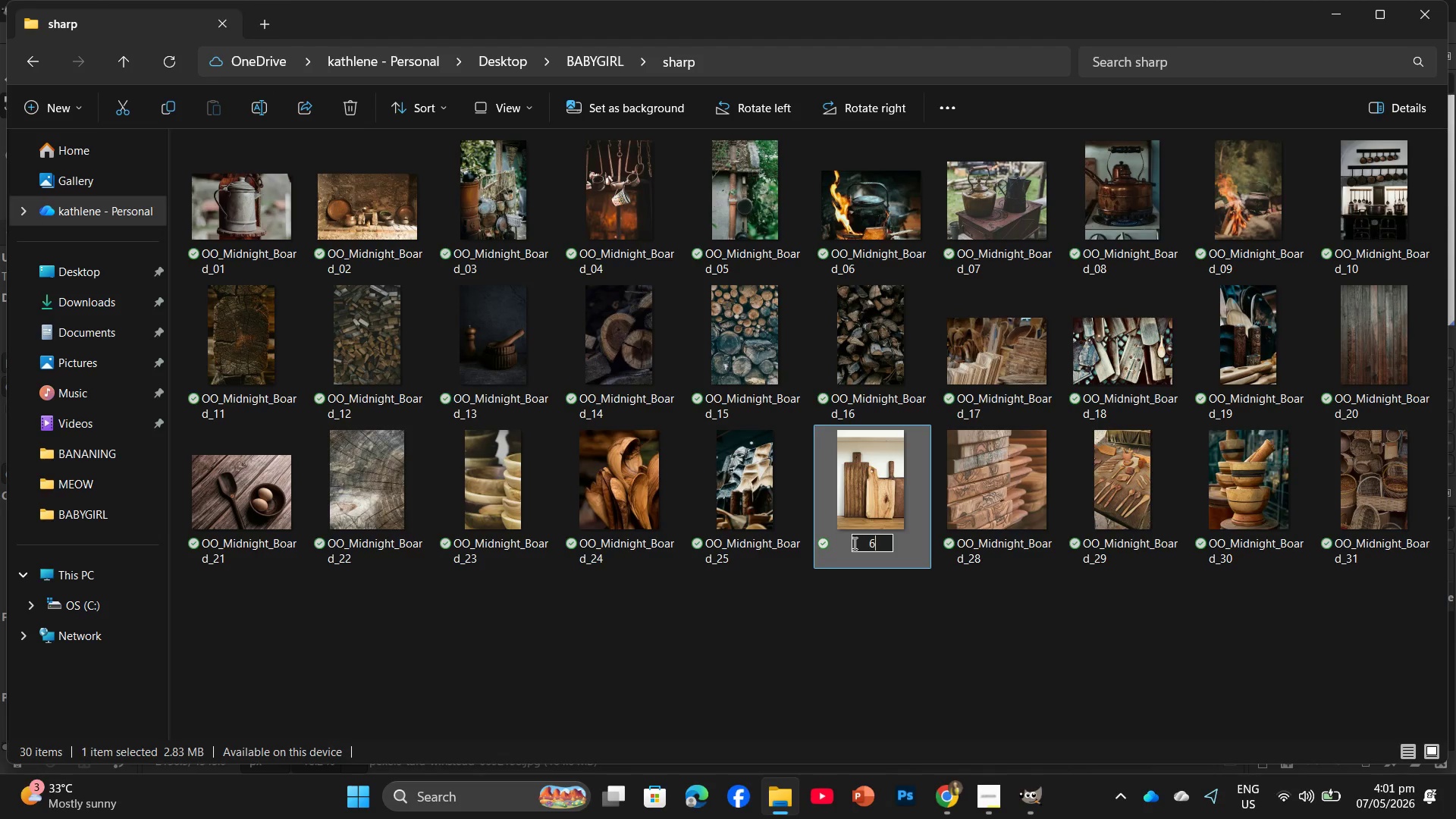 
key(Backspace)
 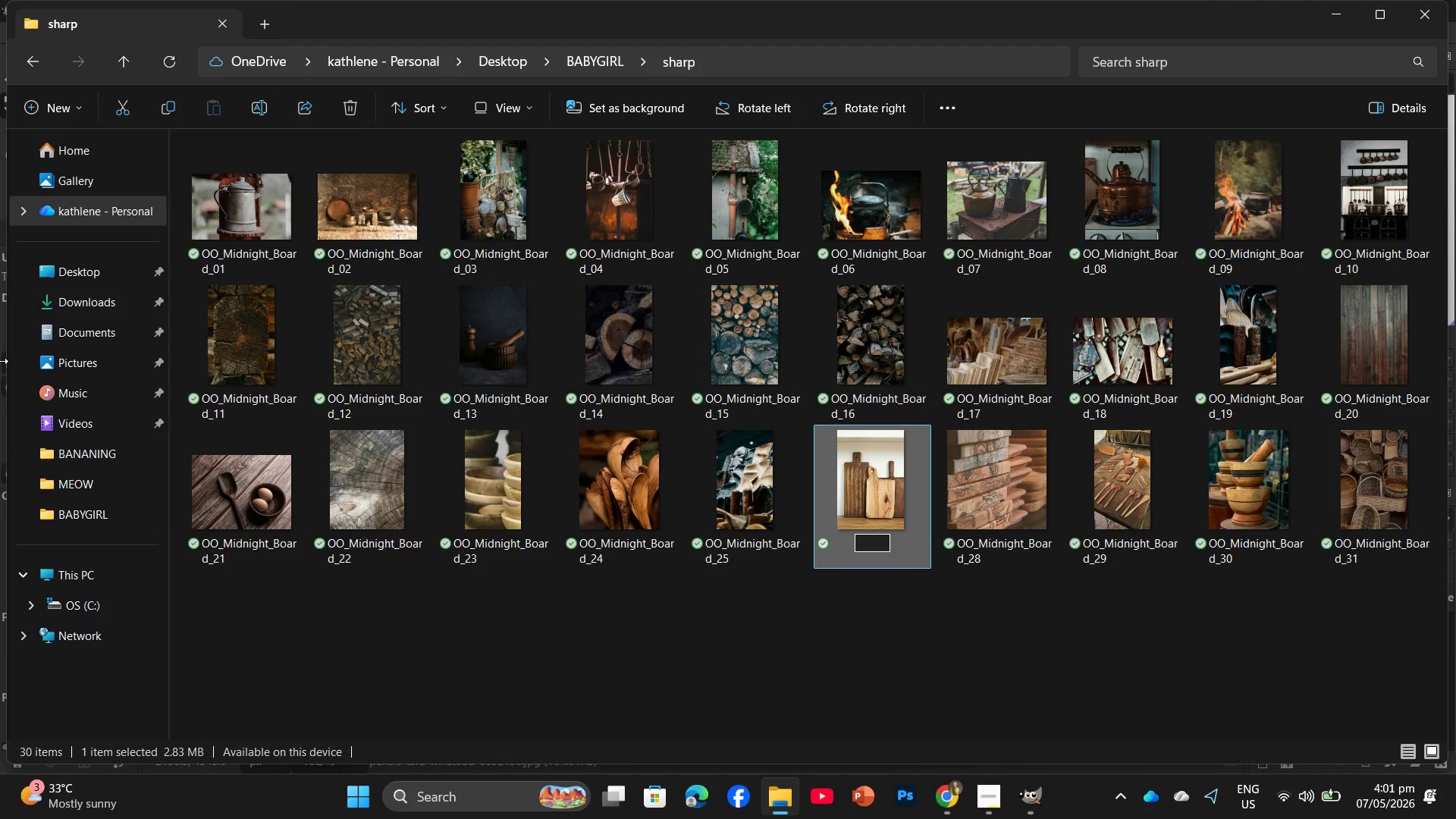 
key(Control+Z)
 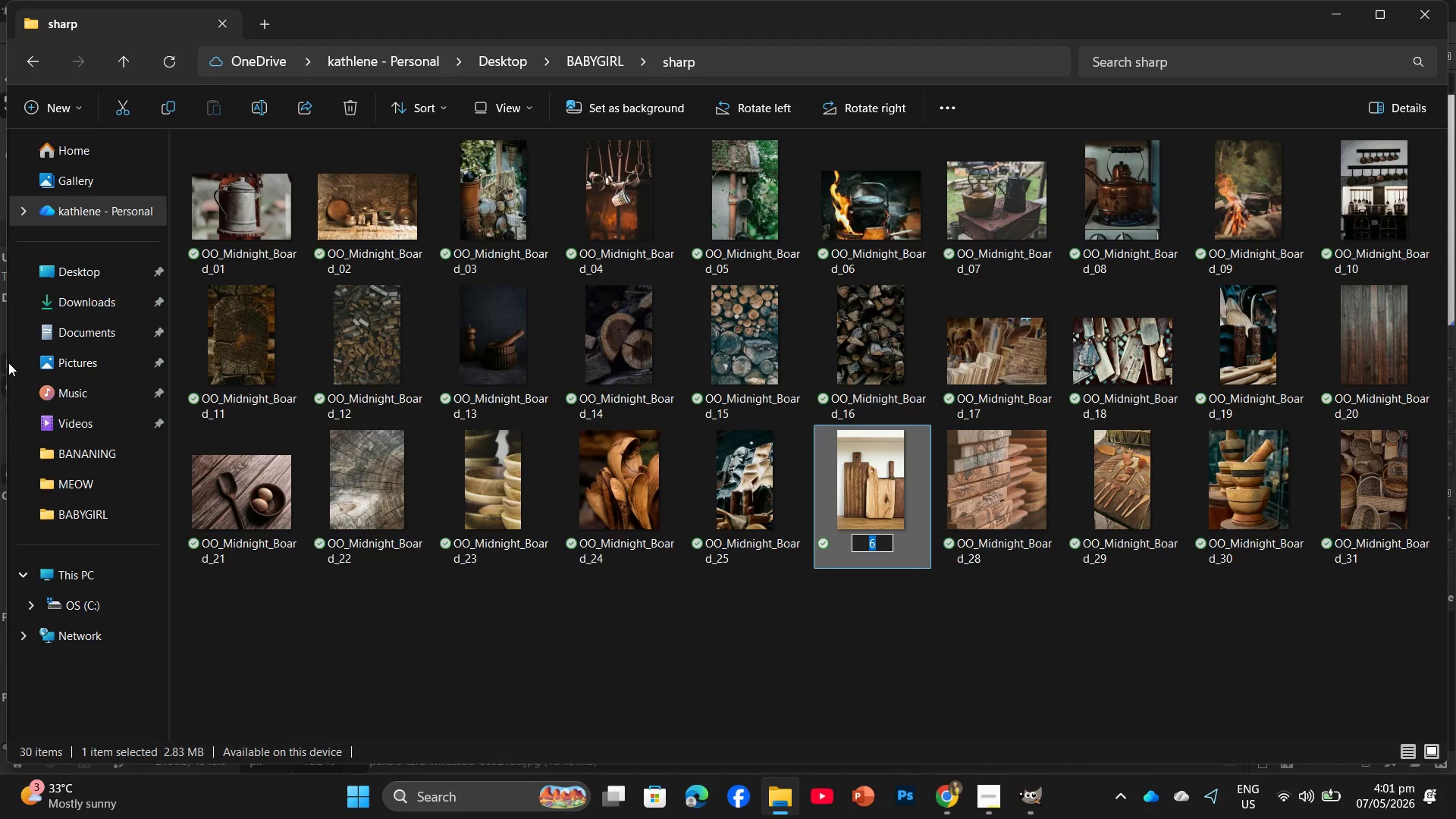 
key(Control+ControlLeft)
 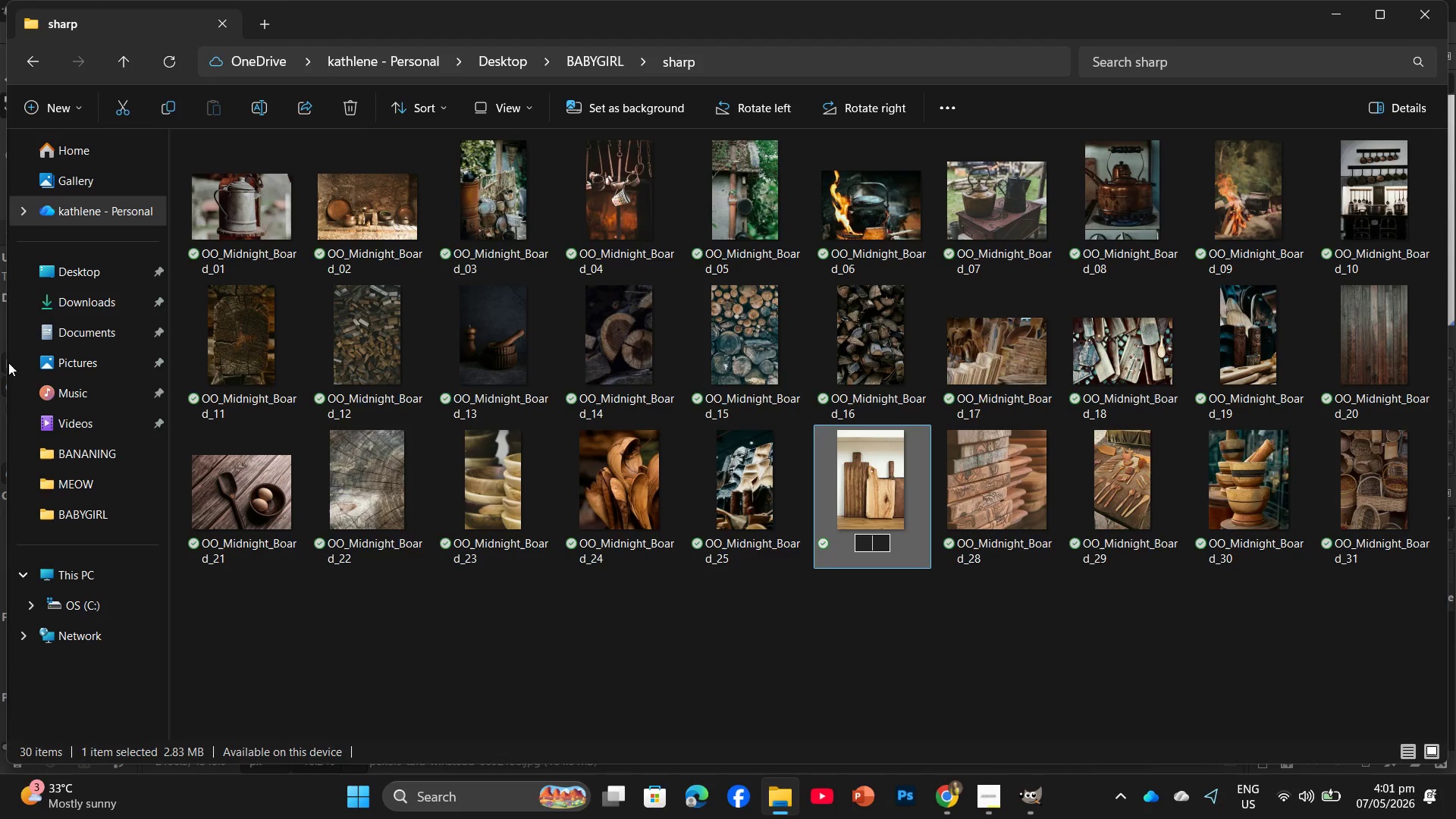 
key(Control+Z)
 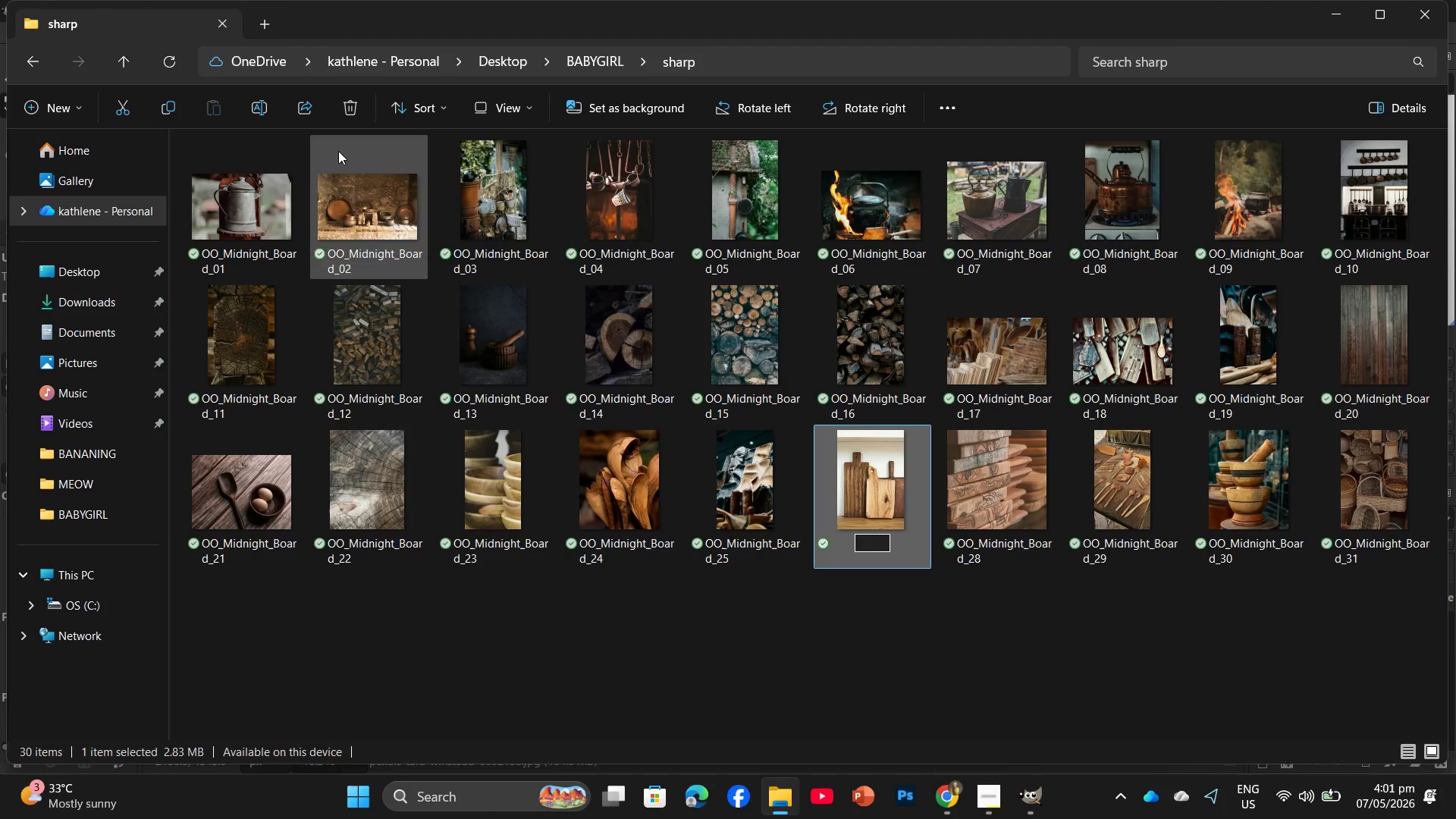 
wait(5.61)
 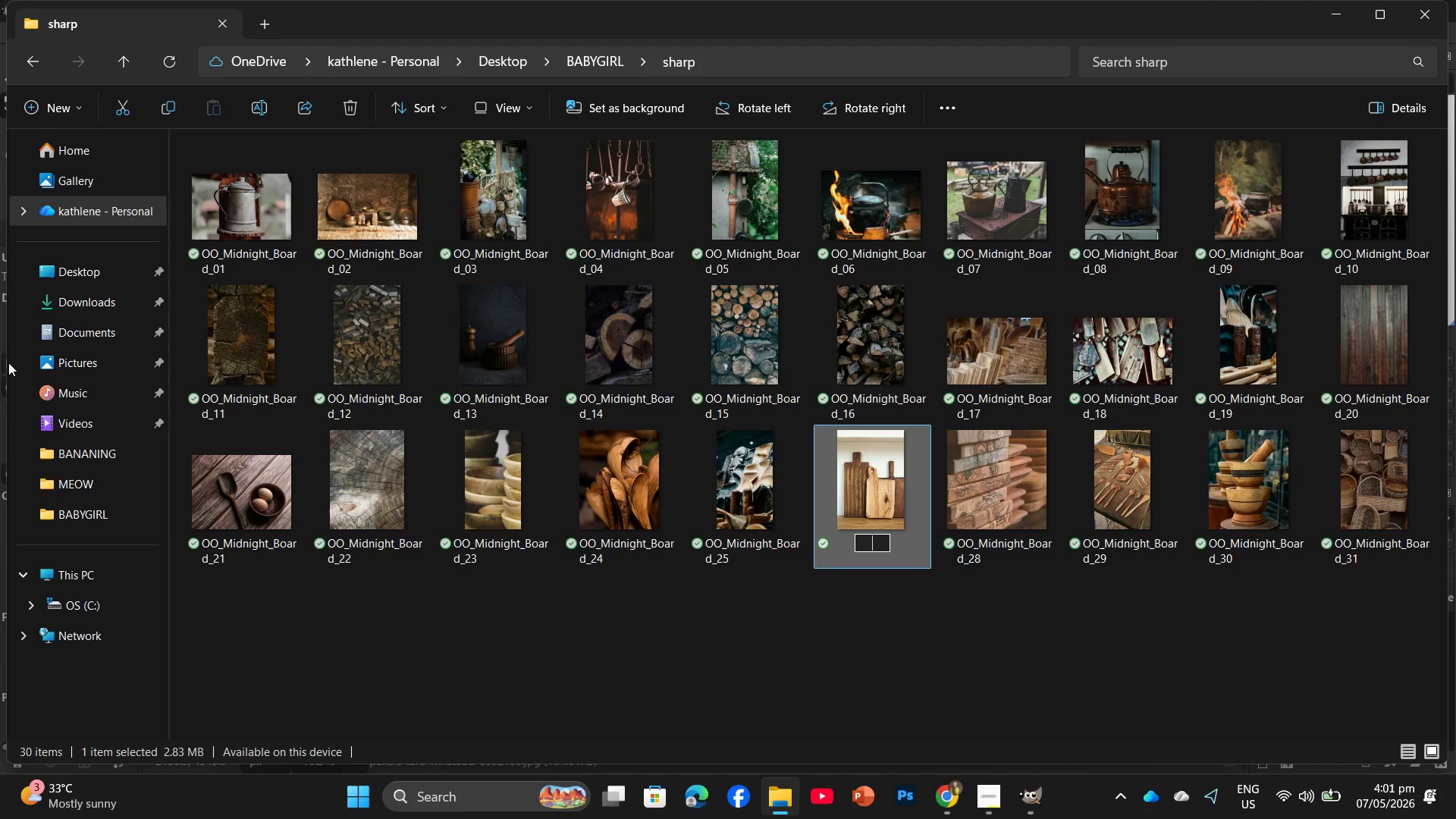 
left_click([762, 503])
 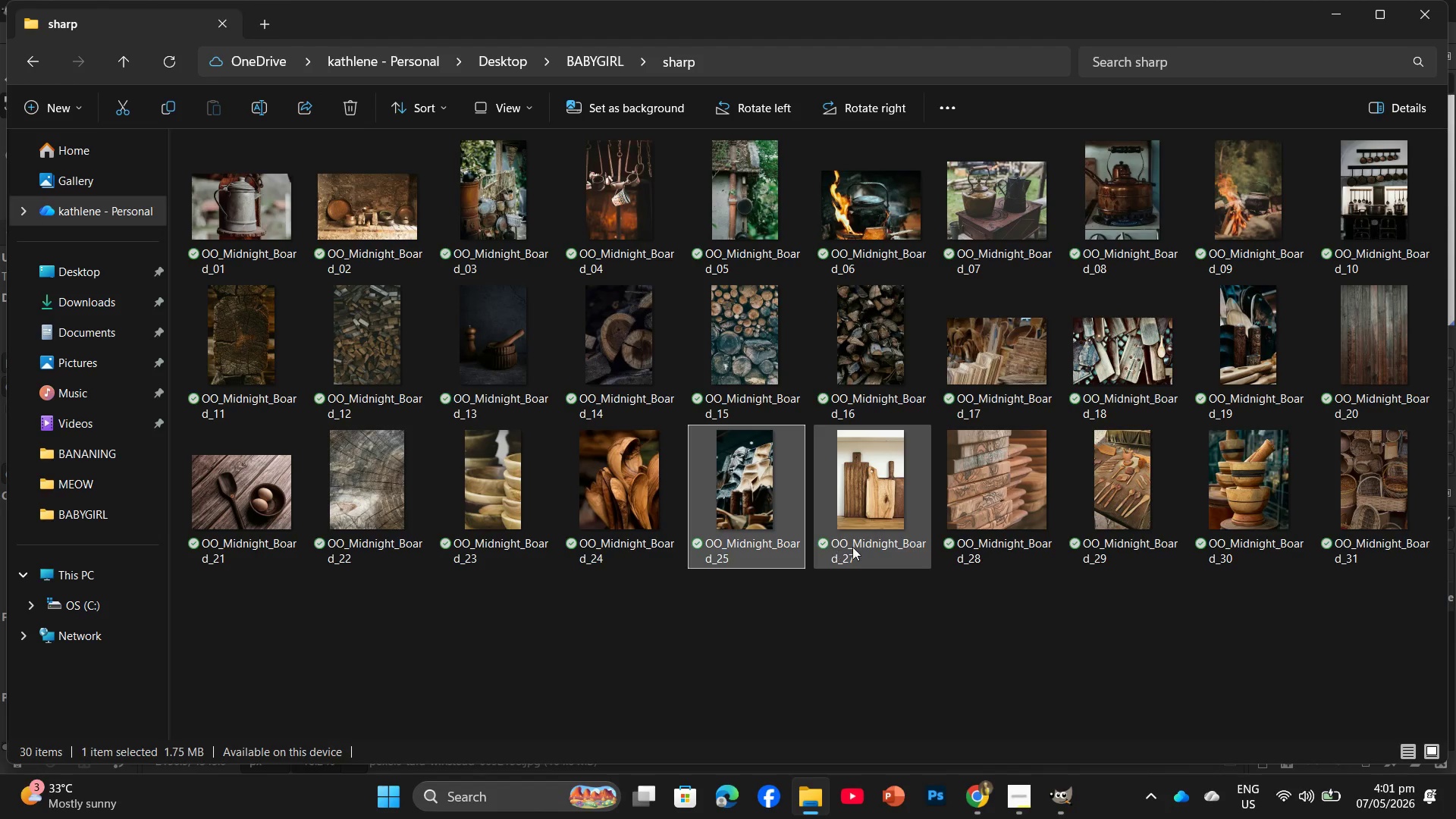 
left_click([857, 547])
 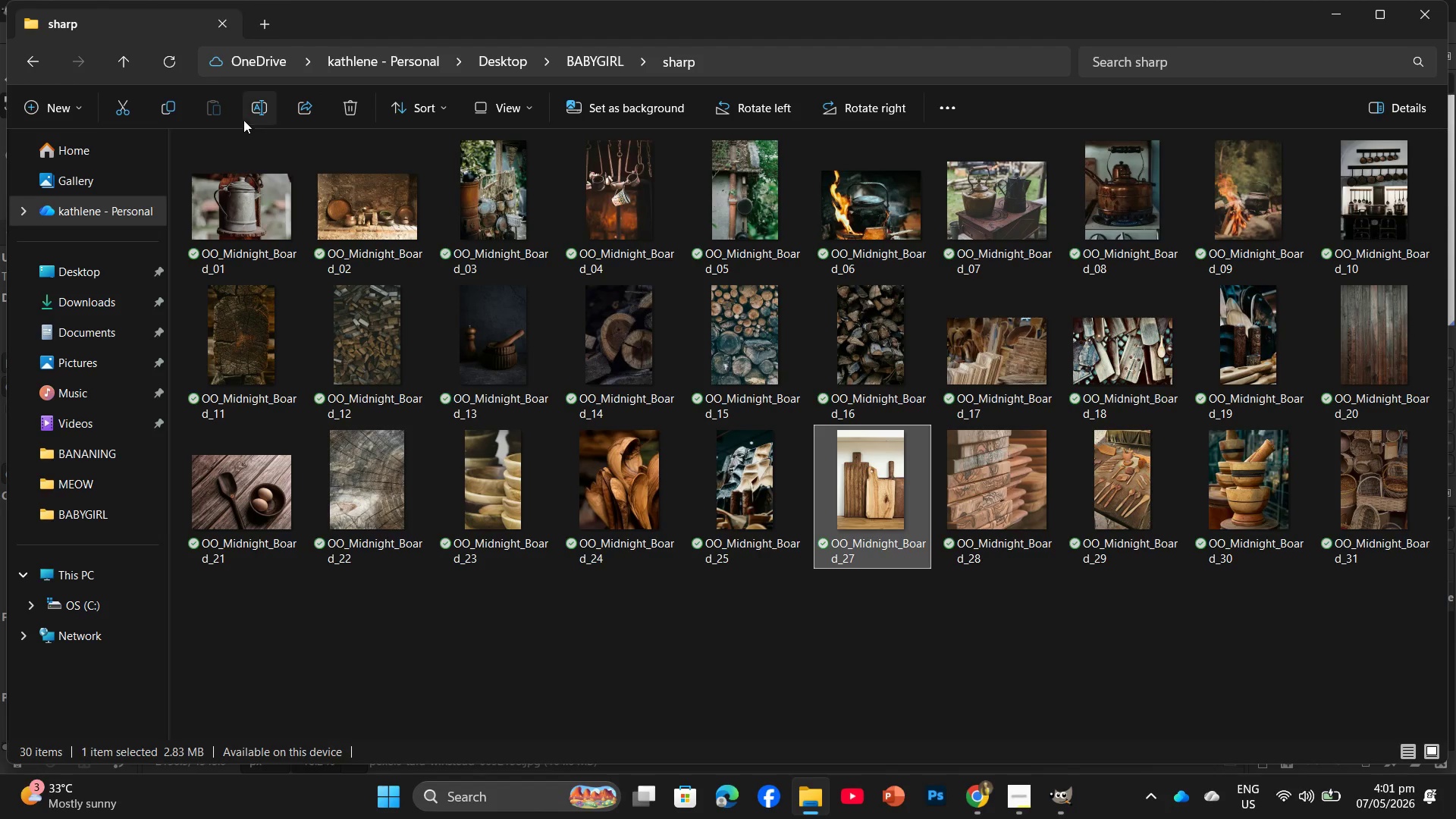 
left_click([243, 107])
 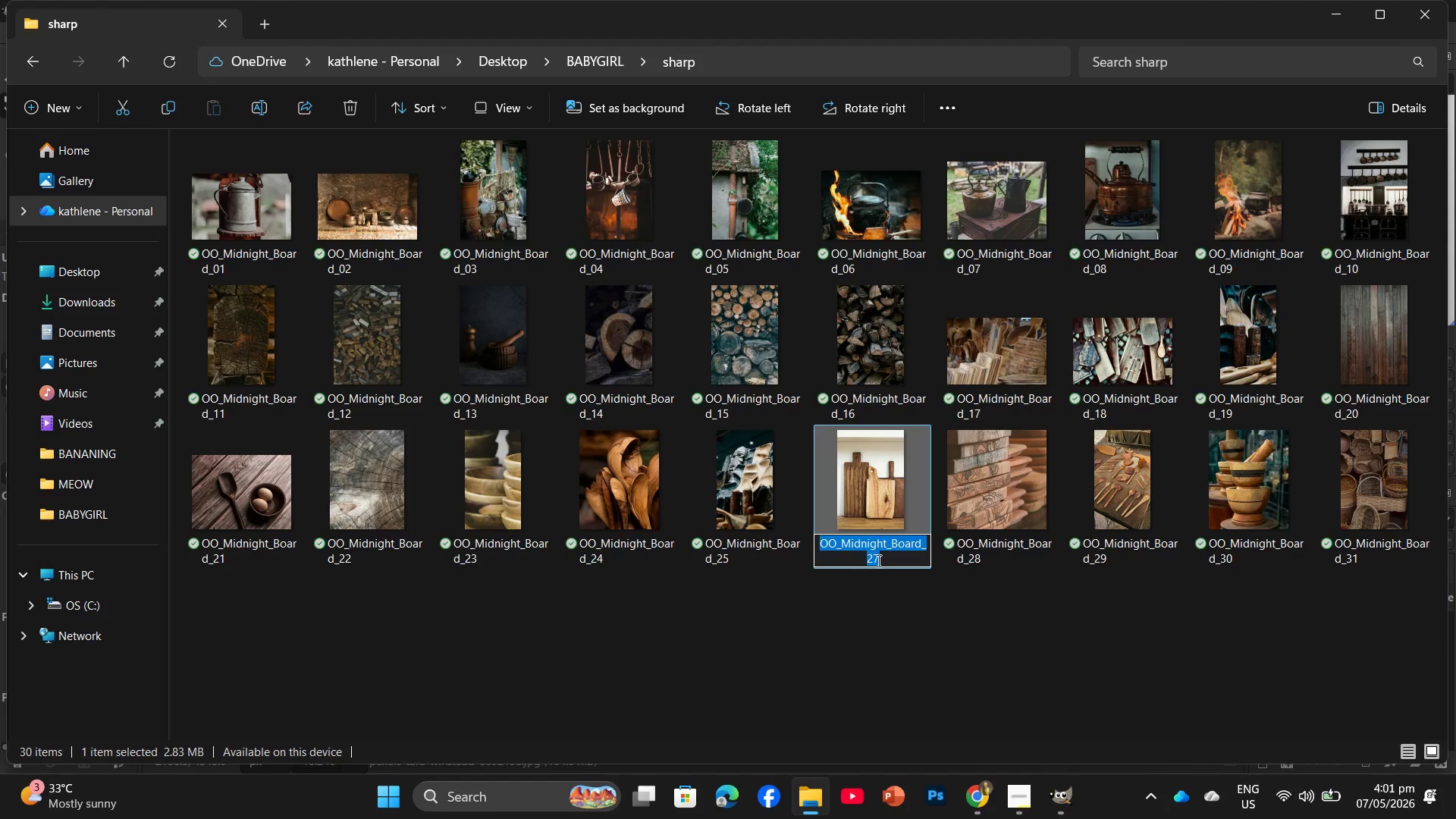 
left_click([890, 561])
 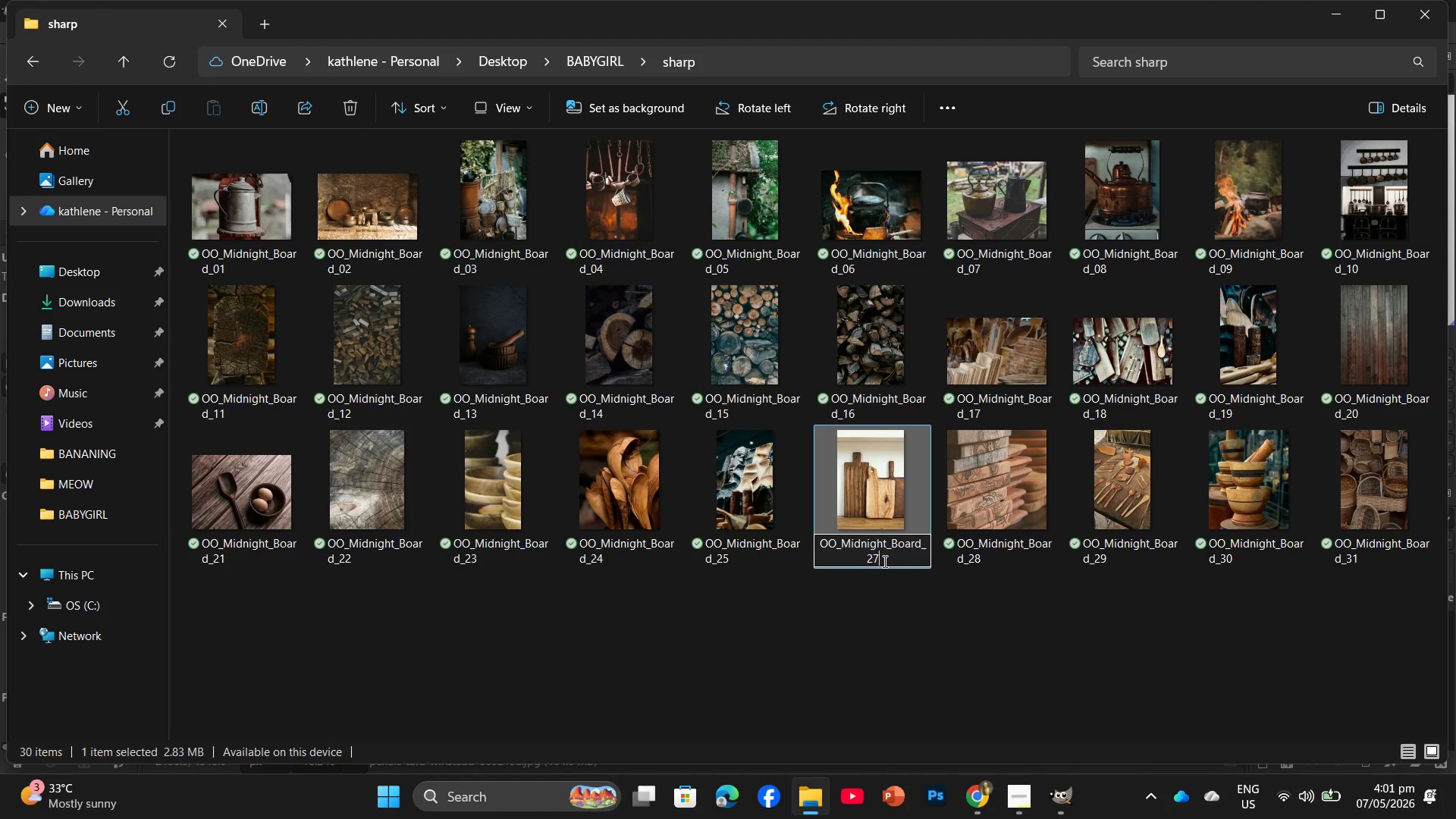 
key(Backspace)
 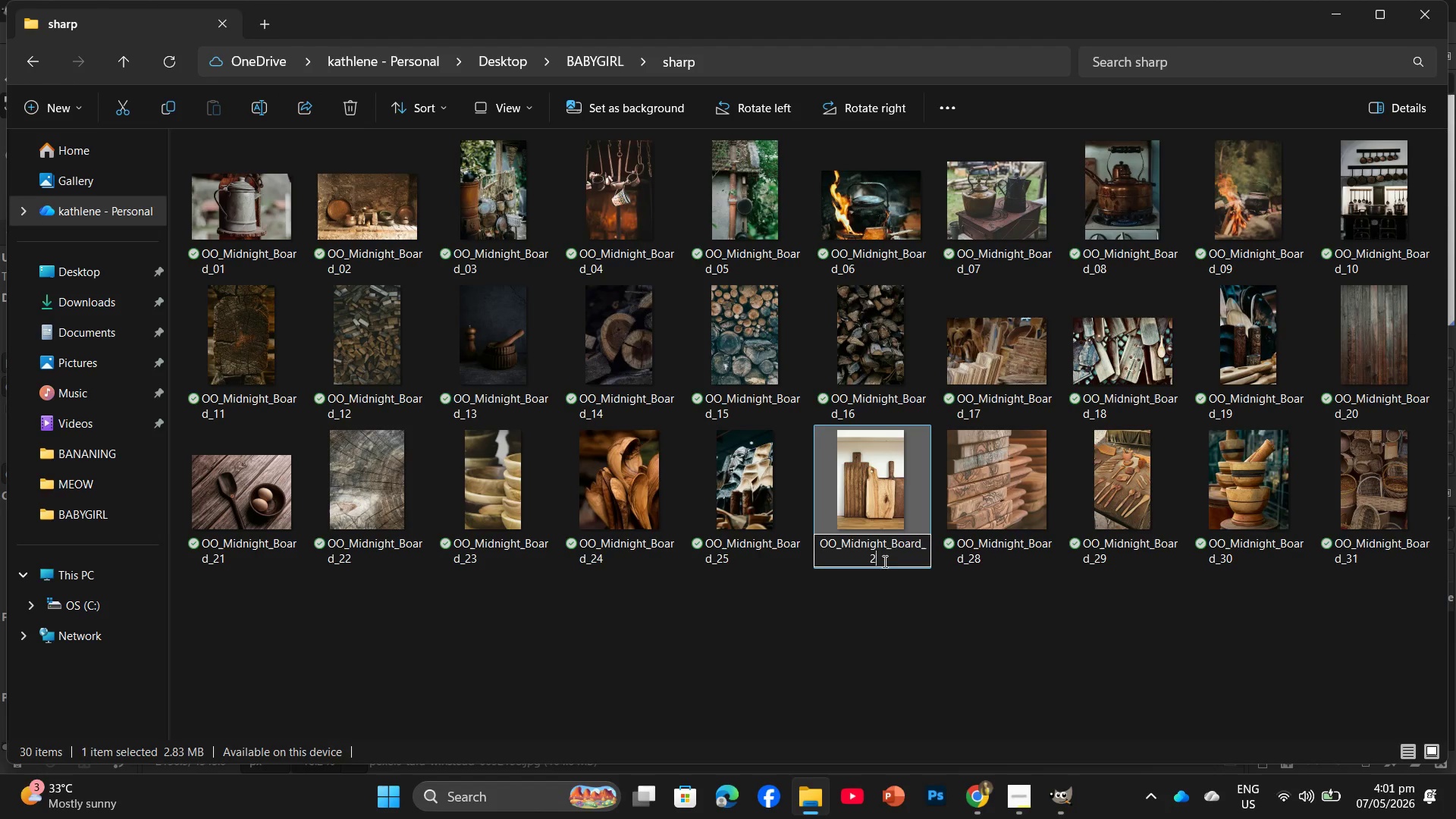 
key(Numpad6)
 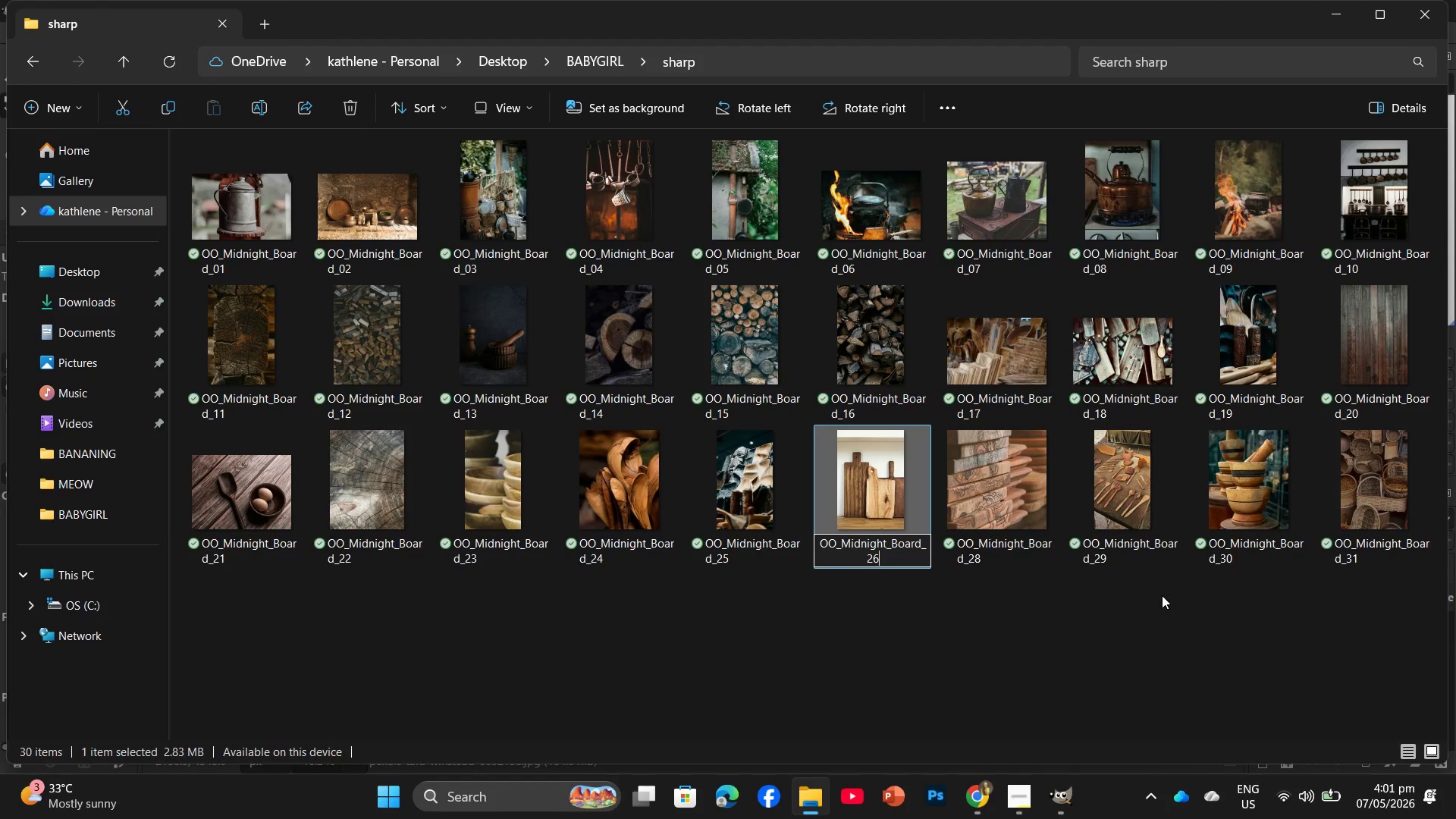 
key(NumpadEnter)
 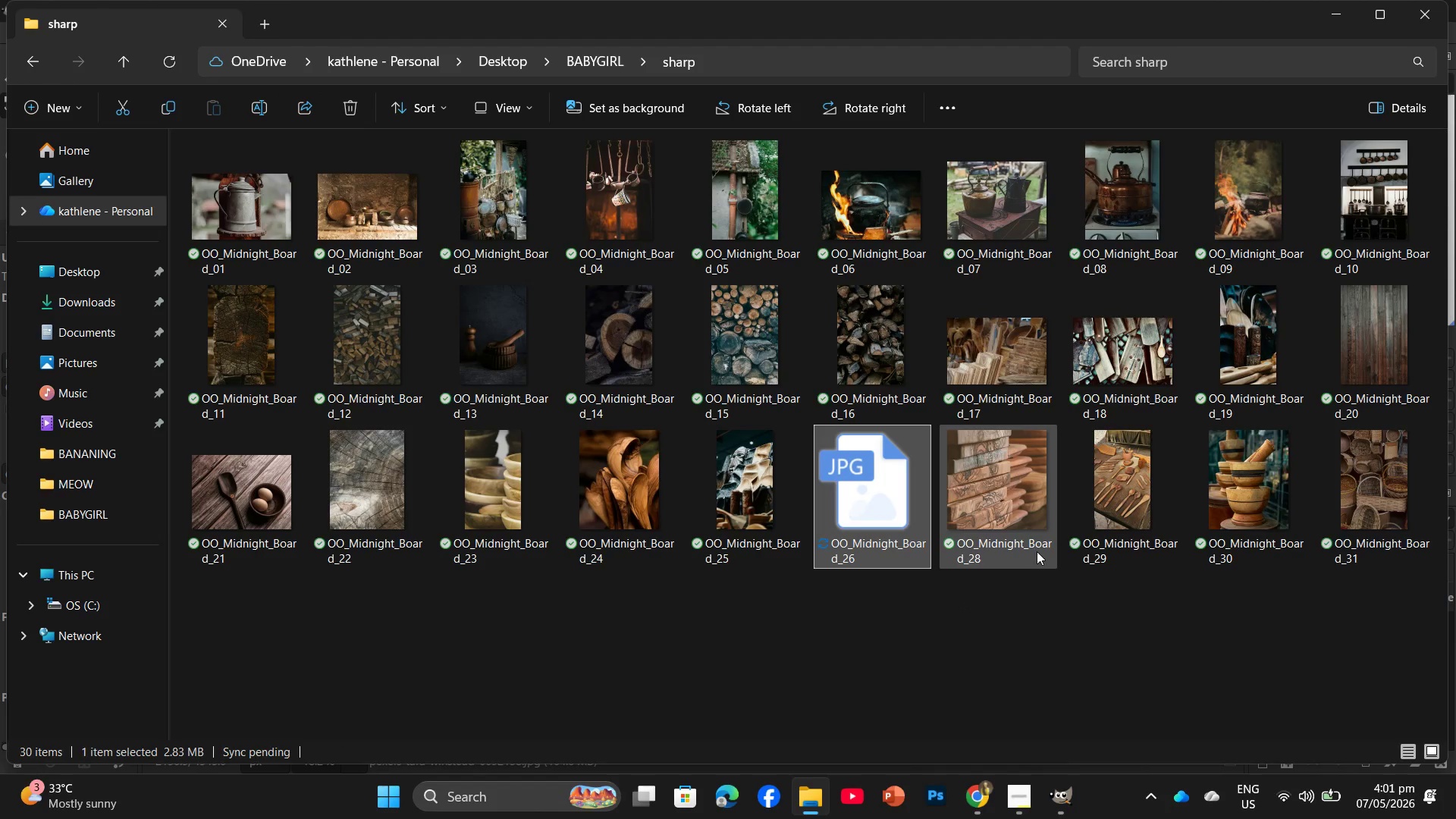 
left_click([1032, 549])
 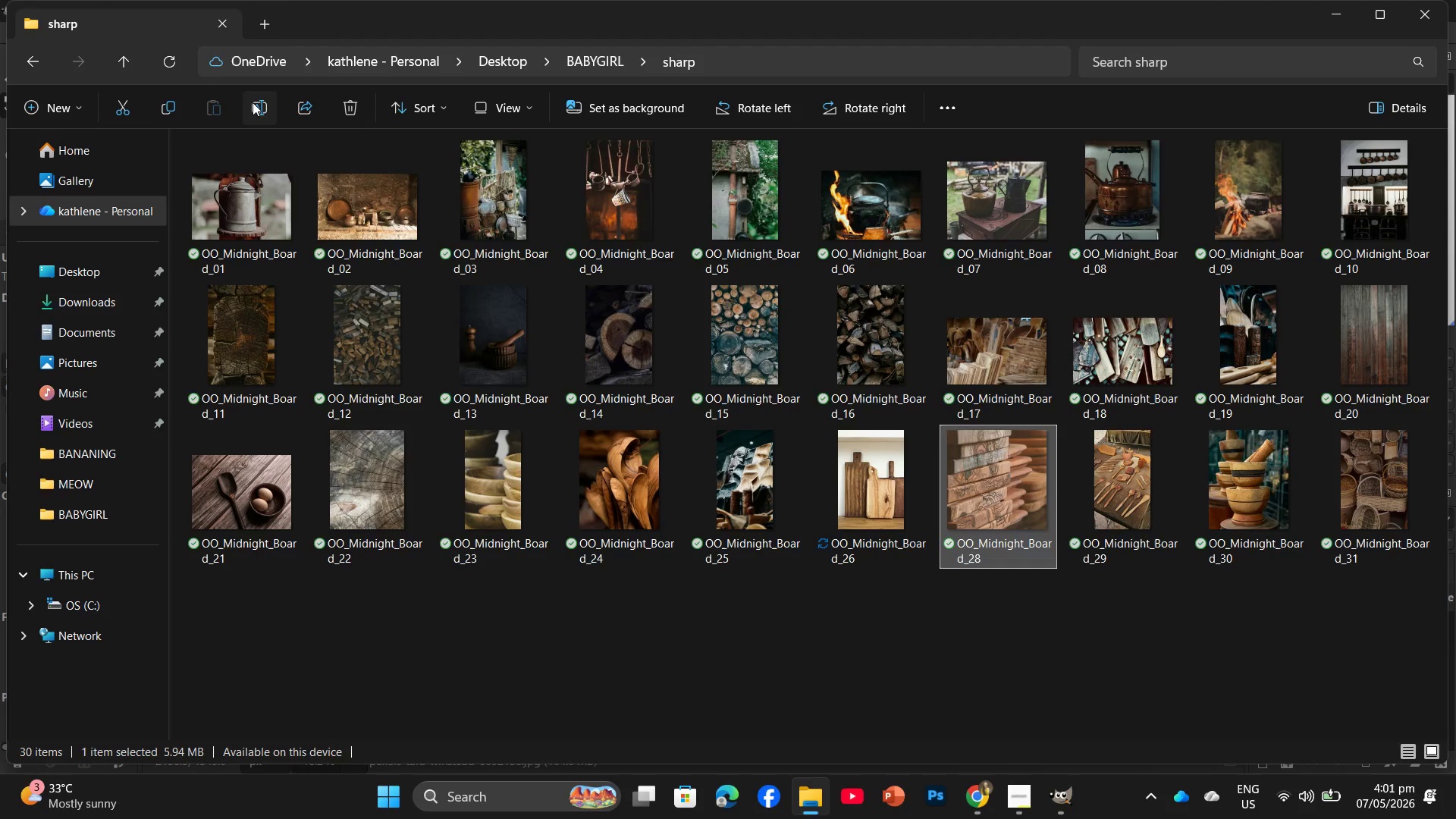 
left_click([255, 108])
 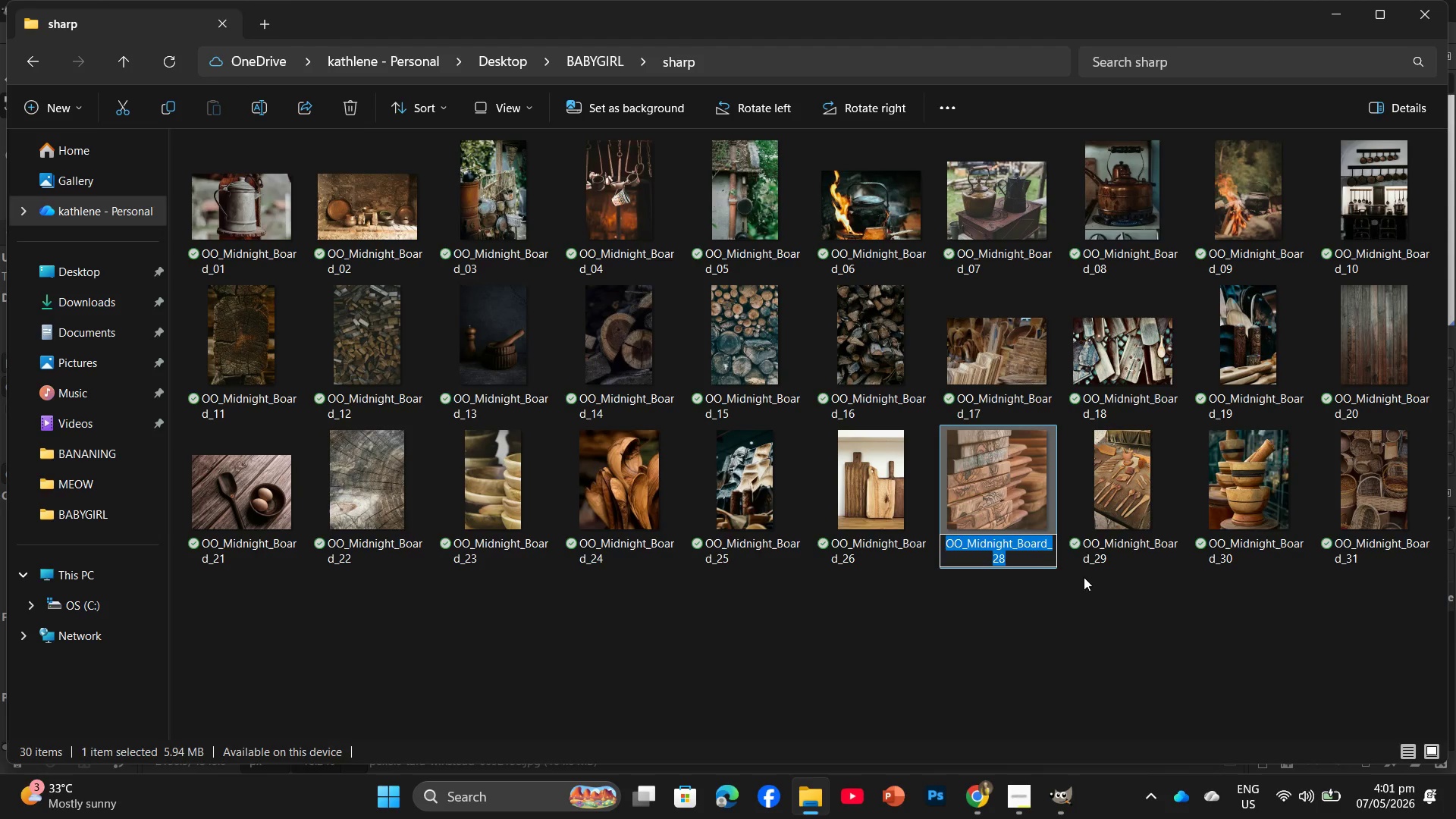 
left_click([1031, 560])
 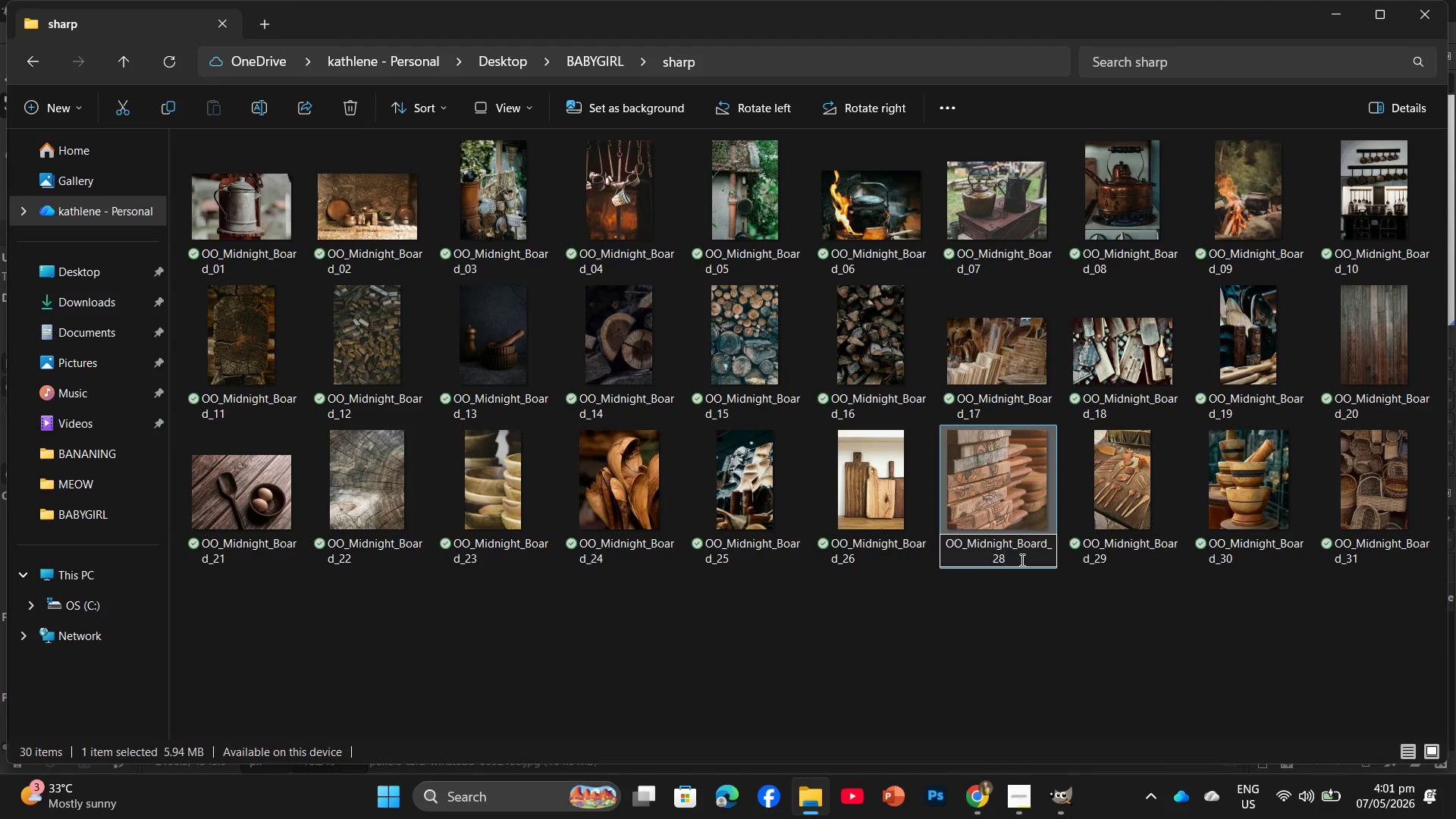 
key(Backspace)
 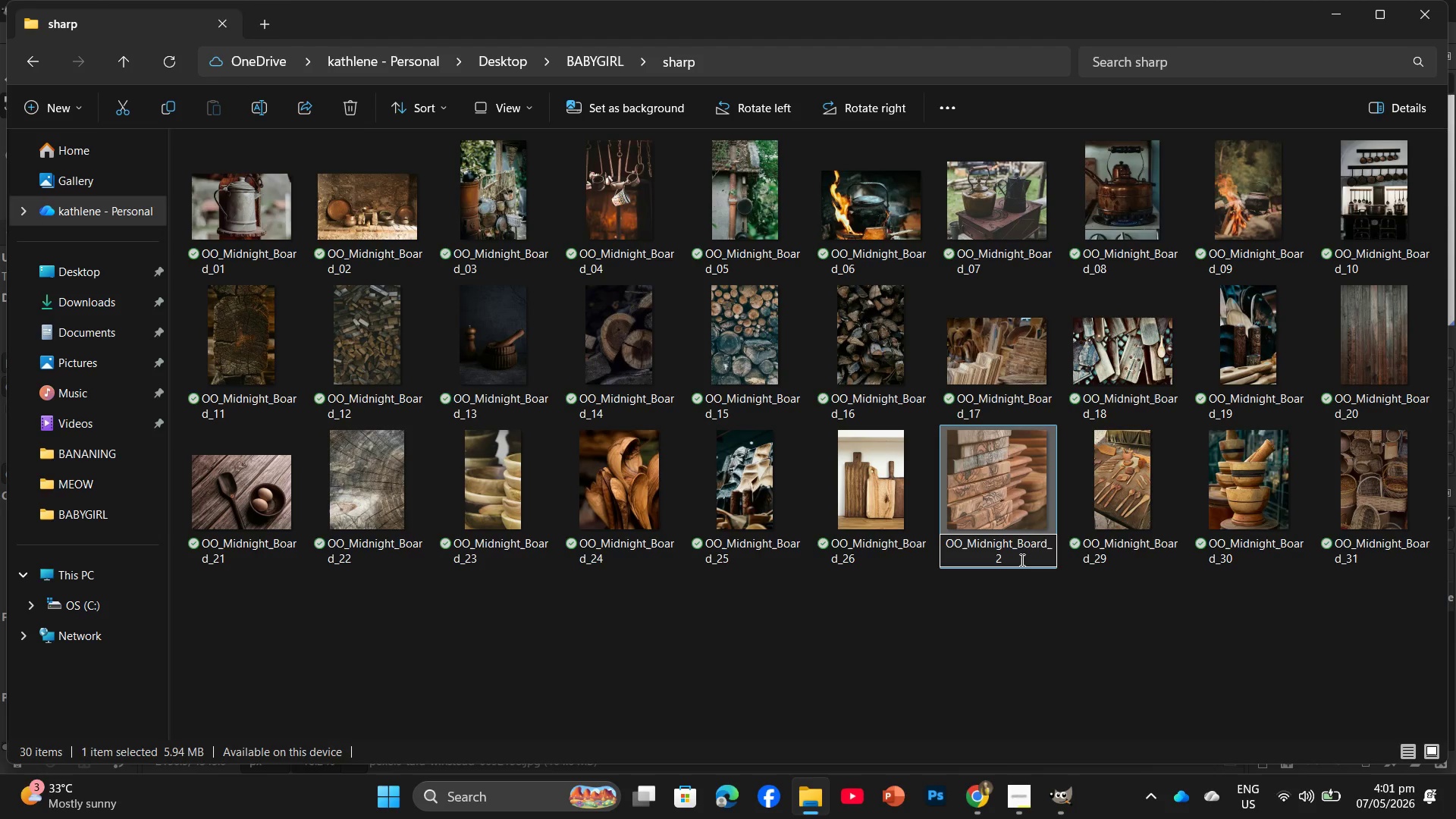 
key(Numpad7)
 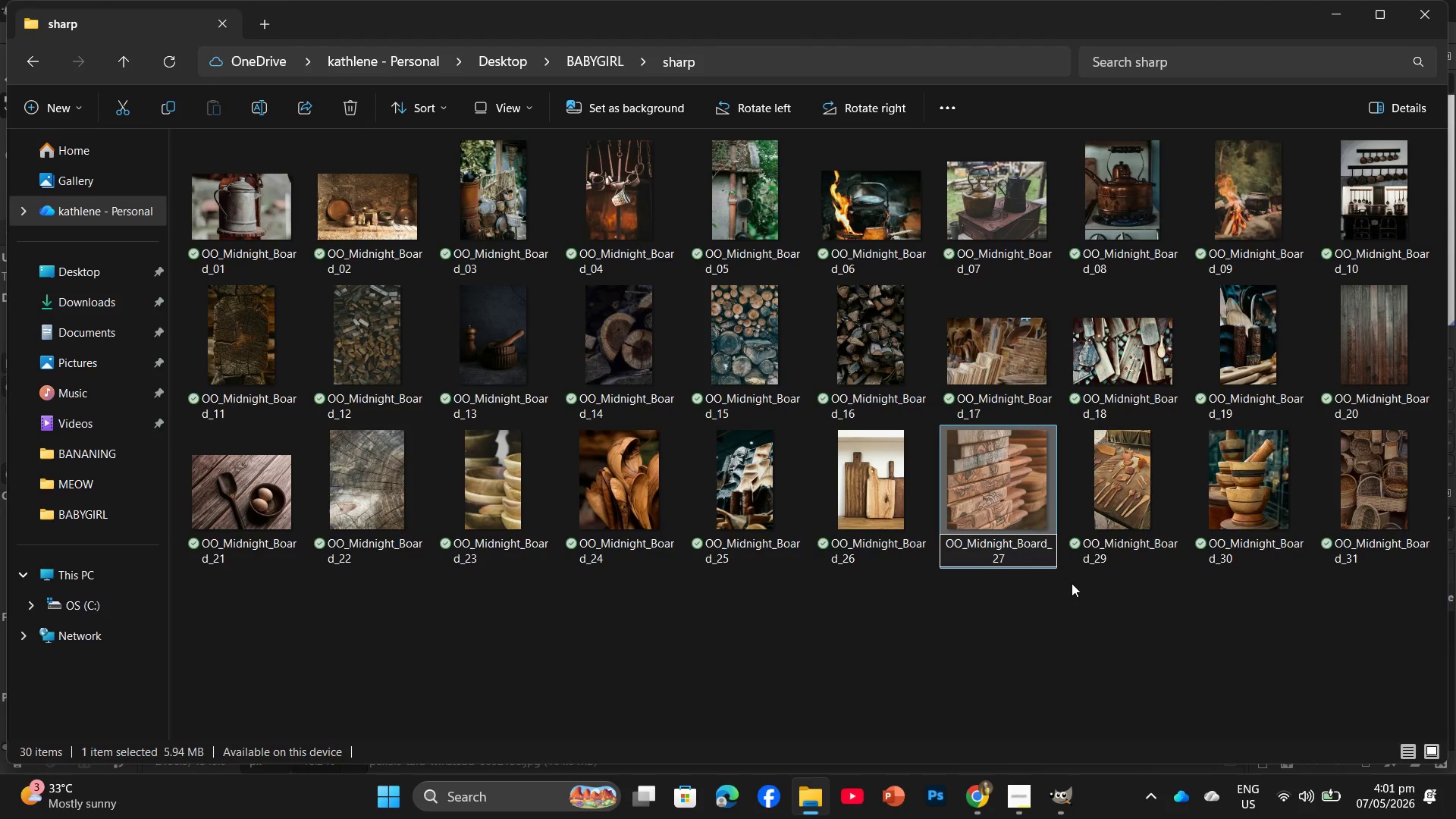 
key(NumpadEnter)
 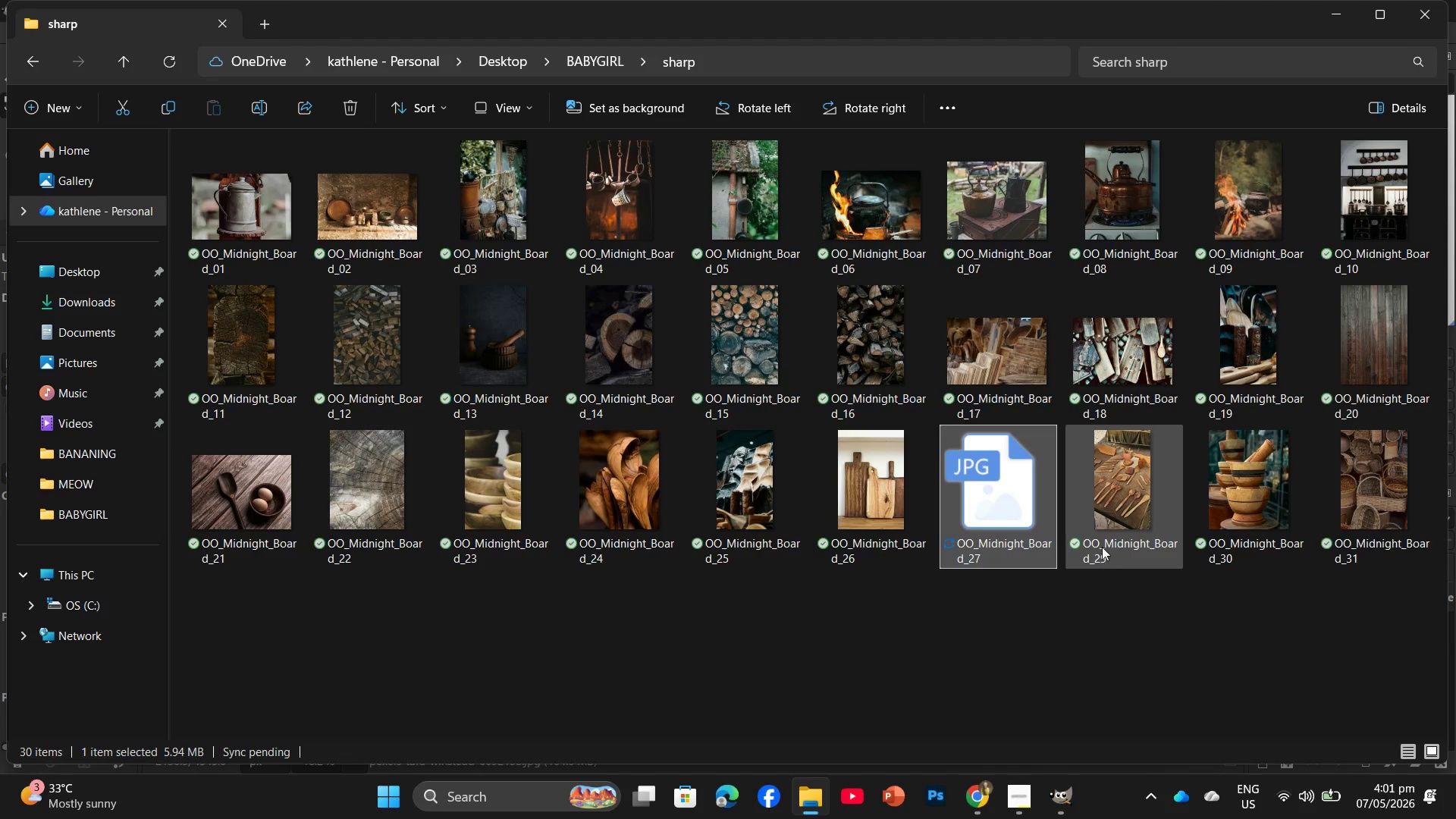 
left_click_drag(start_coordinate=[1103, 546], to_coordinate=[1103, 541])
 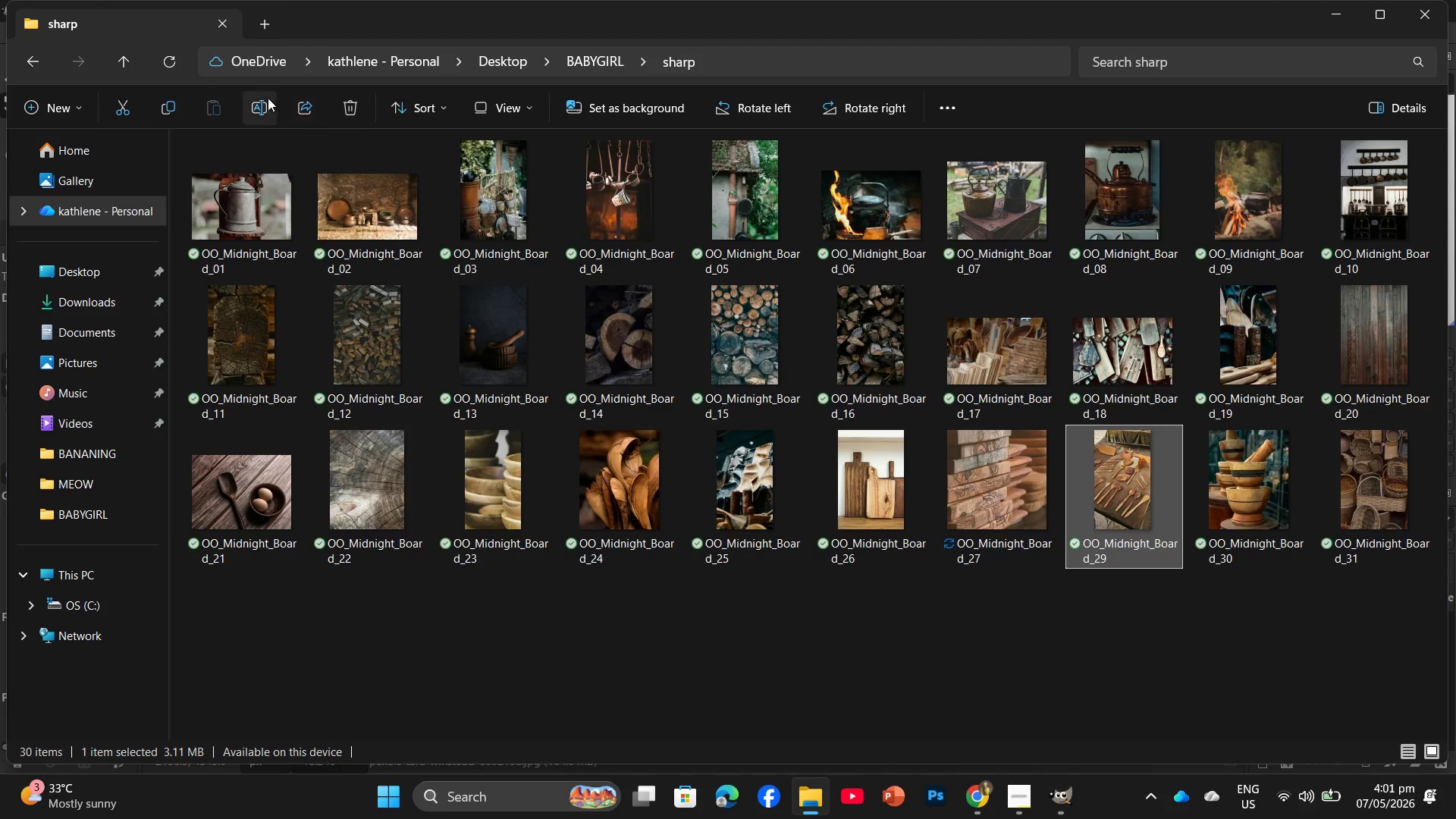 
left_click([262, 101])
 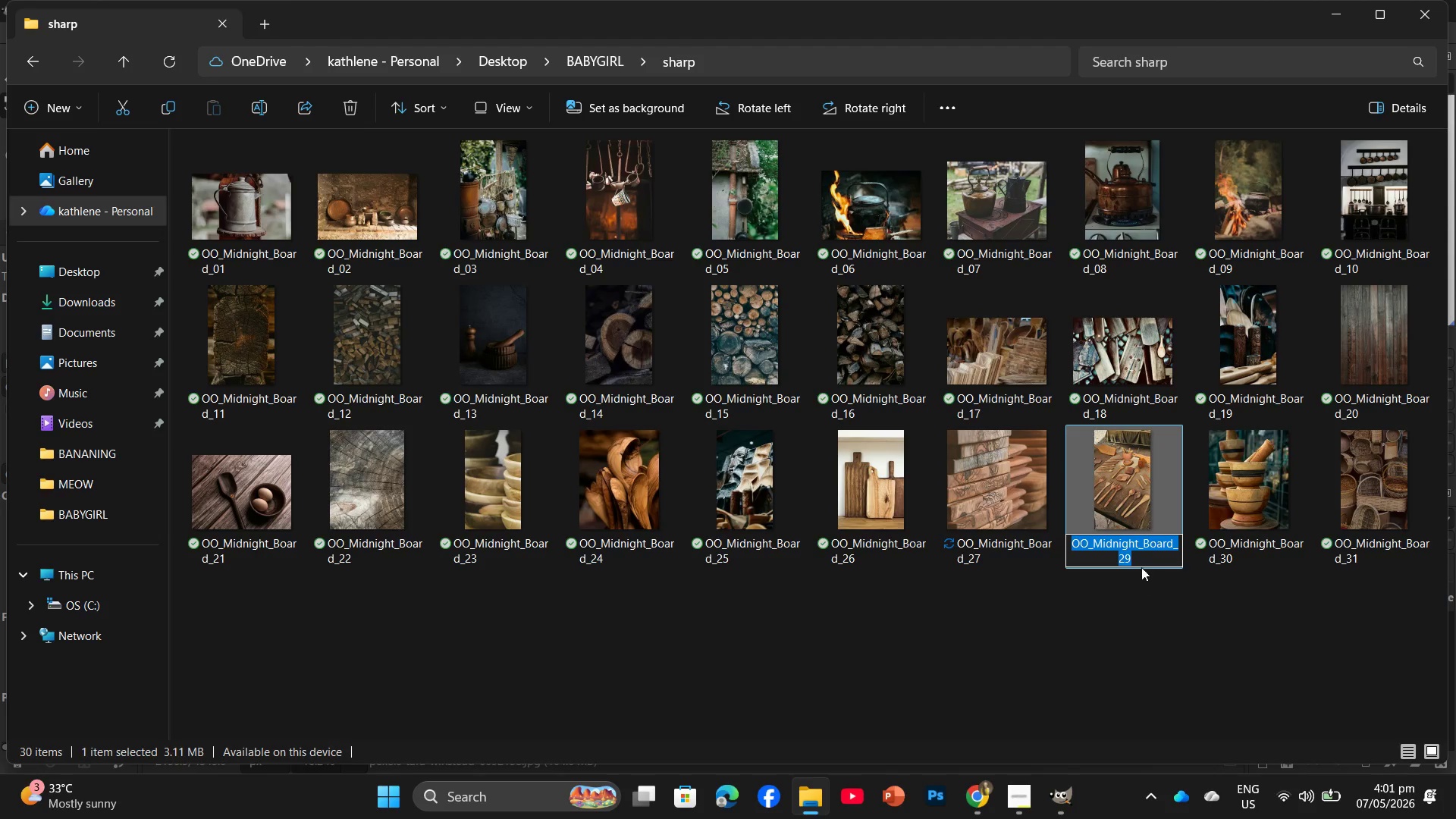 
left_click([1141, 561])
 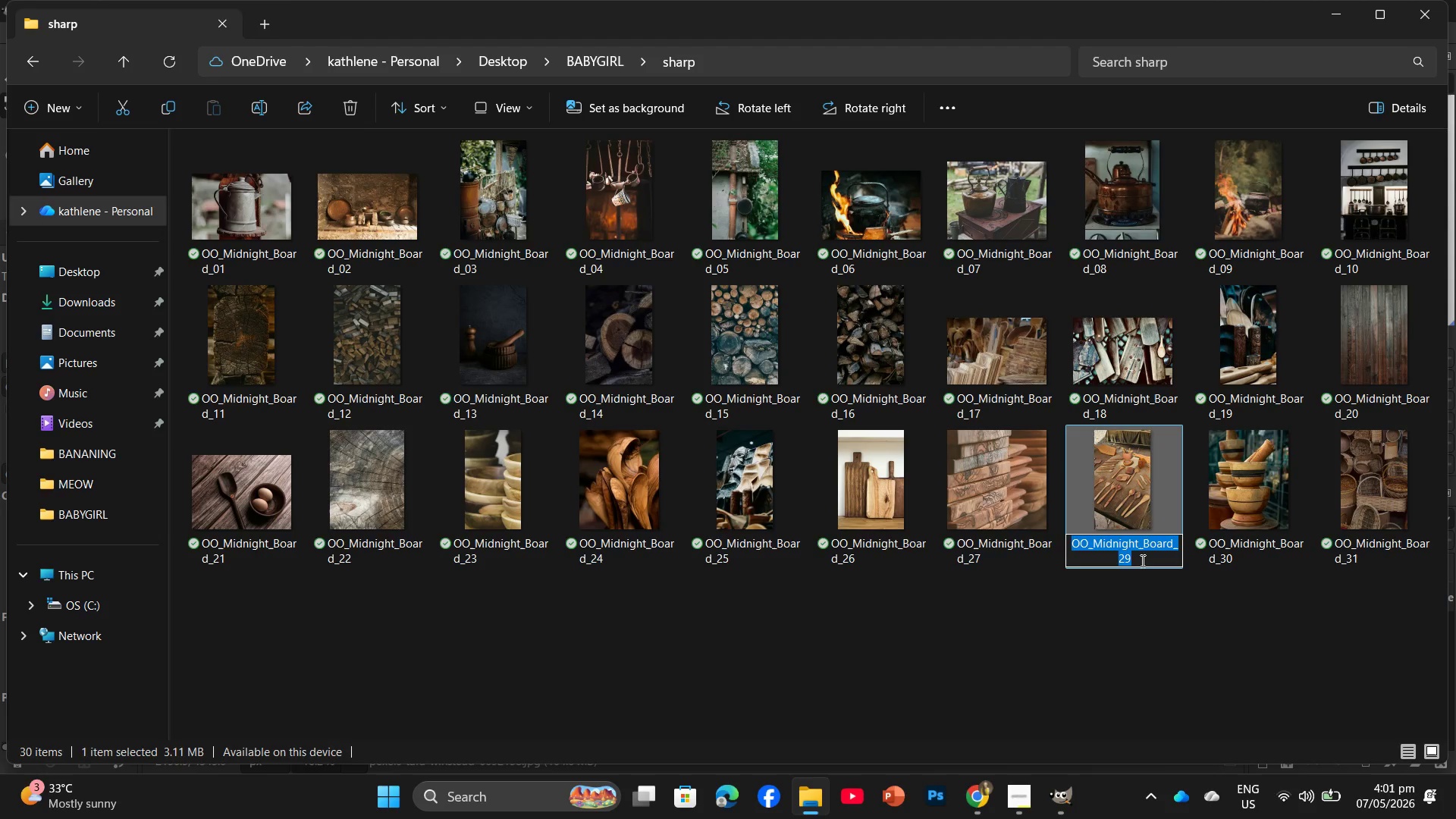 
left_click([1141, 560])
 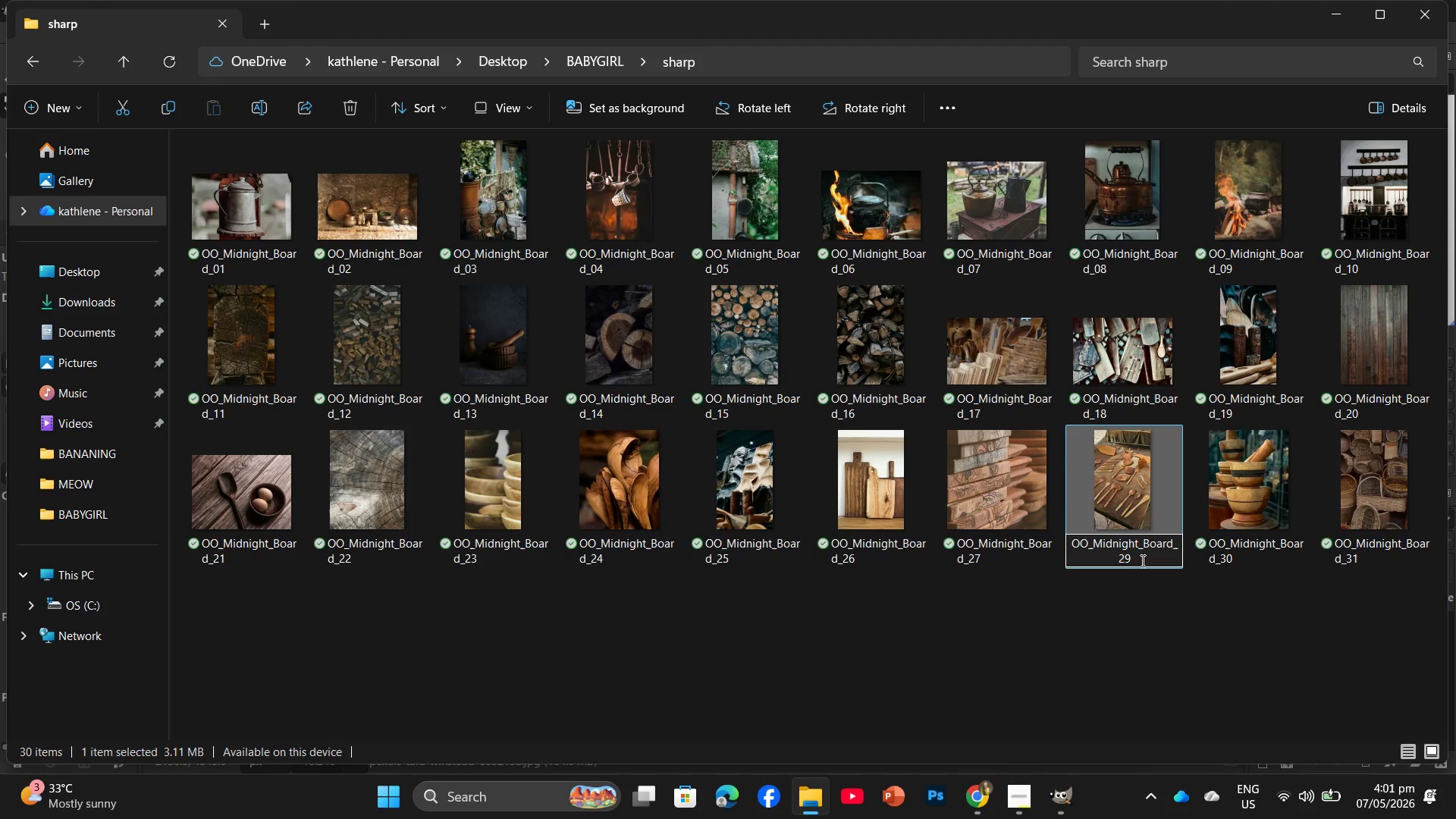 
key(Backspace)
 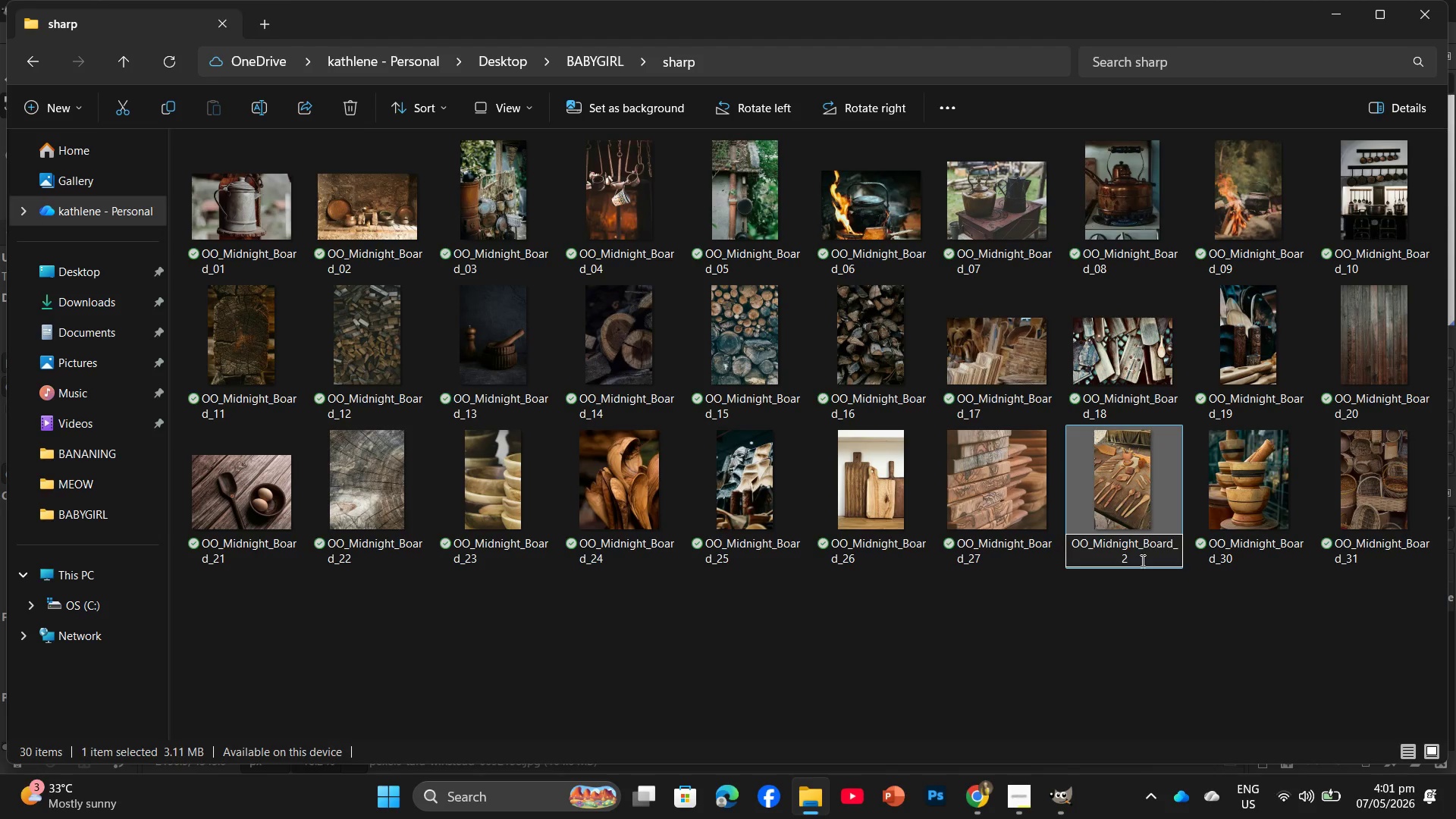 
key(Numpad8)
 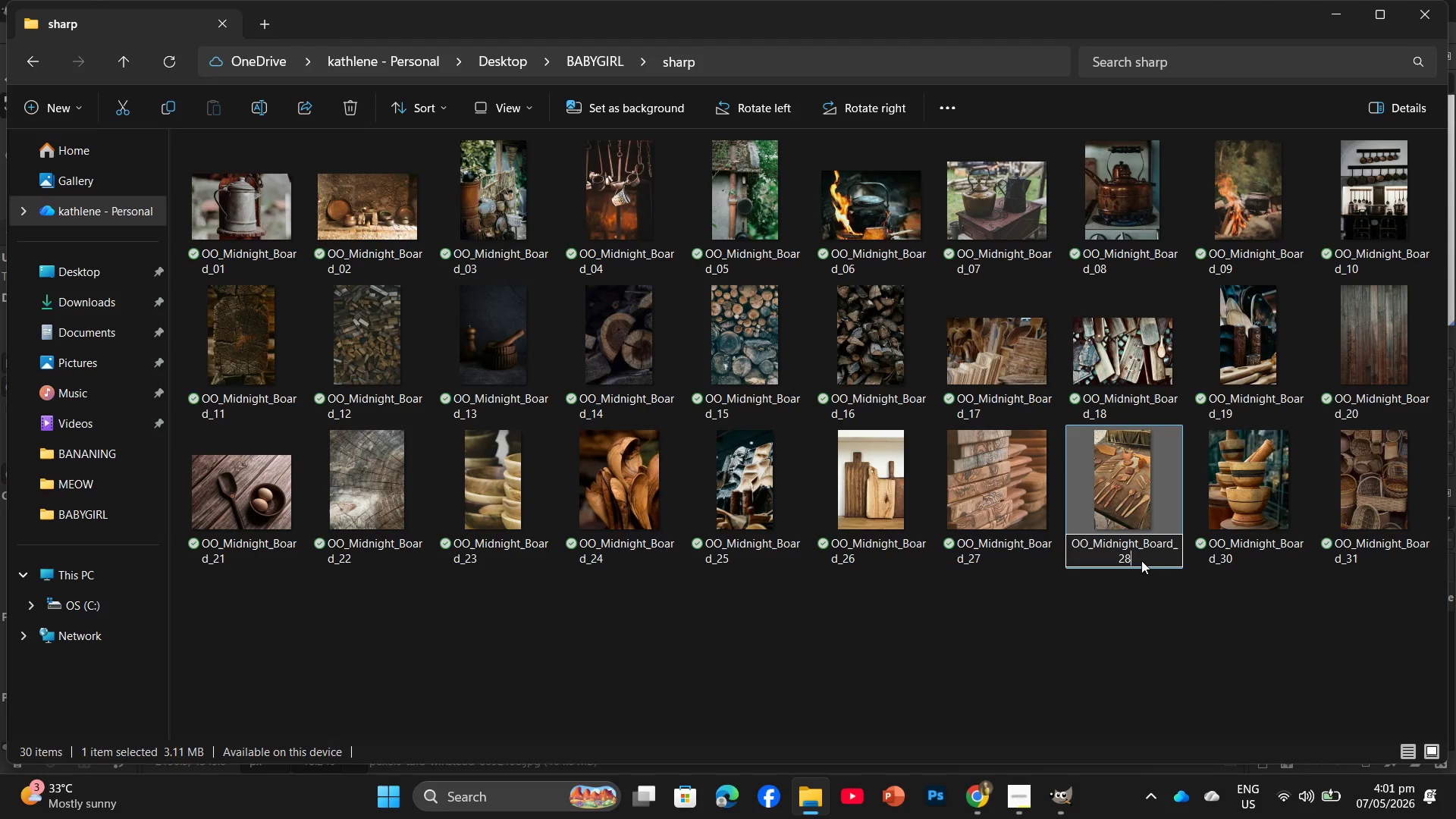 
key(NumpadEnter)
 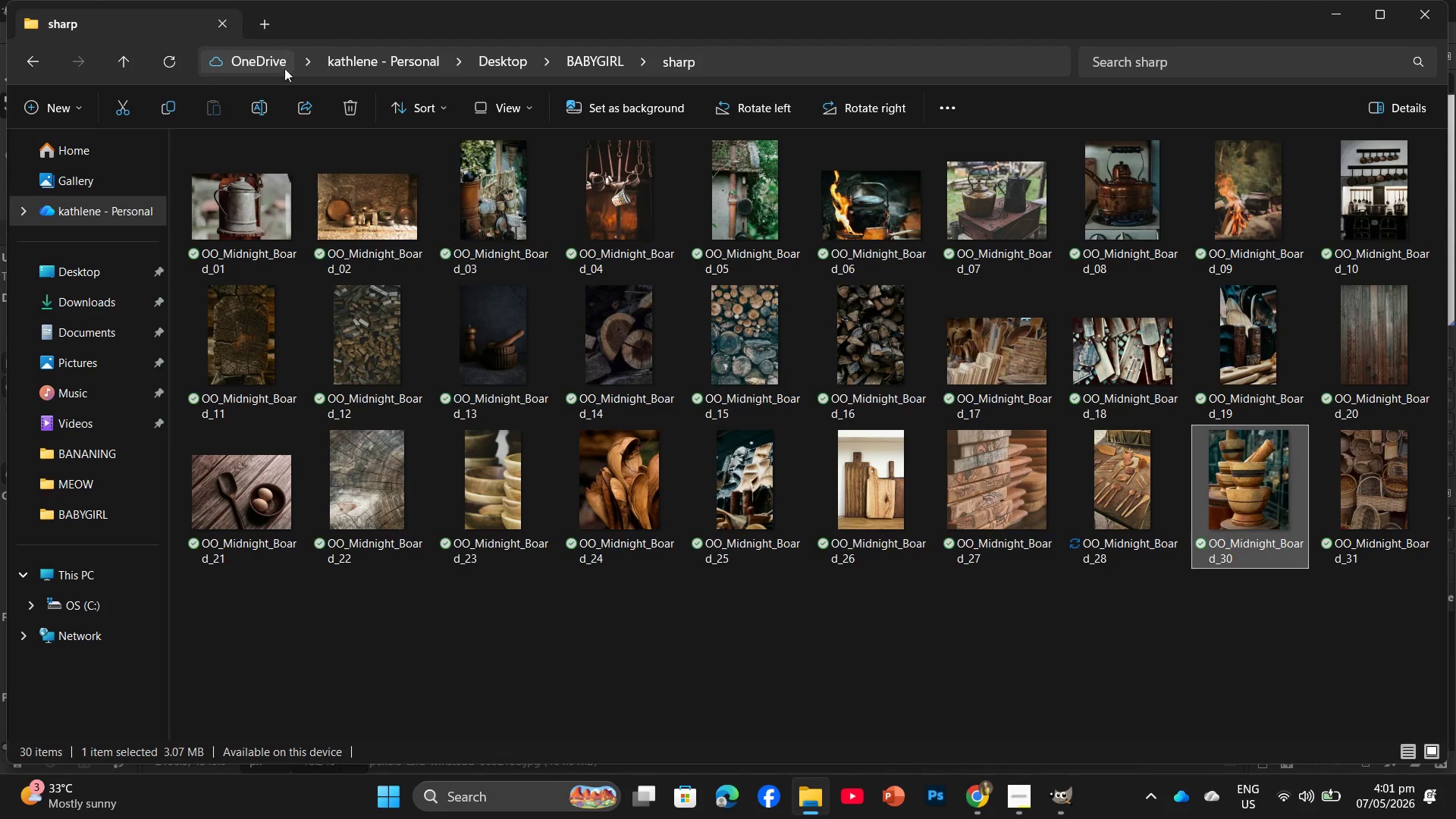 
left_click([257, 108])
 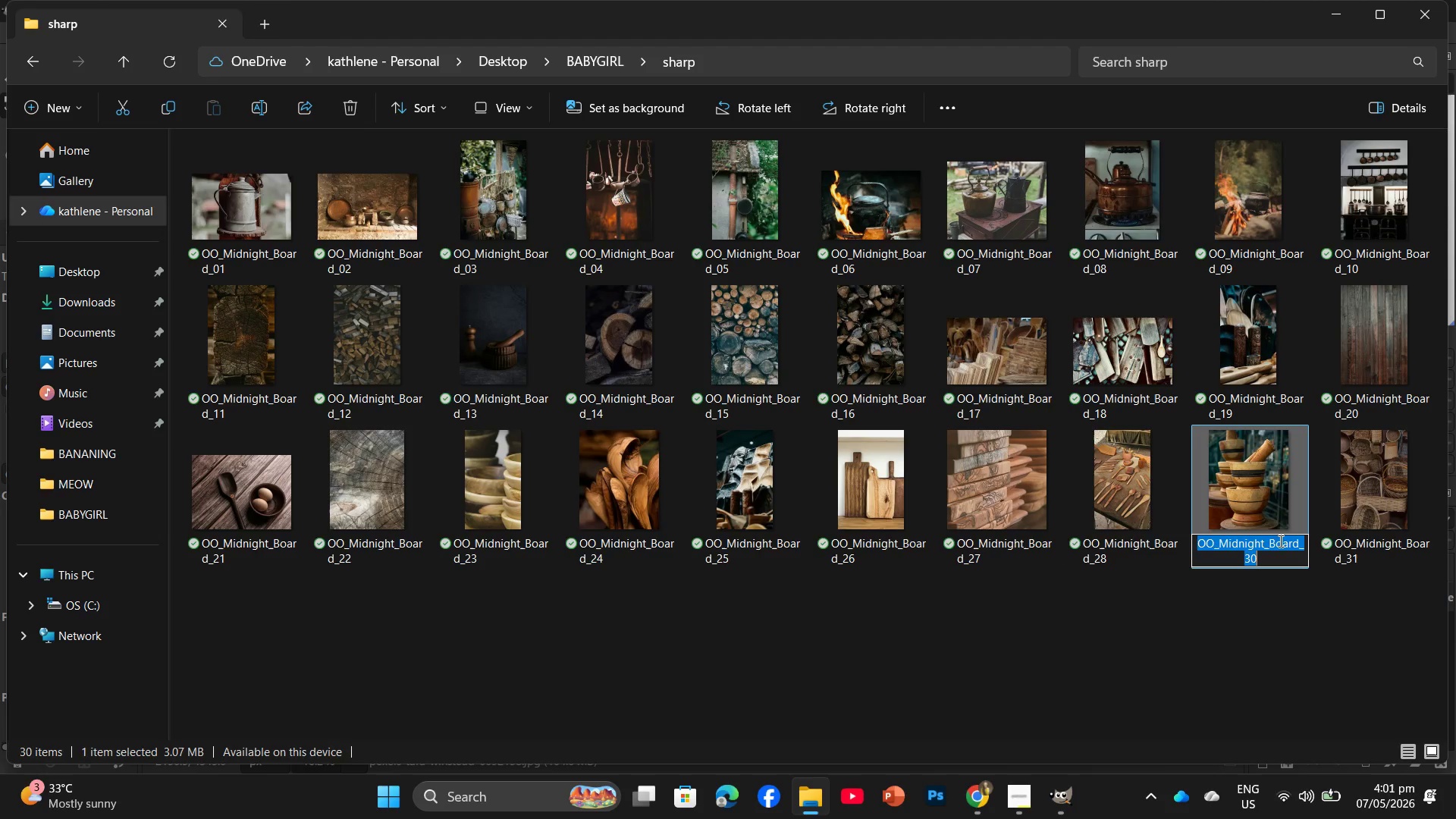 
left_click([1260, 552])
 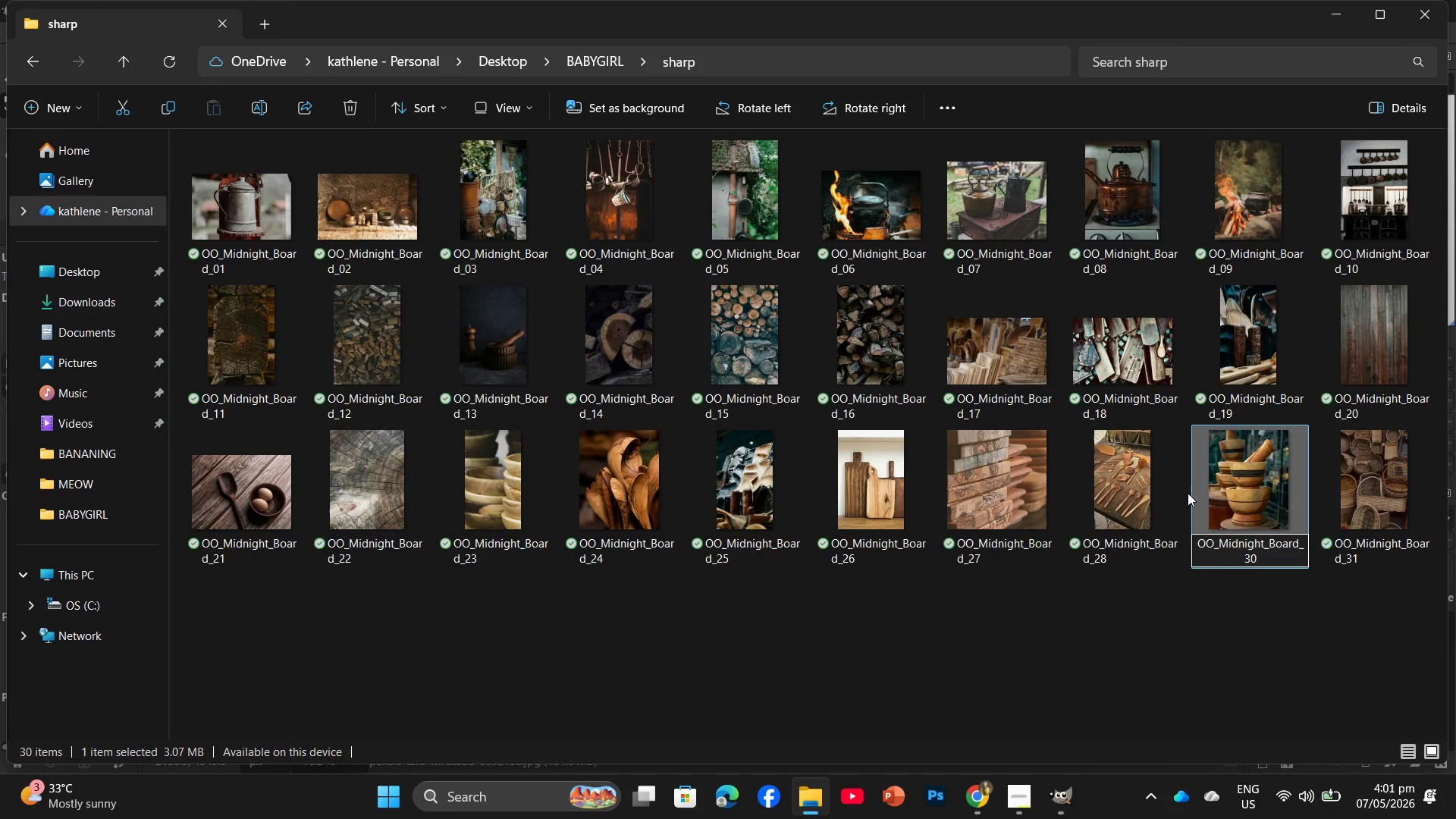 
key(Backspace)
 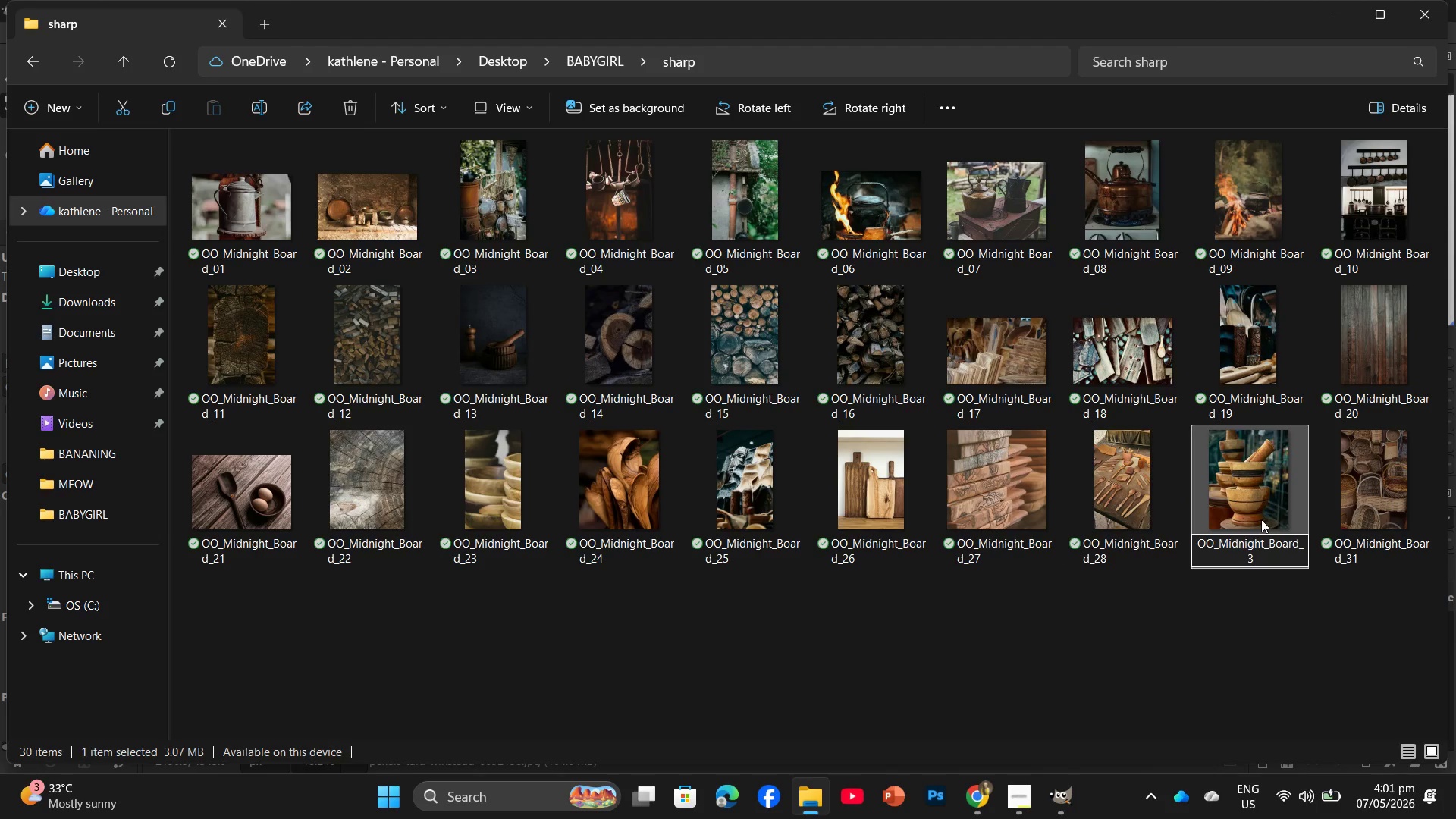 
key(Backspace)
 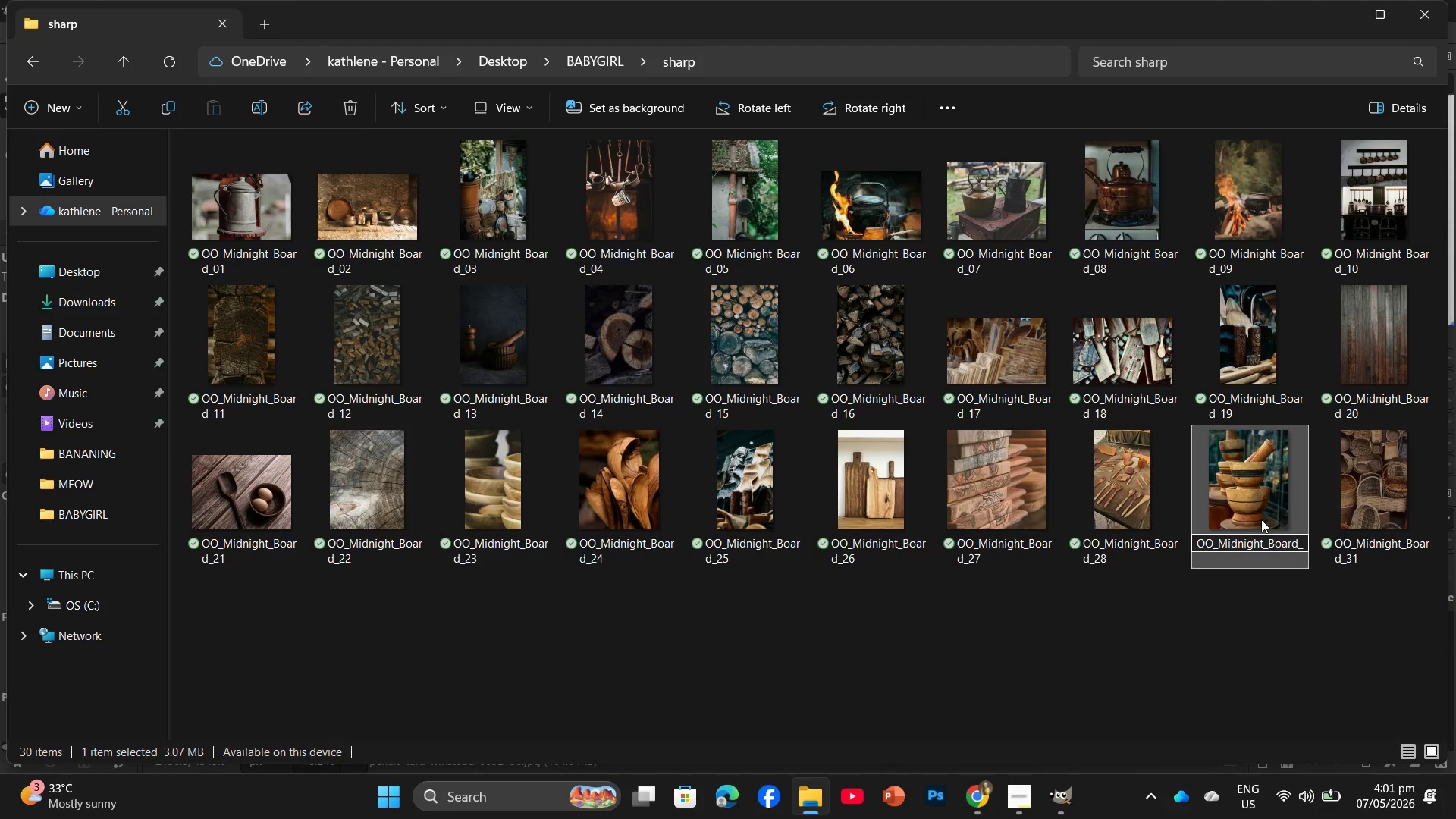 
key(Numpad2)
 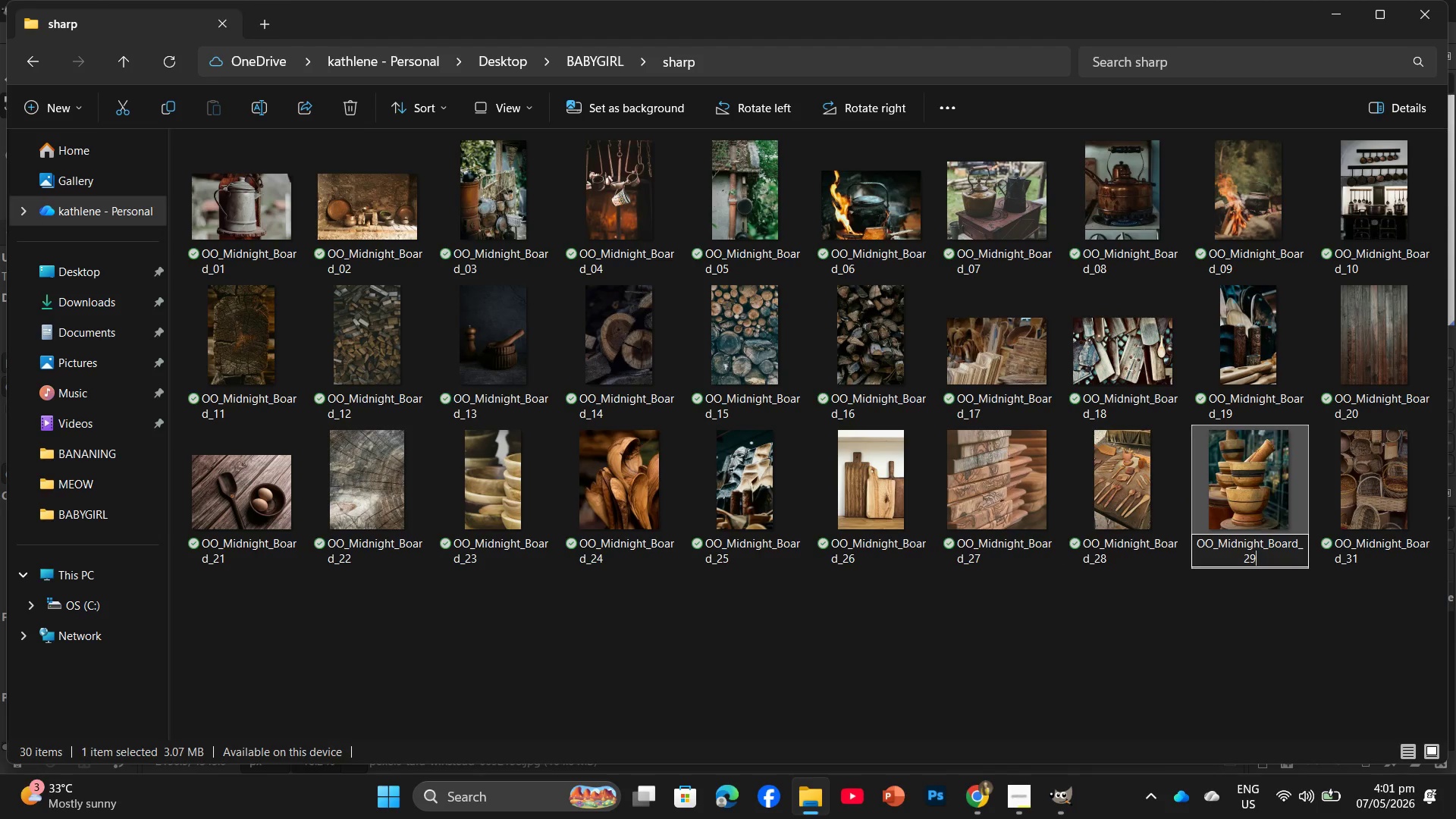 
key(Numpad9)
 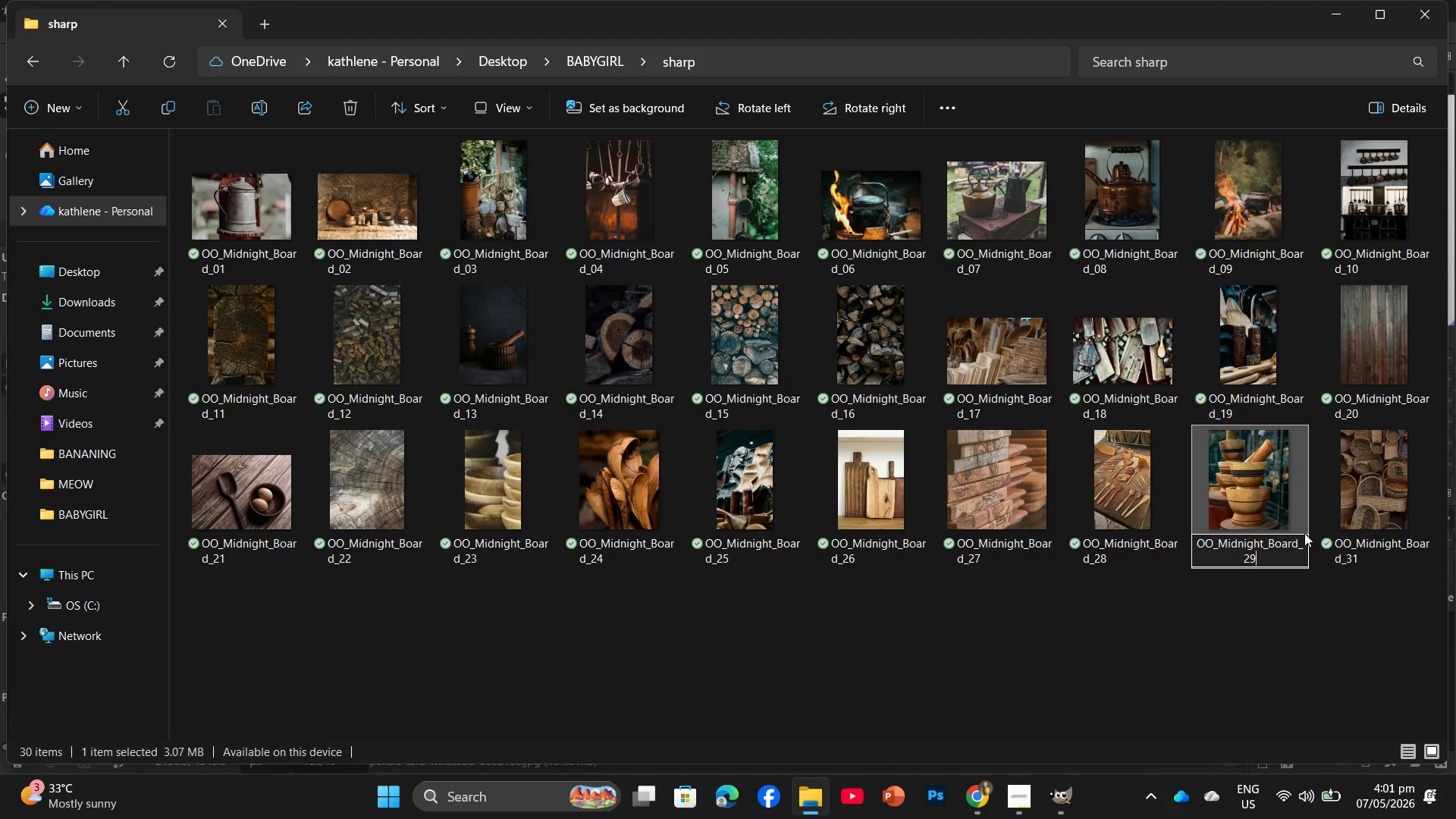 
key(NumpadEnter)
 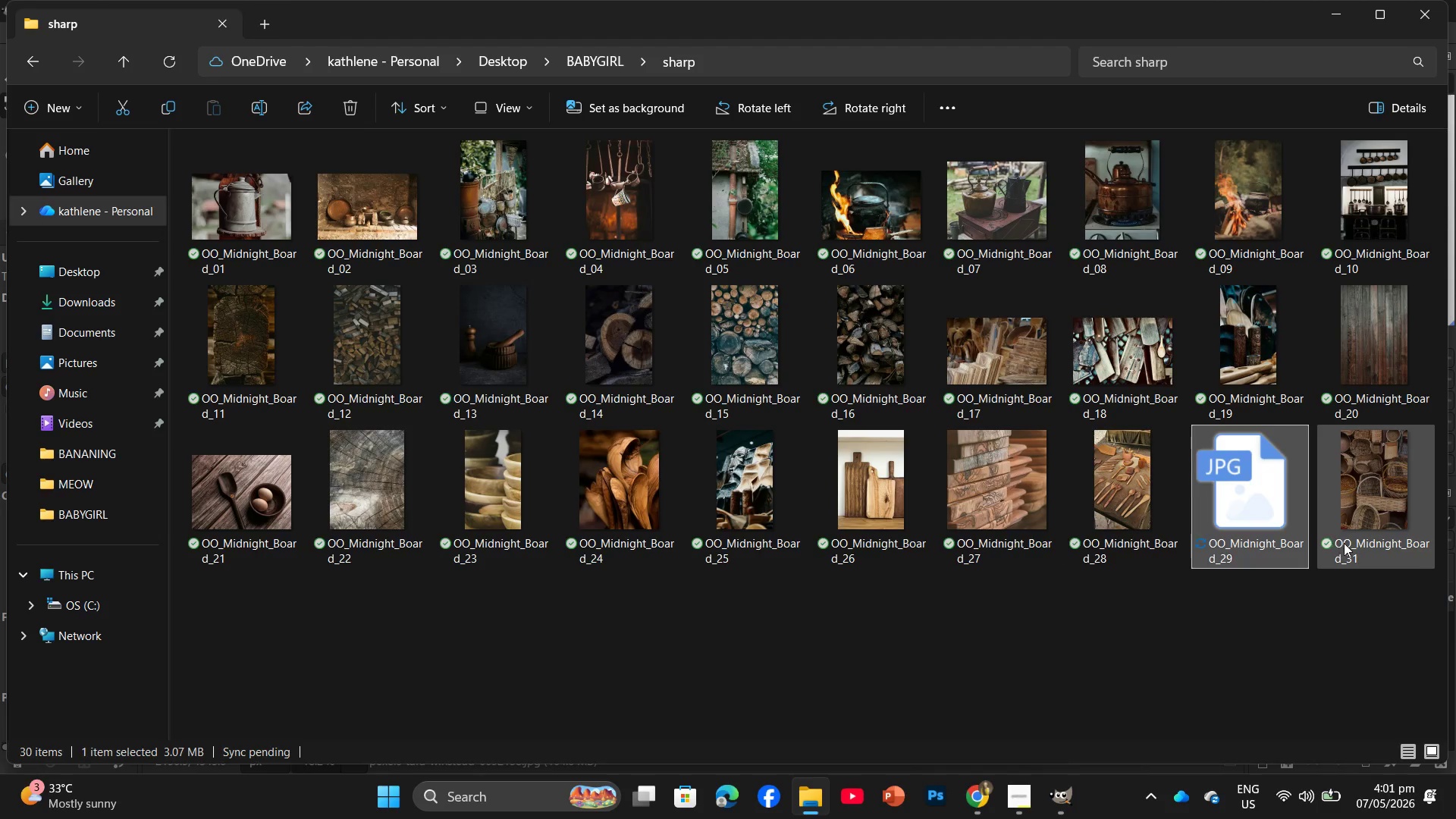 
left_click([1344, 543])
 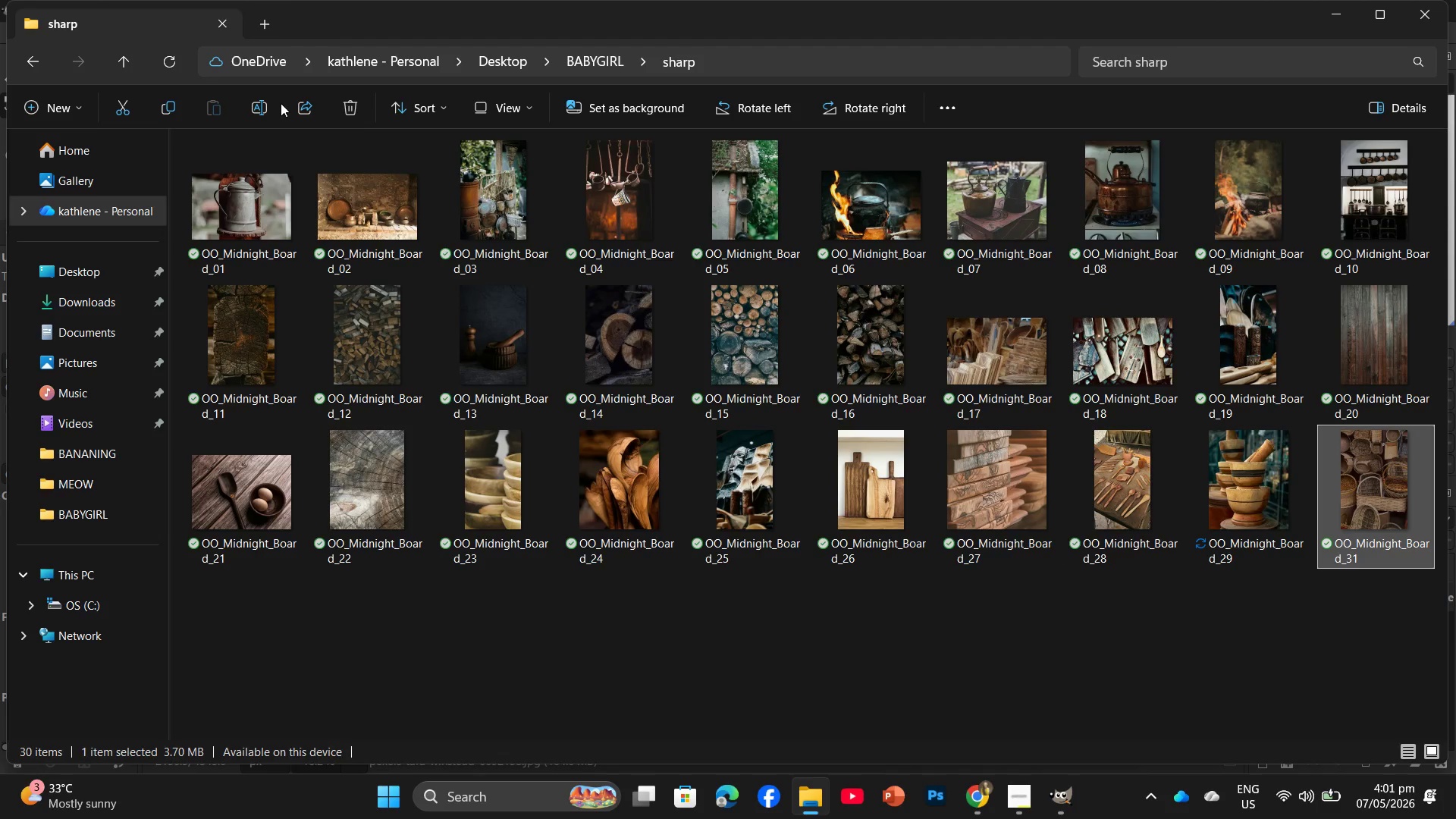 
left_click([252, 112])
 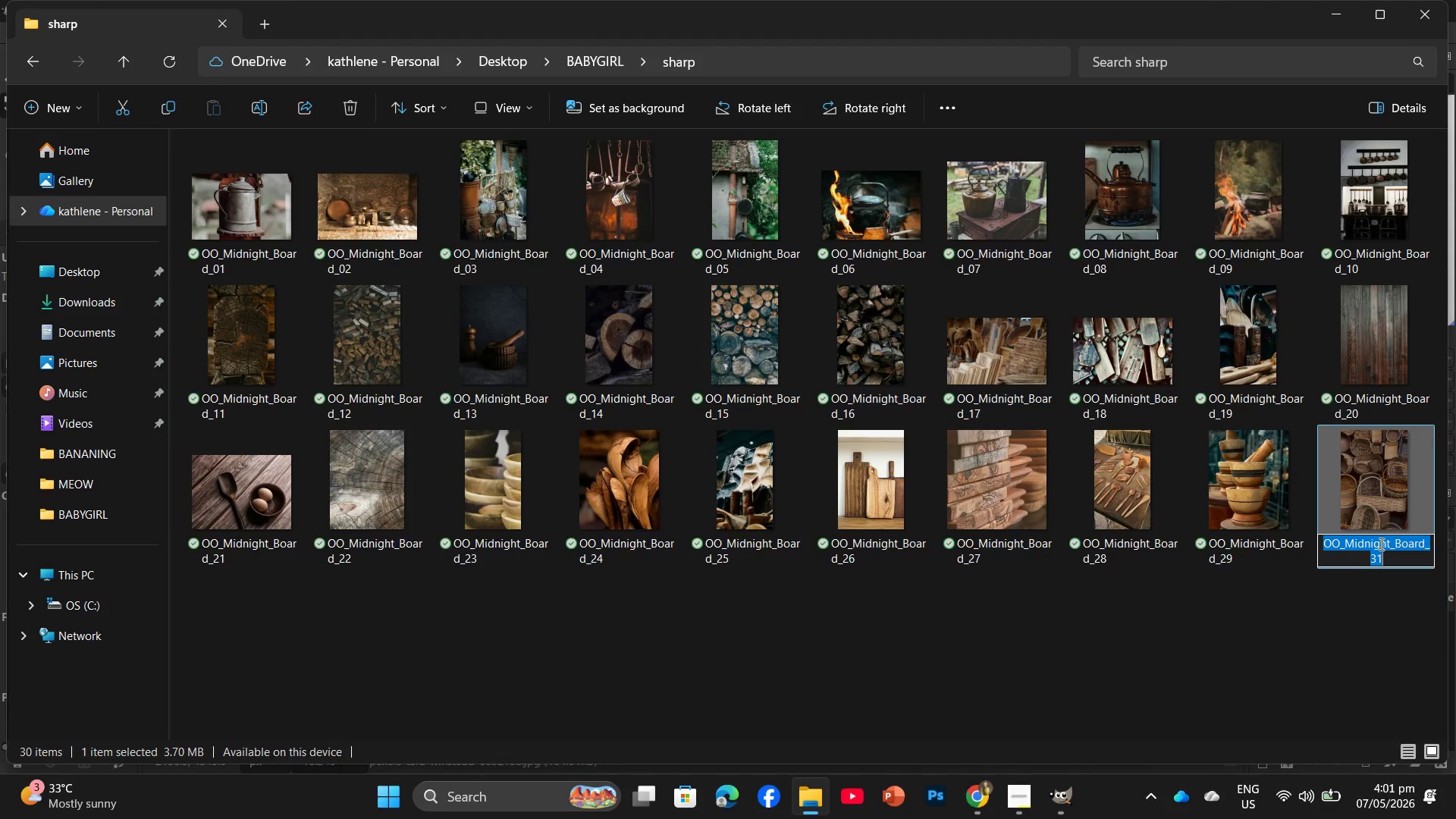 
left_click([1391, 554])
 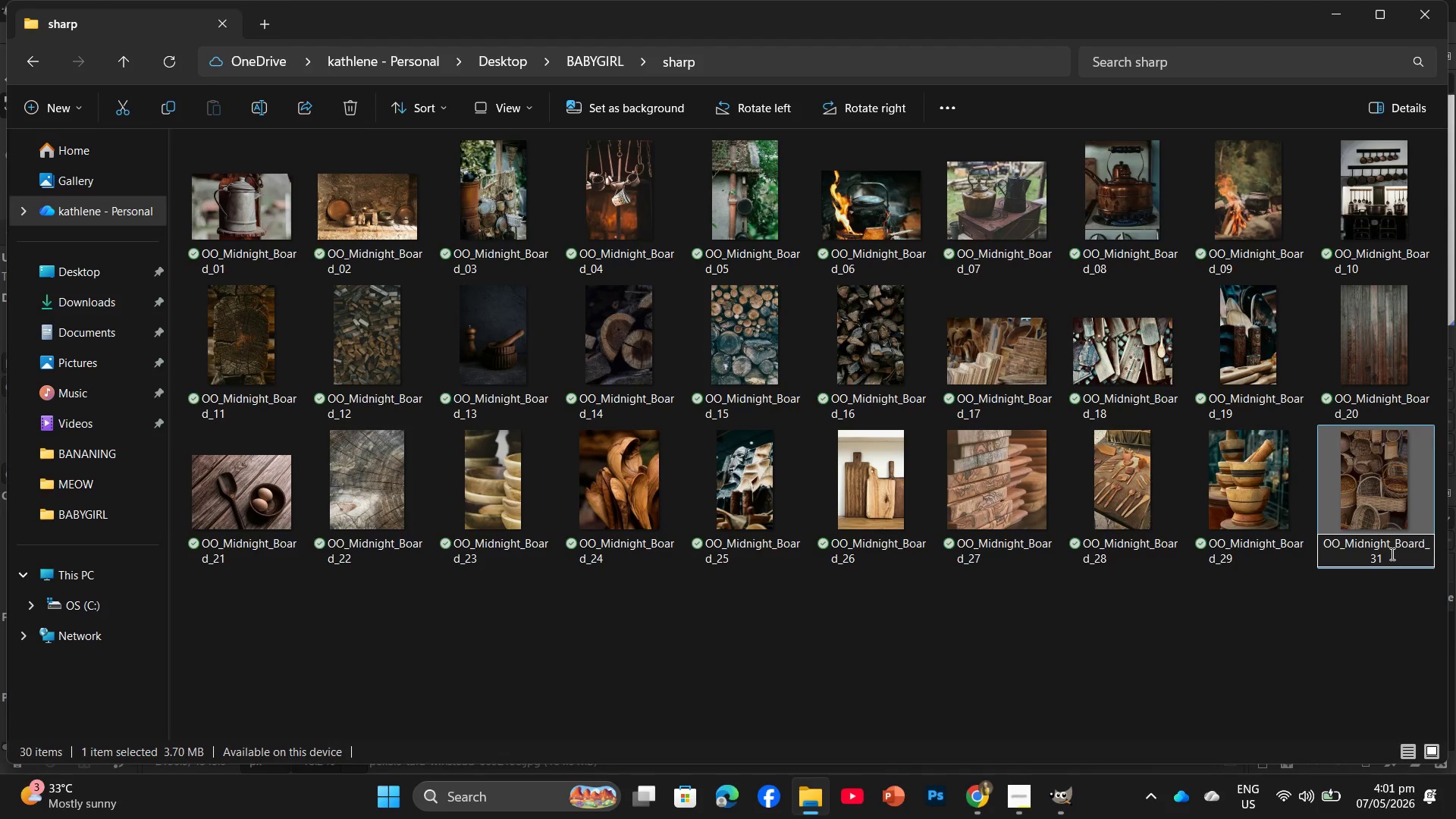 
key(Backspace)
 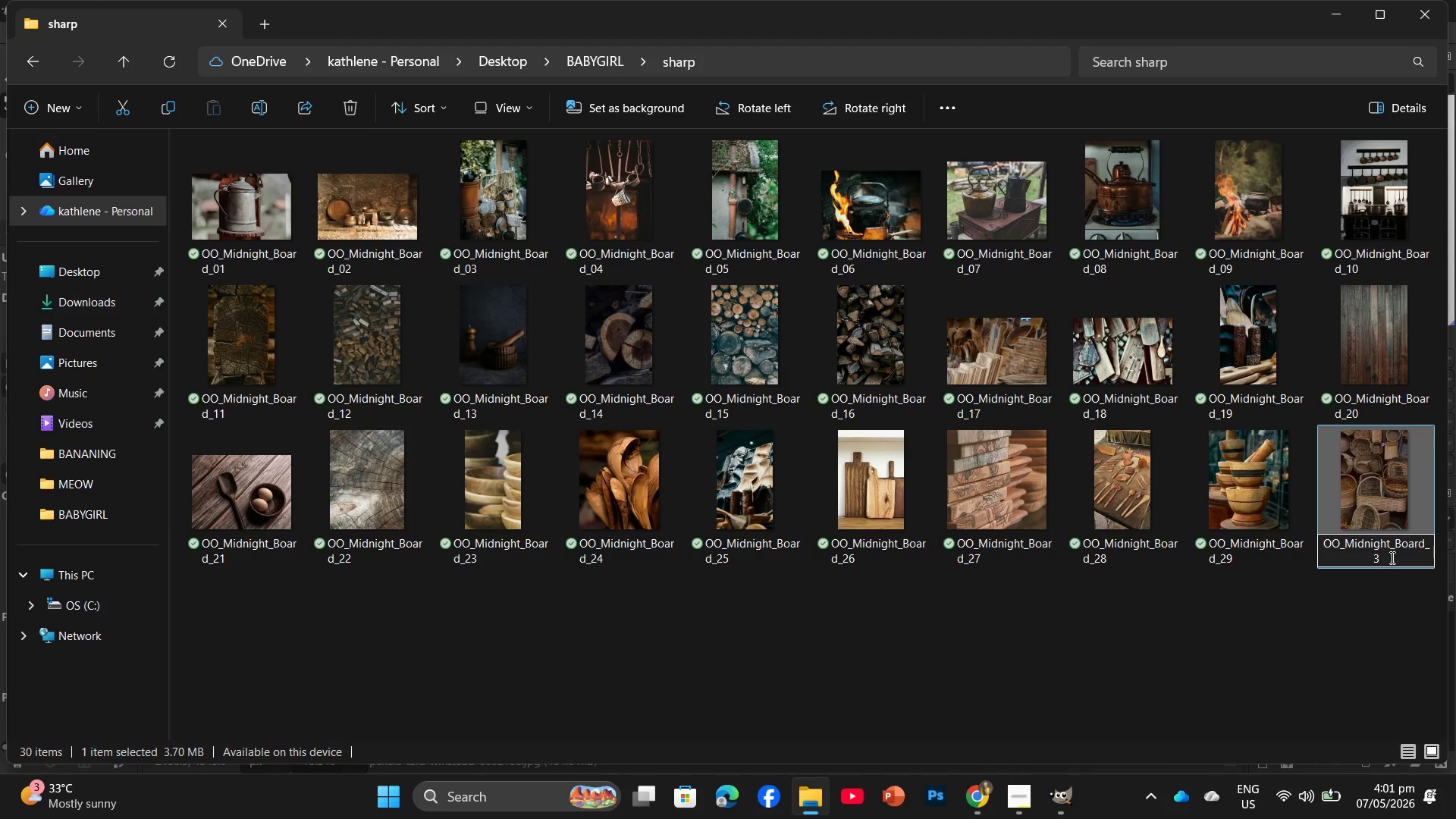 
key(Numpad0)
 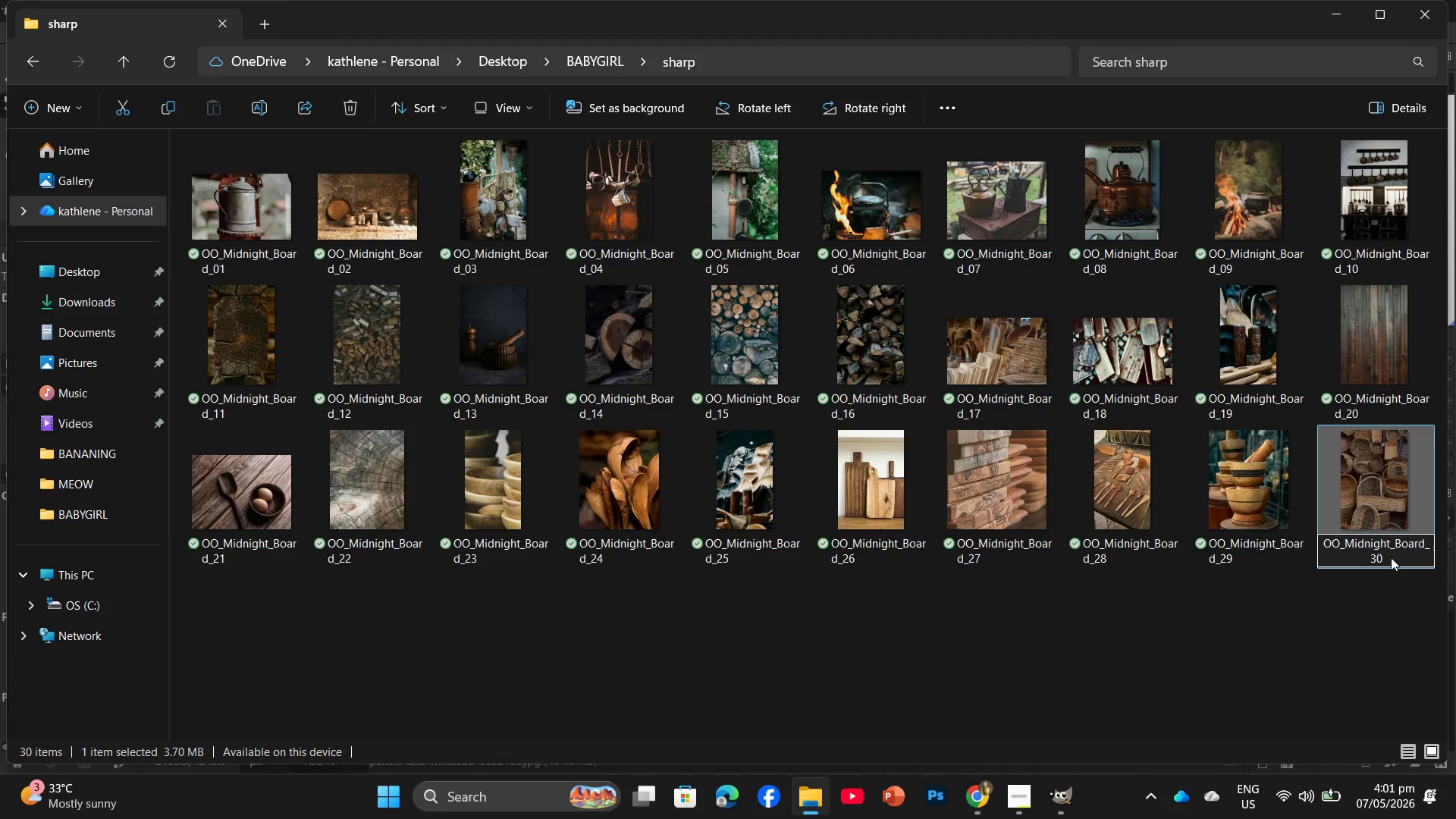 
key(NumpadEnter)
 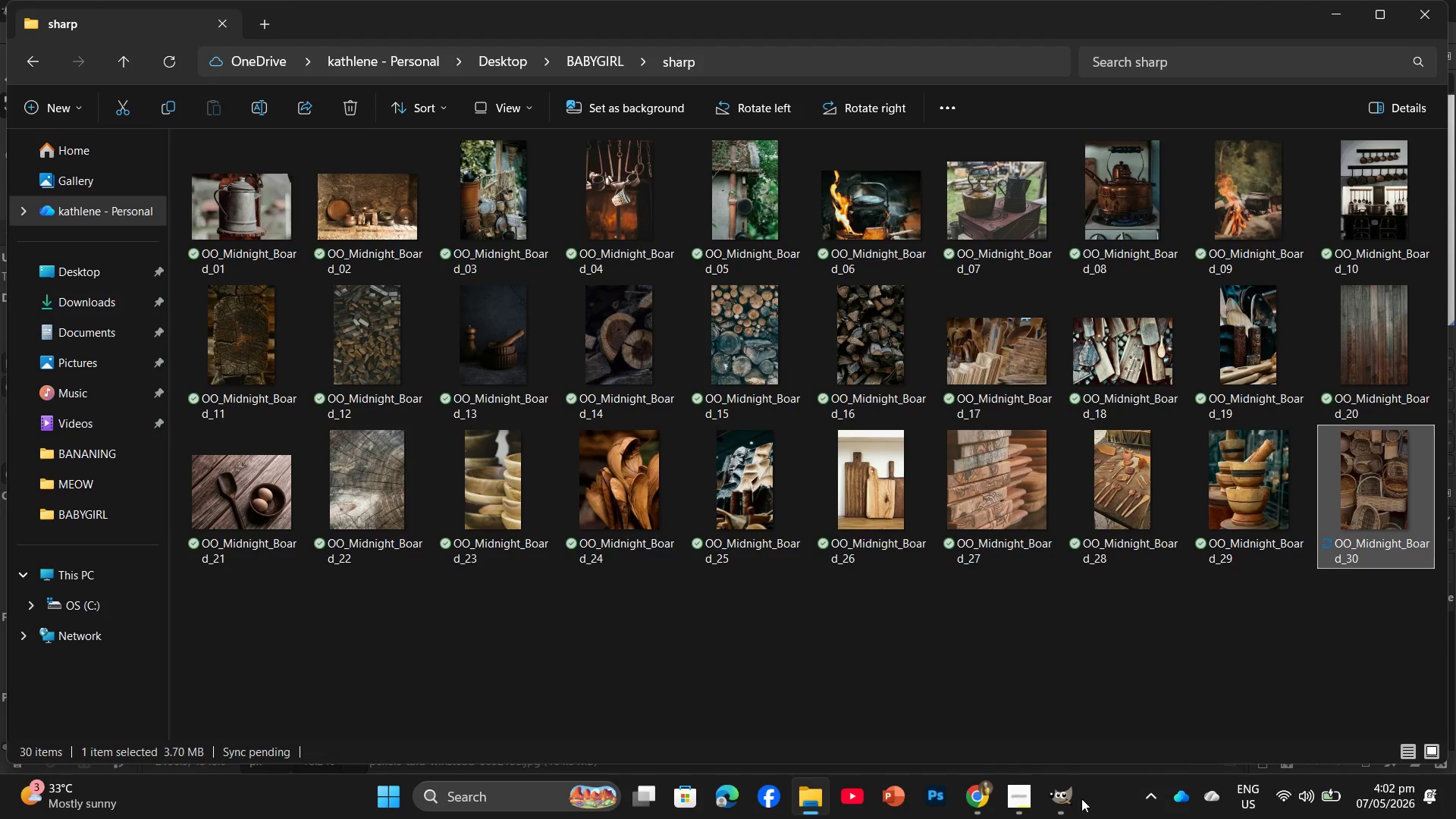 
left_click([1081, 799])
 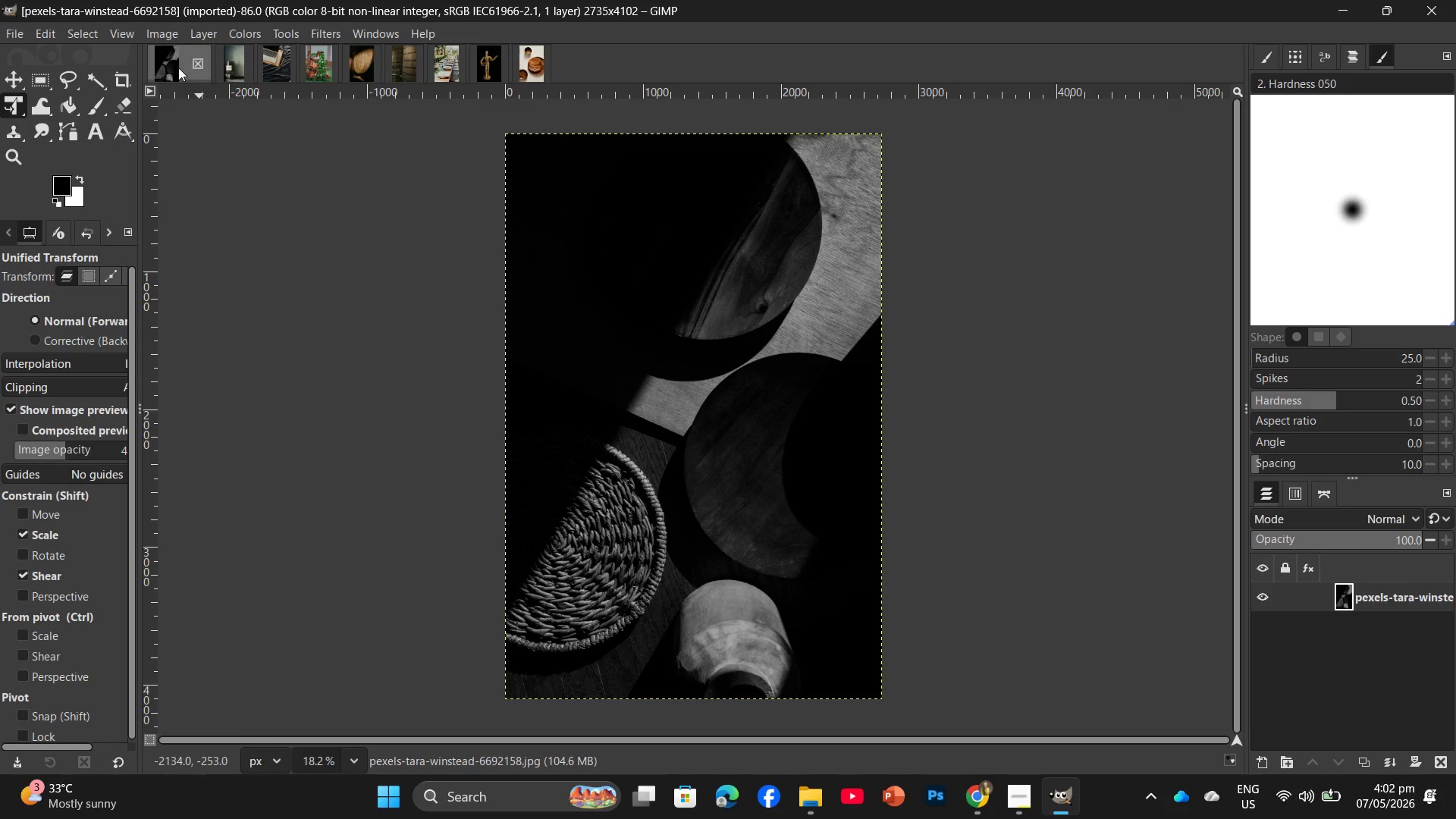 
left_click([152, 30])
 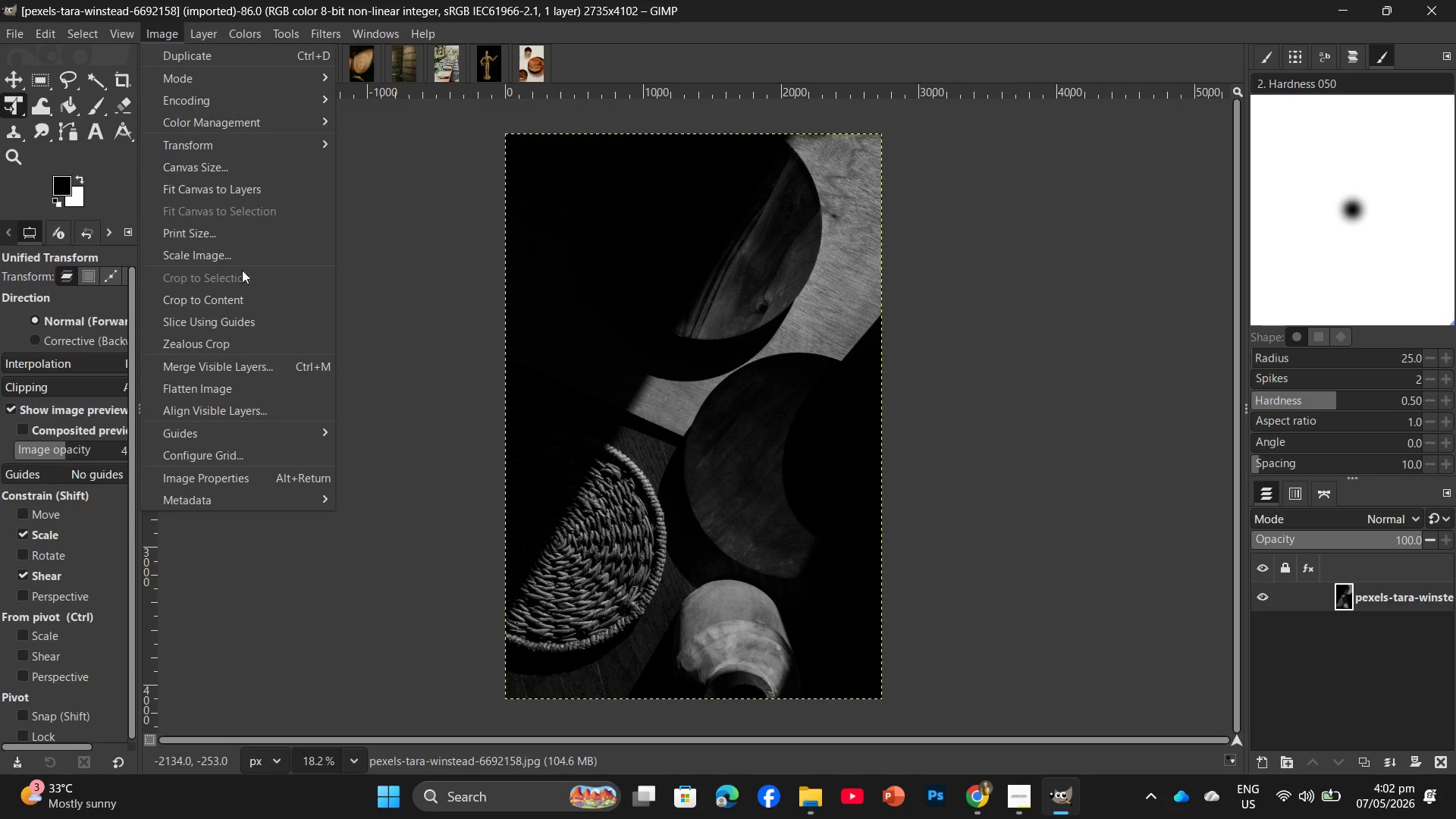 
left_click([249, 258])
 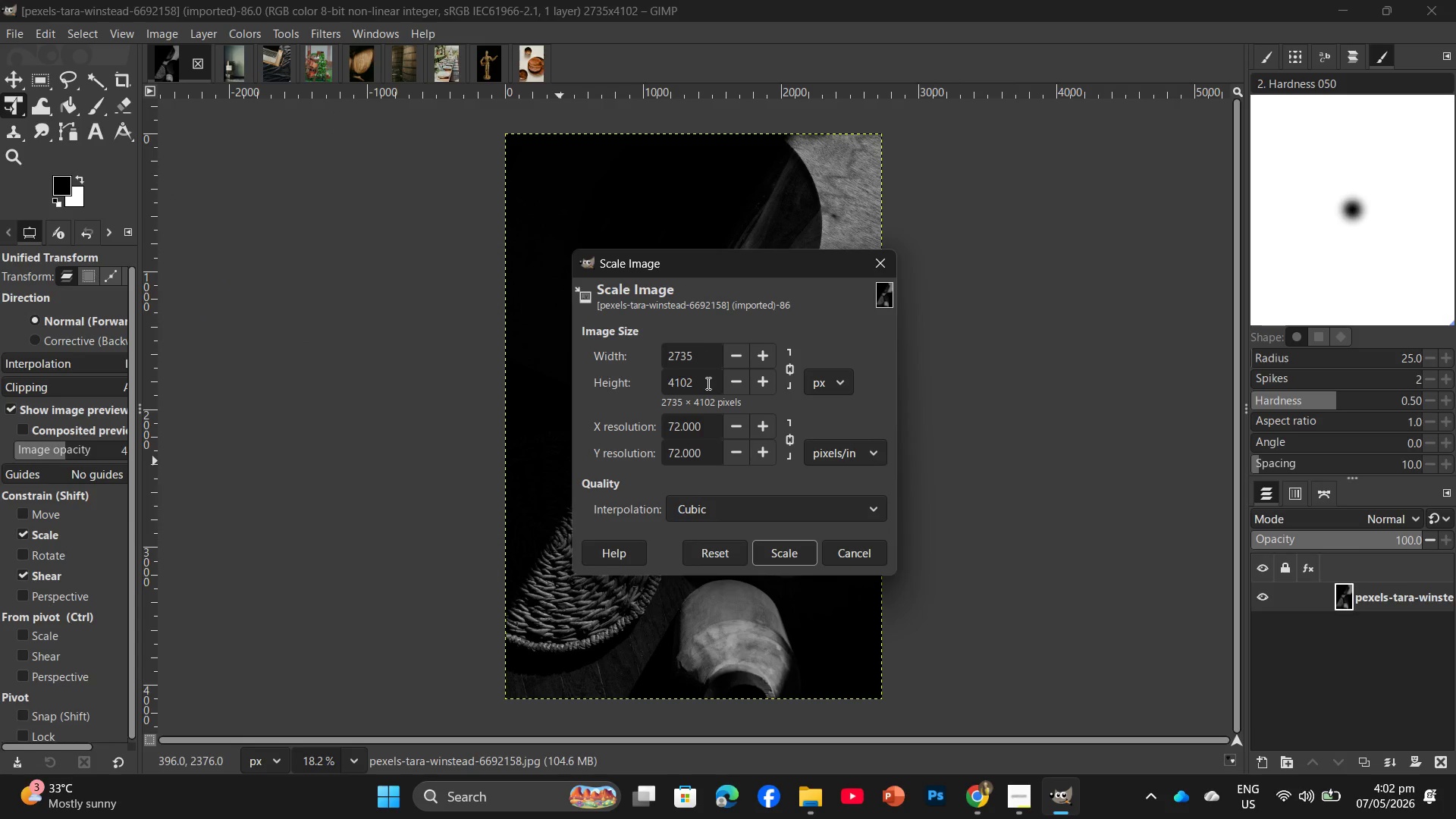 
left_click_drag(start_coordinate=[707, 384], to_coordinate=[653, 386])
 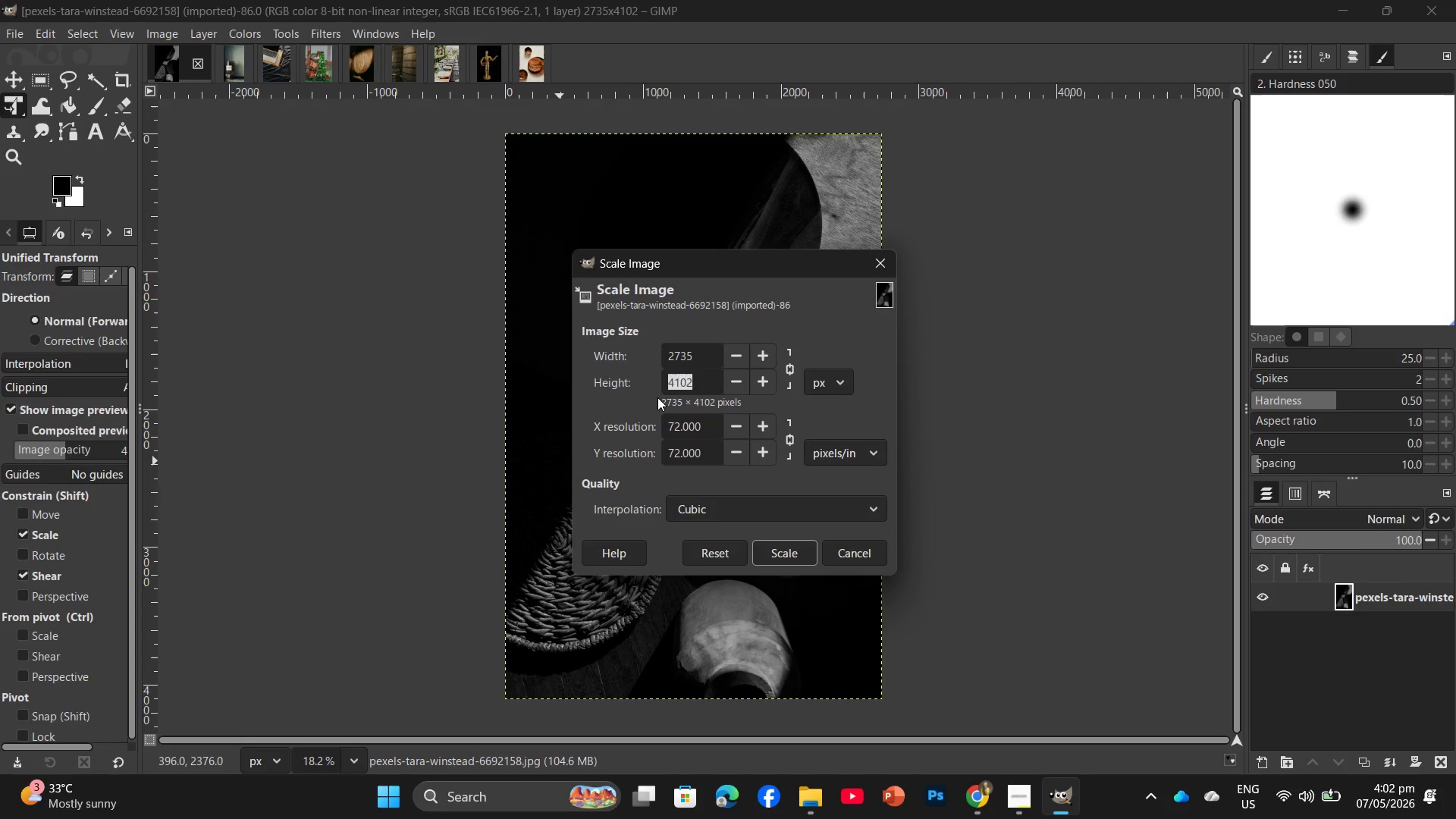 
key(Numpad2)
 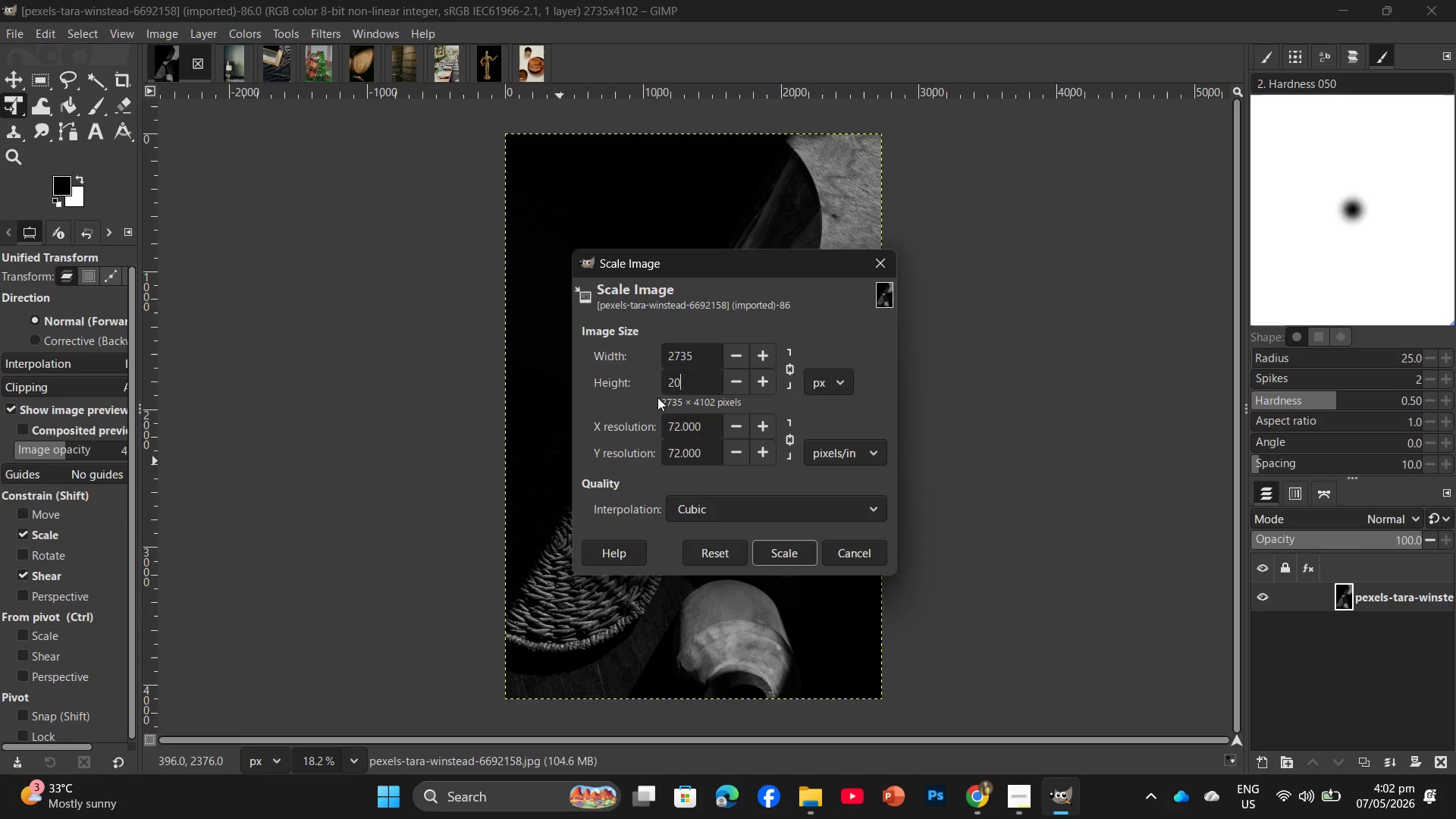 
key(Numpad0)
 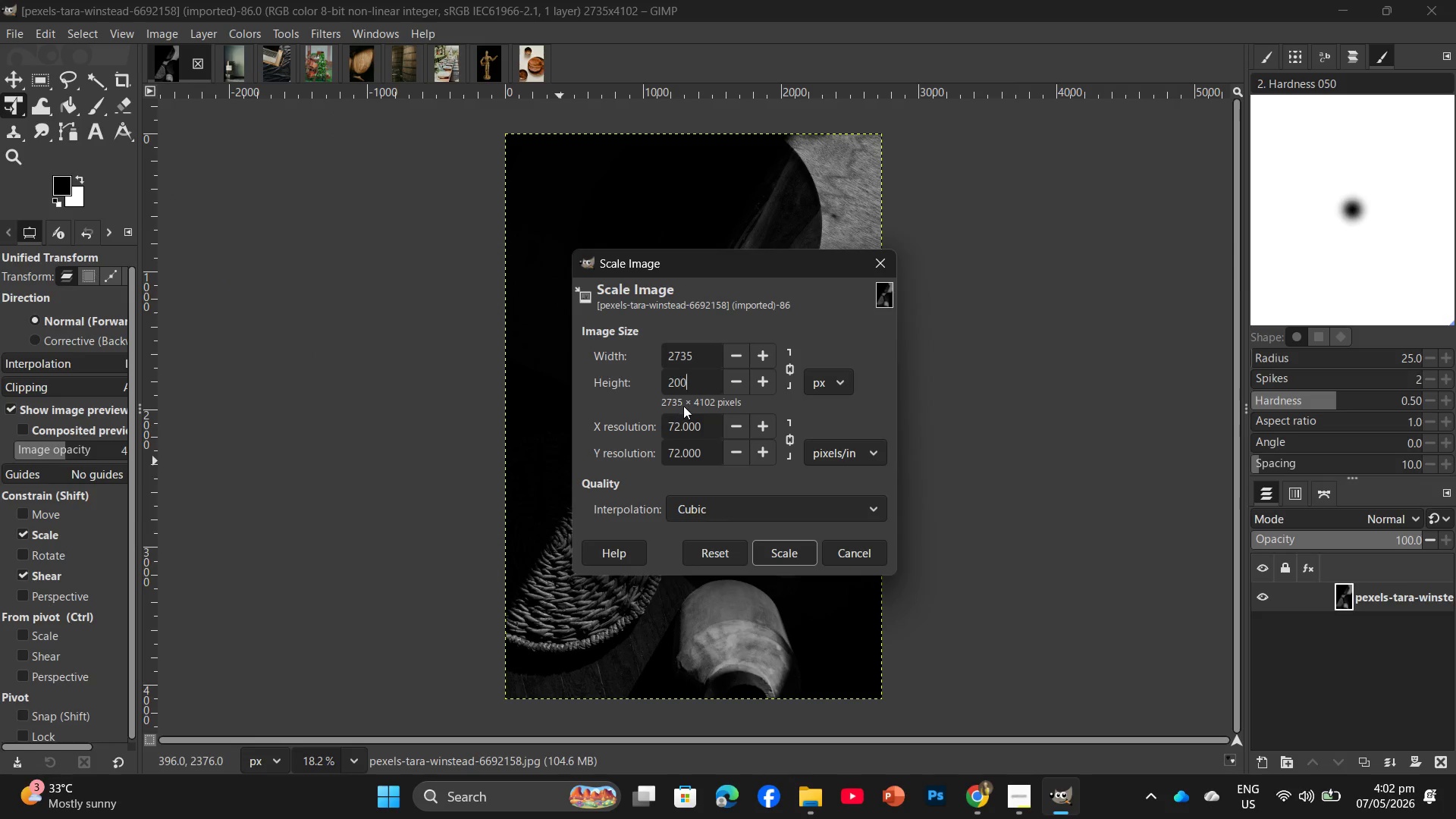 
key(Numpad0)
 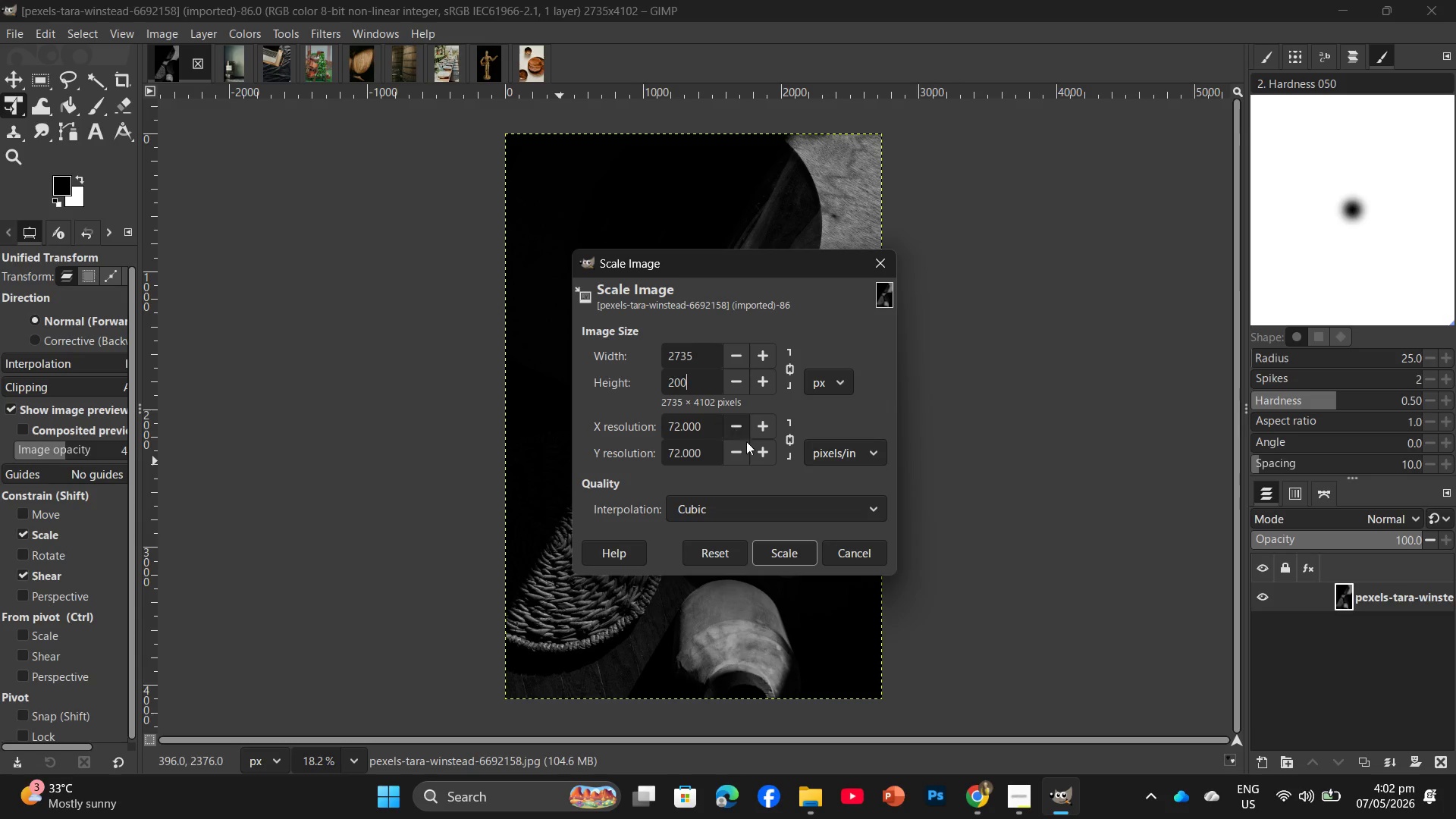 
key(Numpad0)
 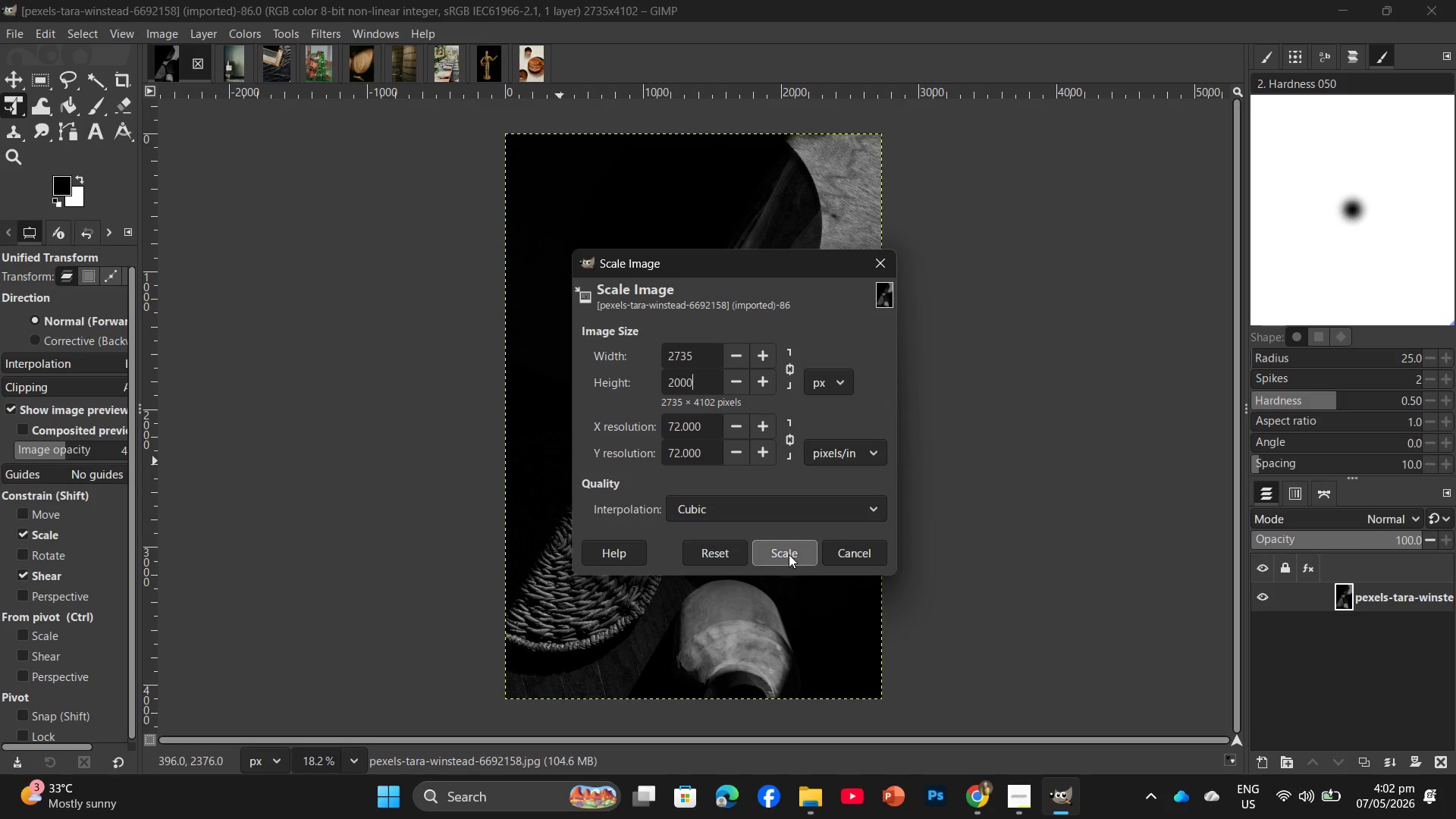 
left_click([789, 554])
 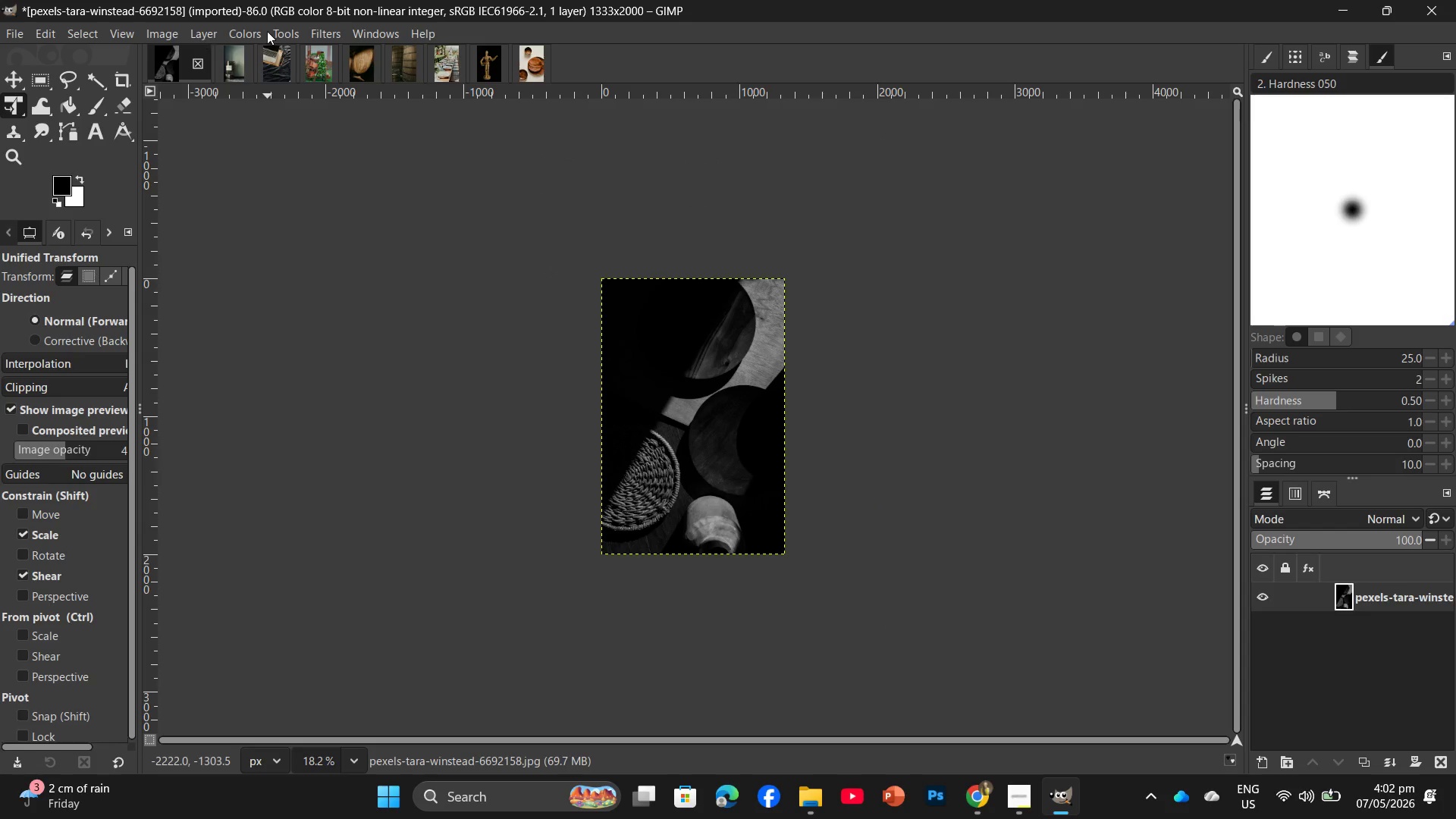 
left_click([331, 39])
 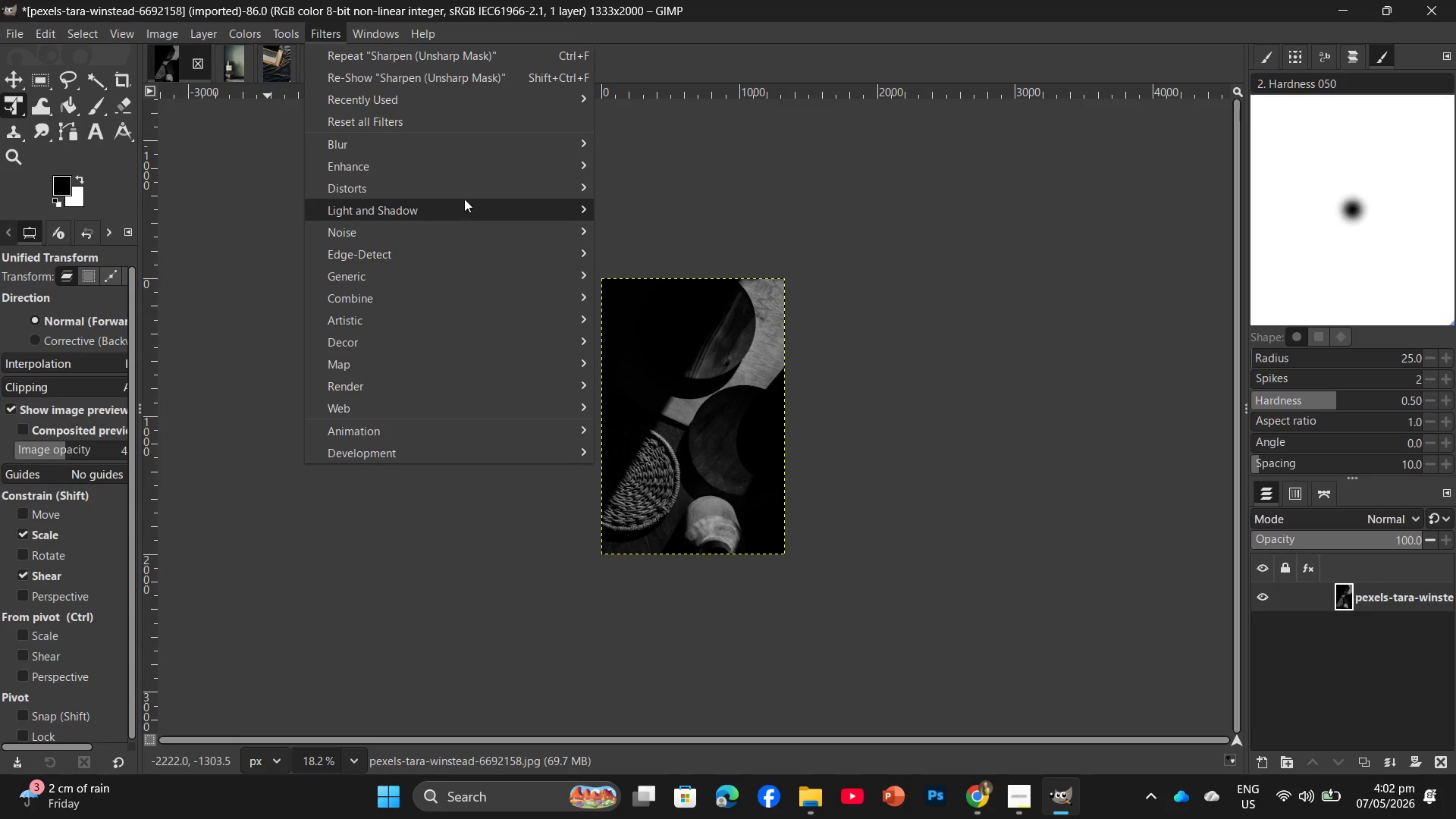 
left_click([474, 171])
 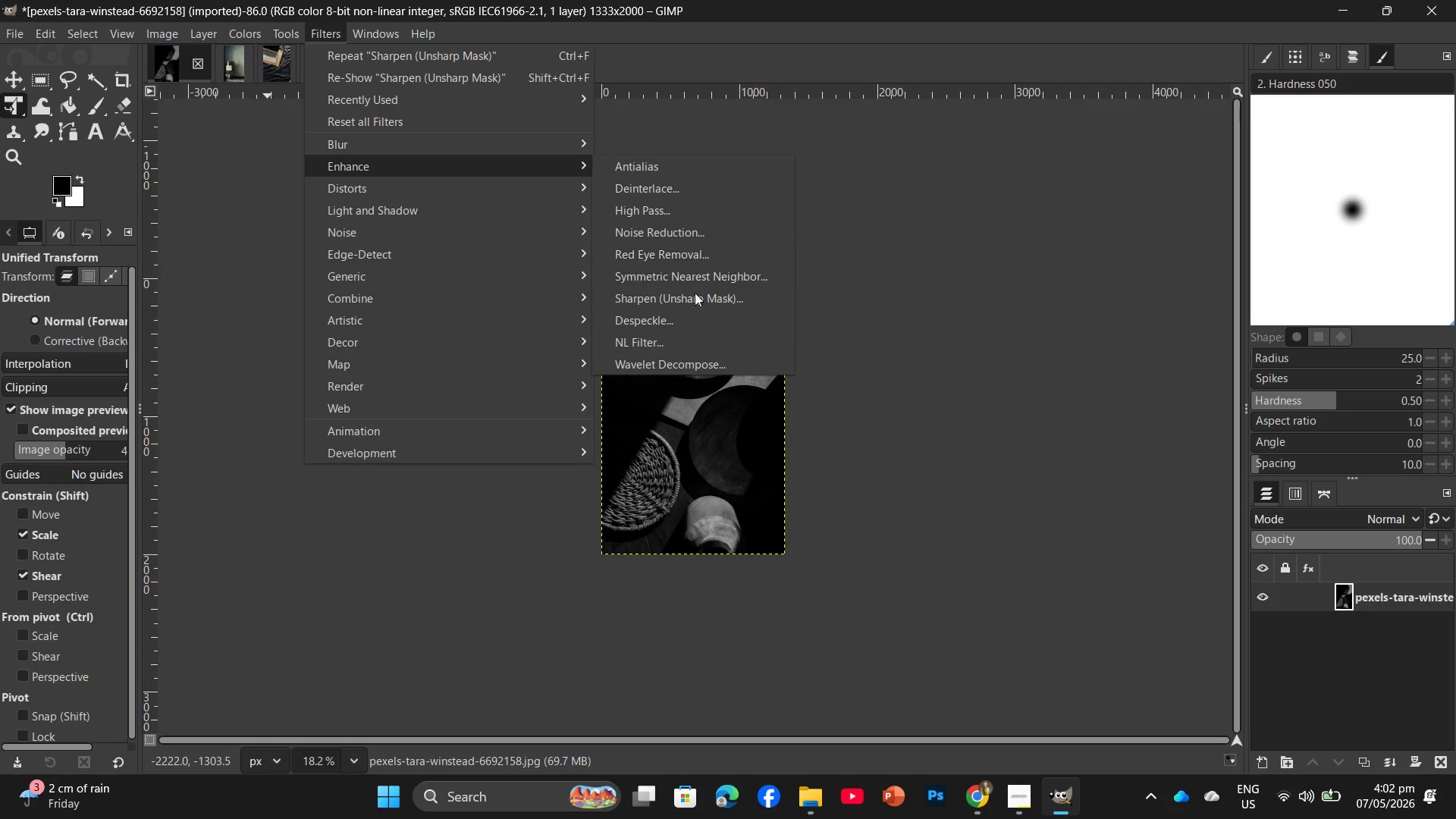 
left_click([697, 299])
 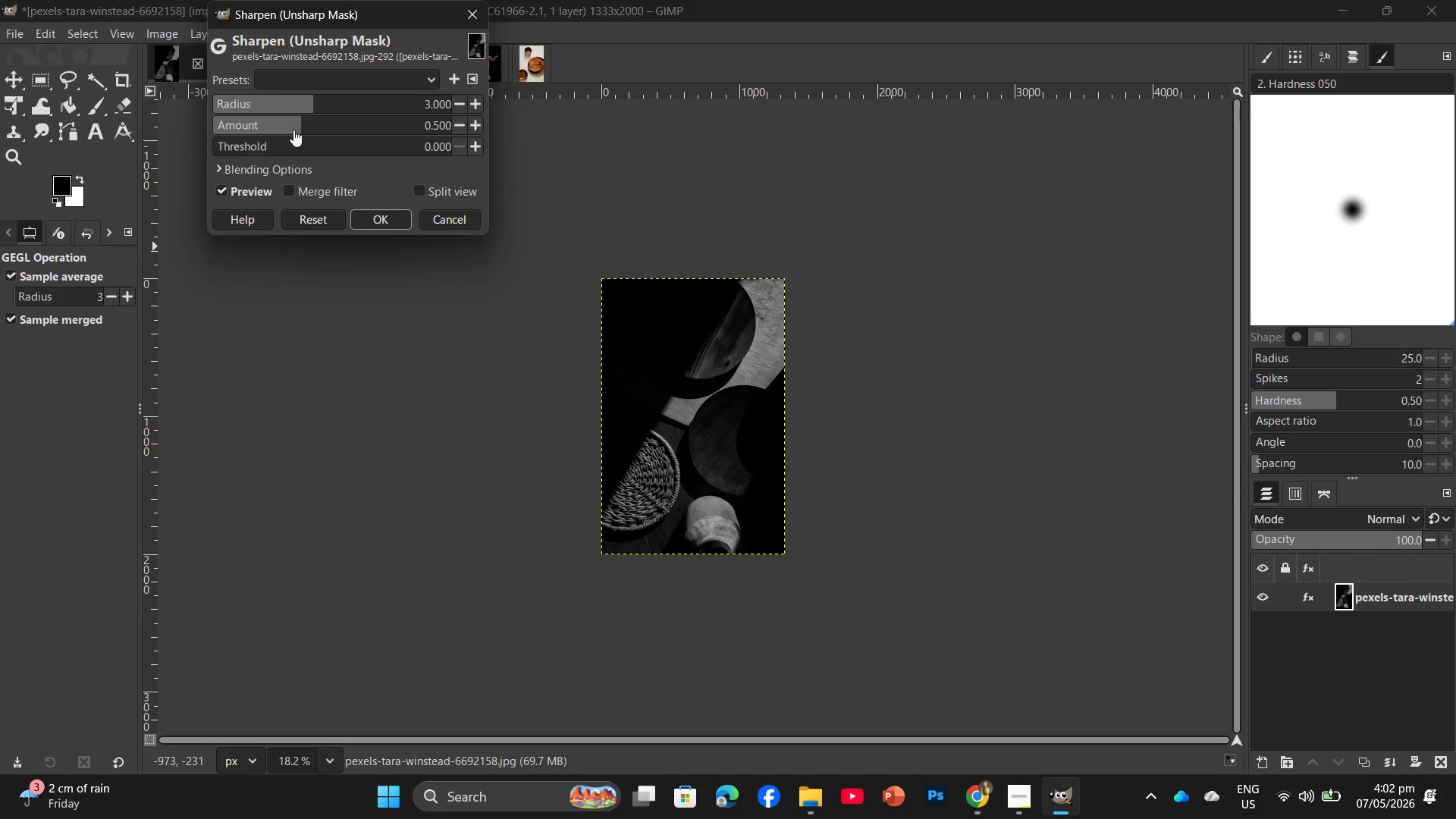 
left_click_drag(start_coordinate=[297, 127], to_coordinate=[318, 131])
 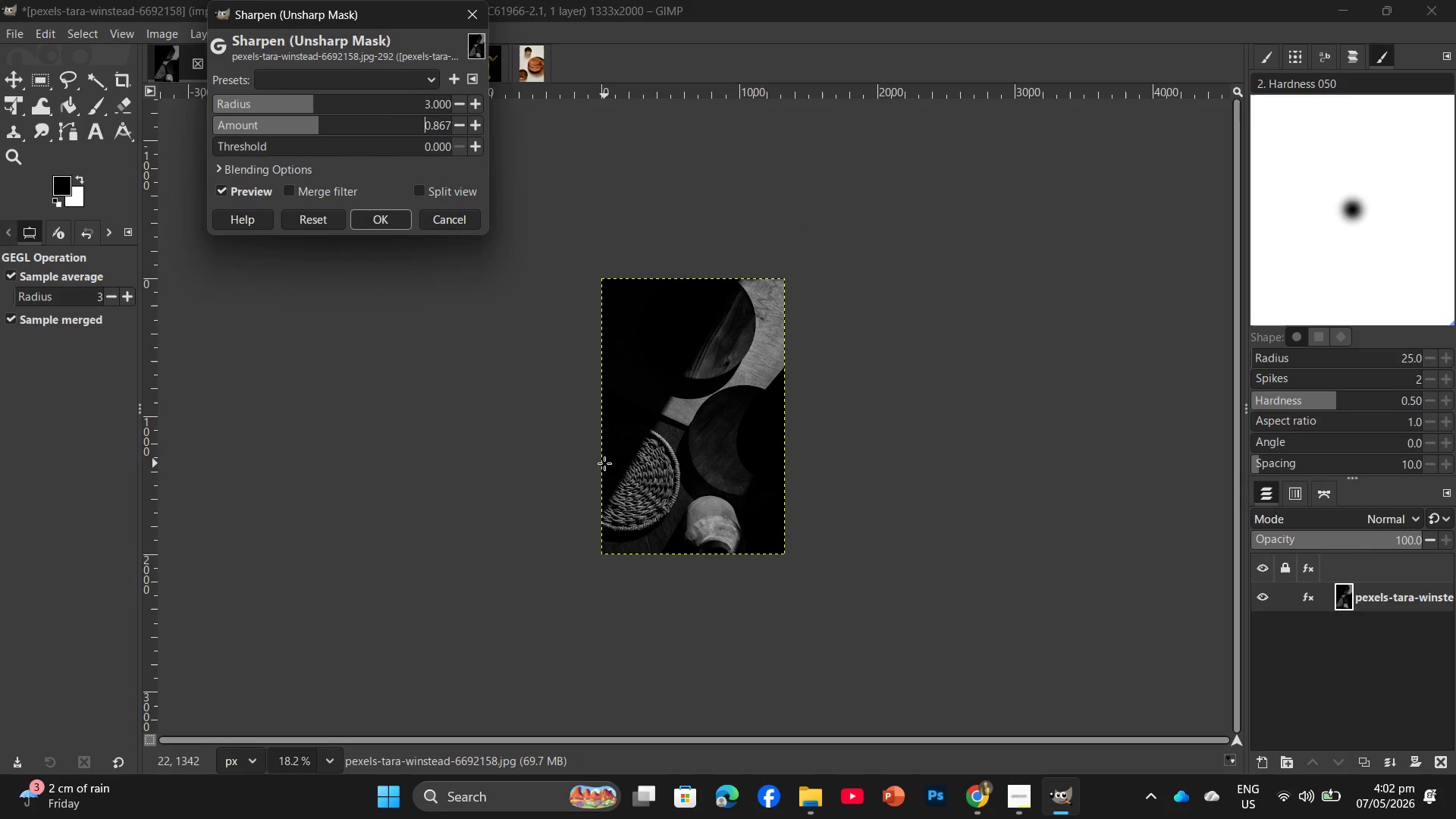 
hold_key(key=ControlLeft, duration=1.12)
scroll: coordinate [661, 471], scroll_direction: up, amount: 17.0
 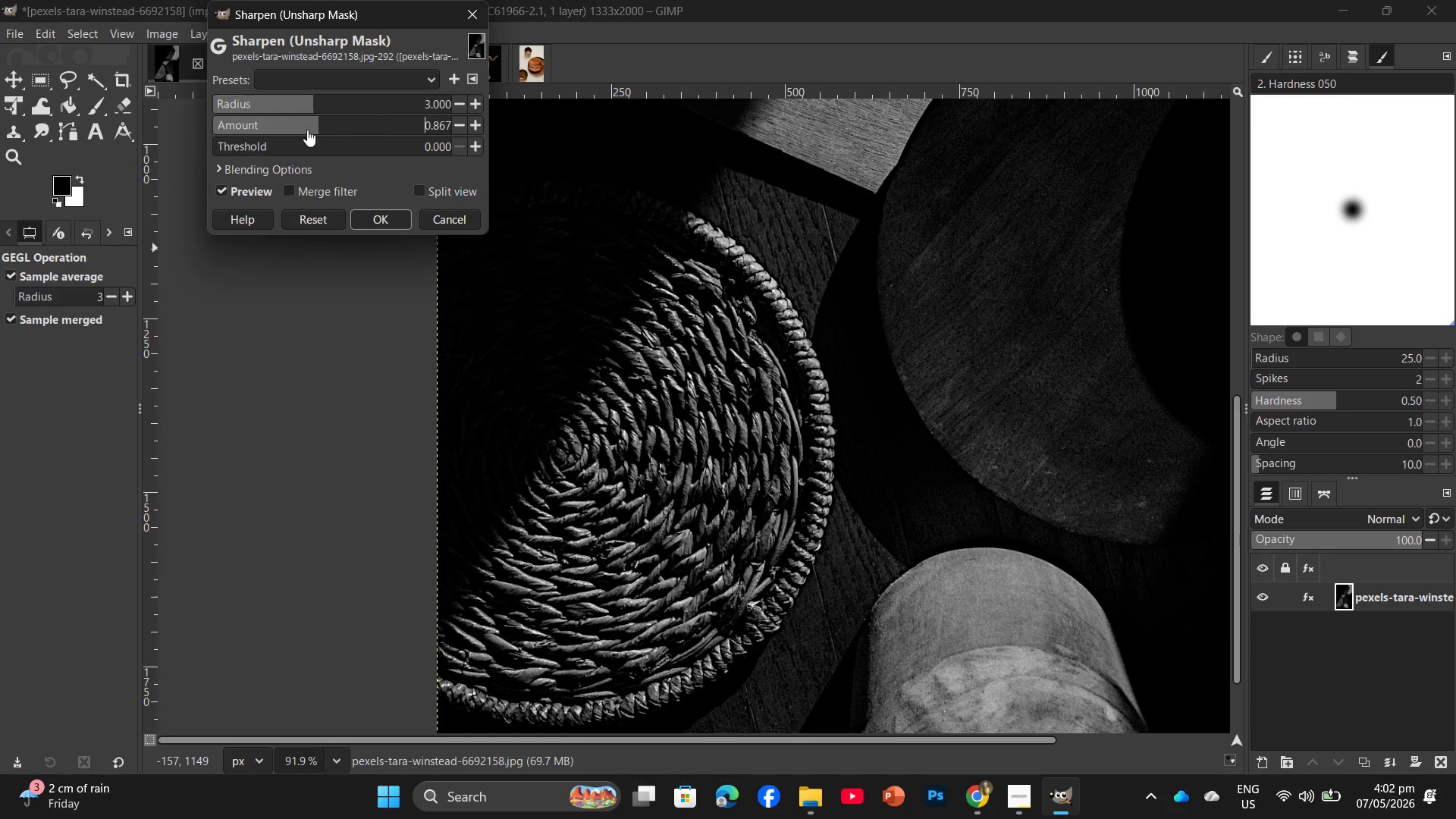 
left_click_drag(start_coordinate=[312, 126], to_coordinate=[322, 141])
 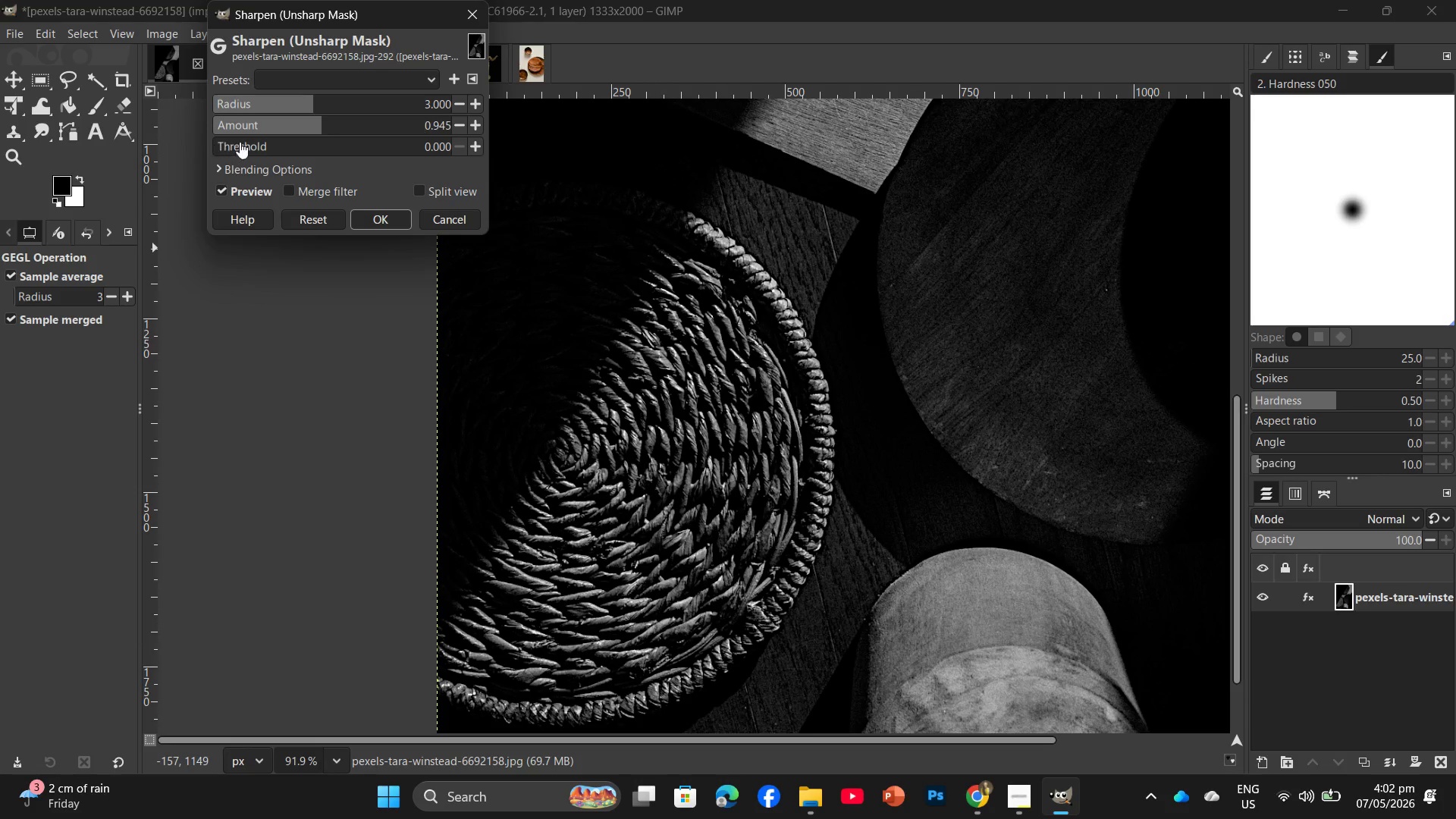 
left_click([241, 141])
 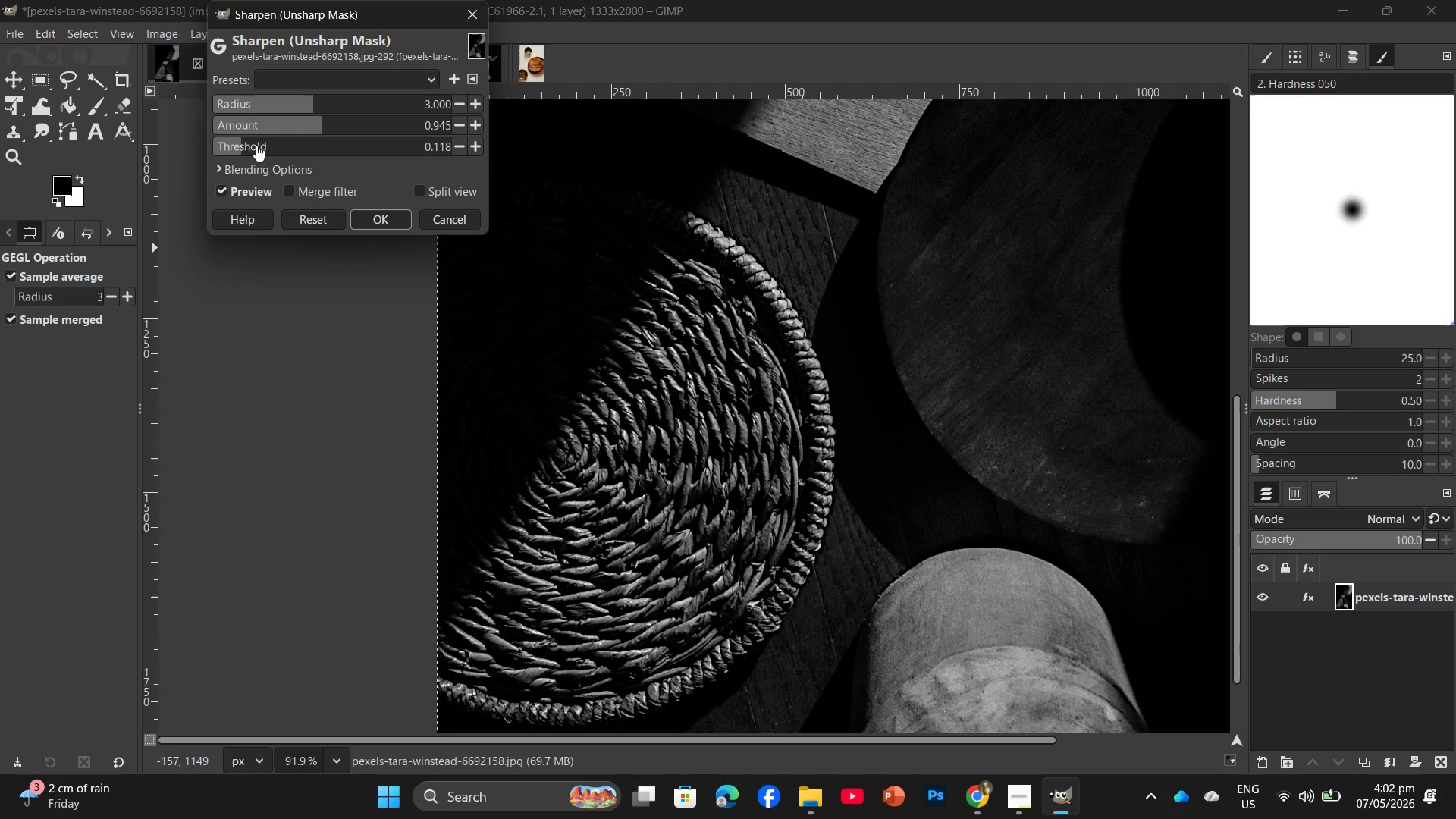 
left_click([246, 141])
 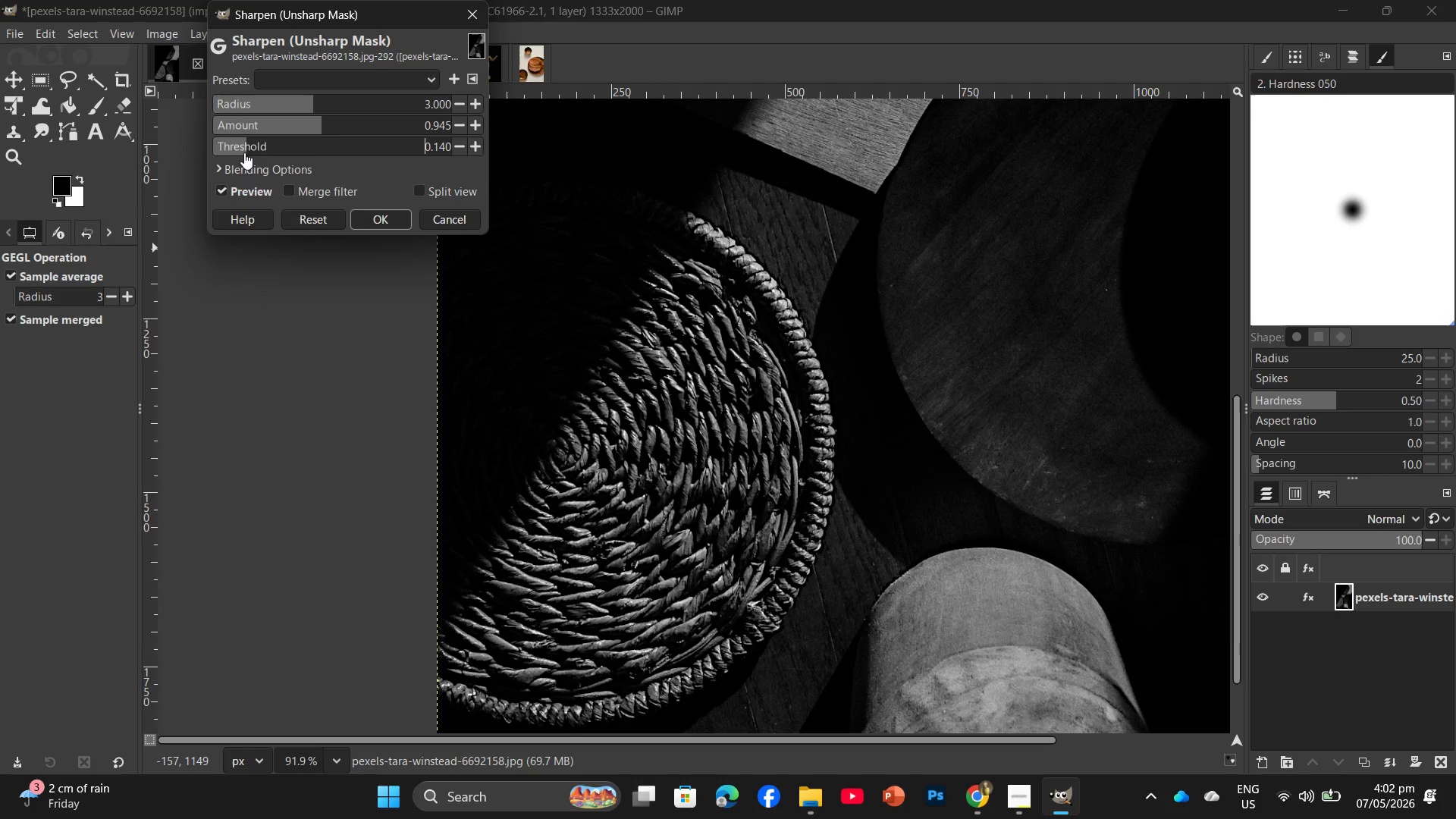 
left_click_drag(start_coordinate=[243, 150], to_coordinate=[258, 150])
 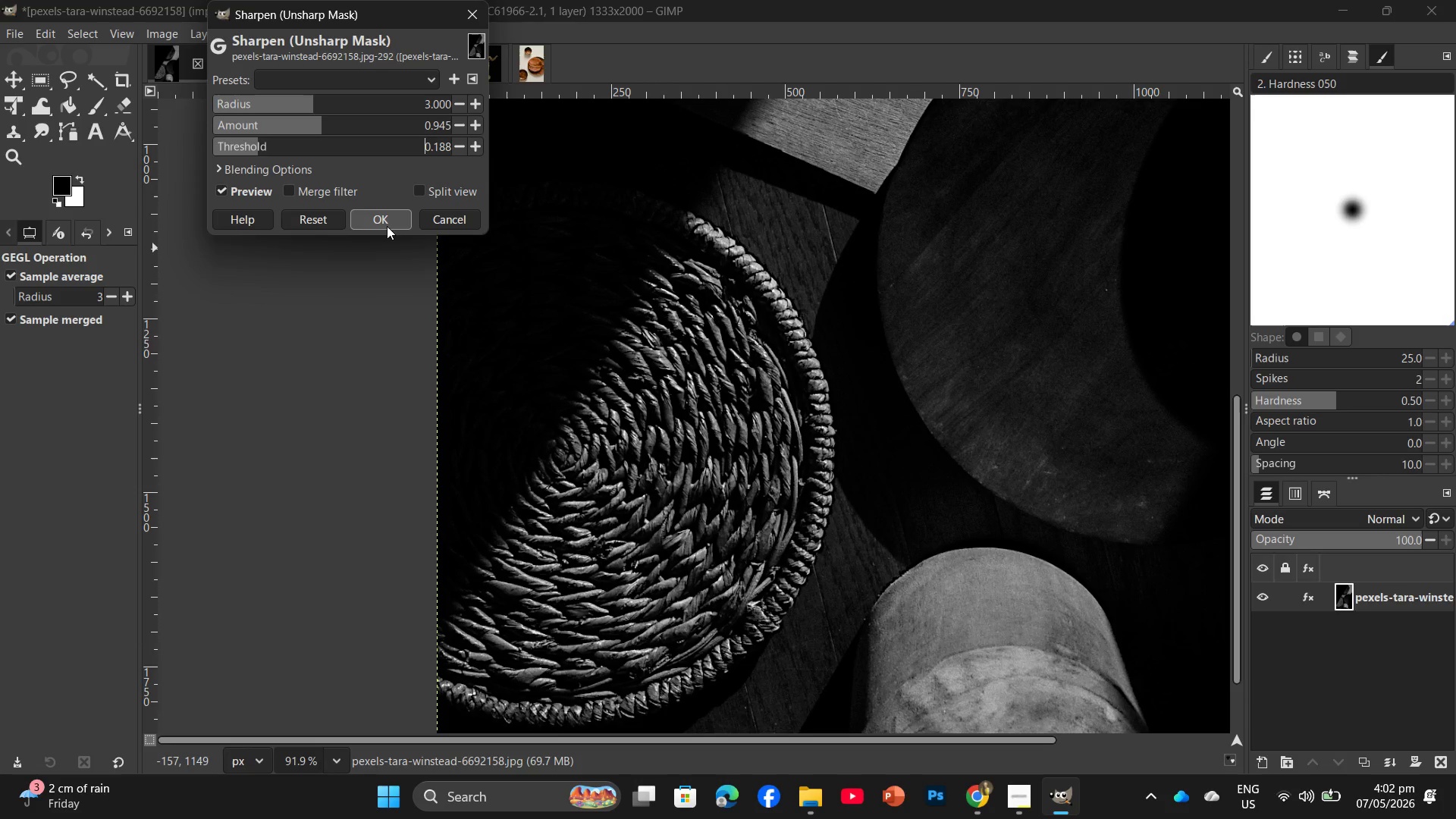 
left_click([387, 226])
 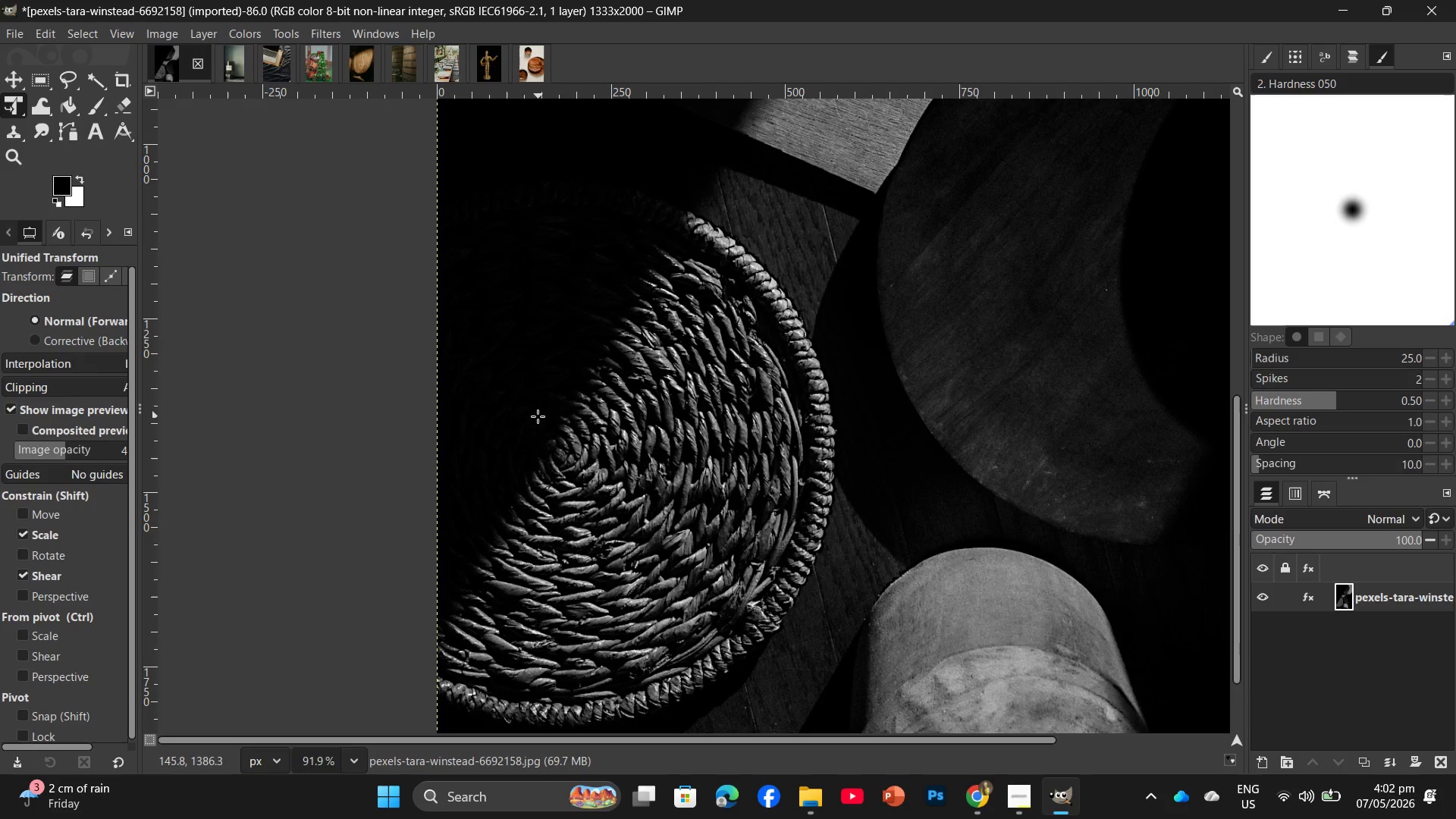 
key(Control+Shift+E)
 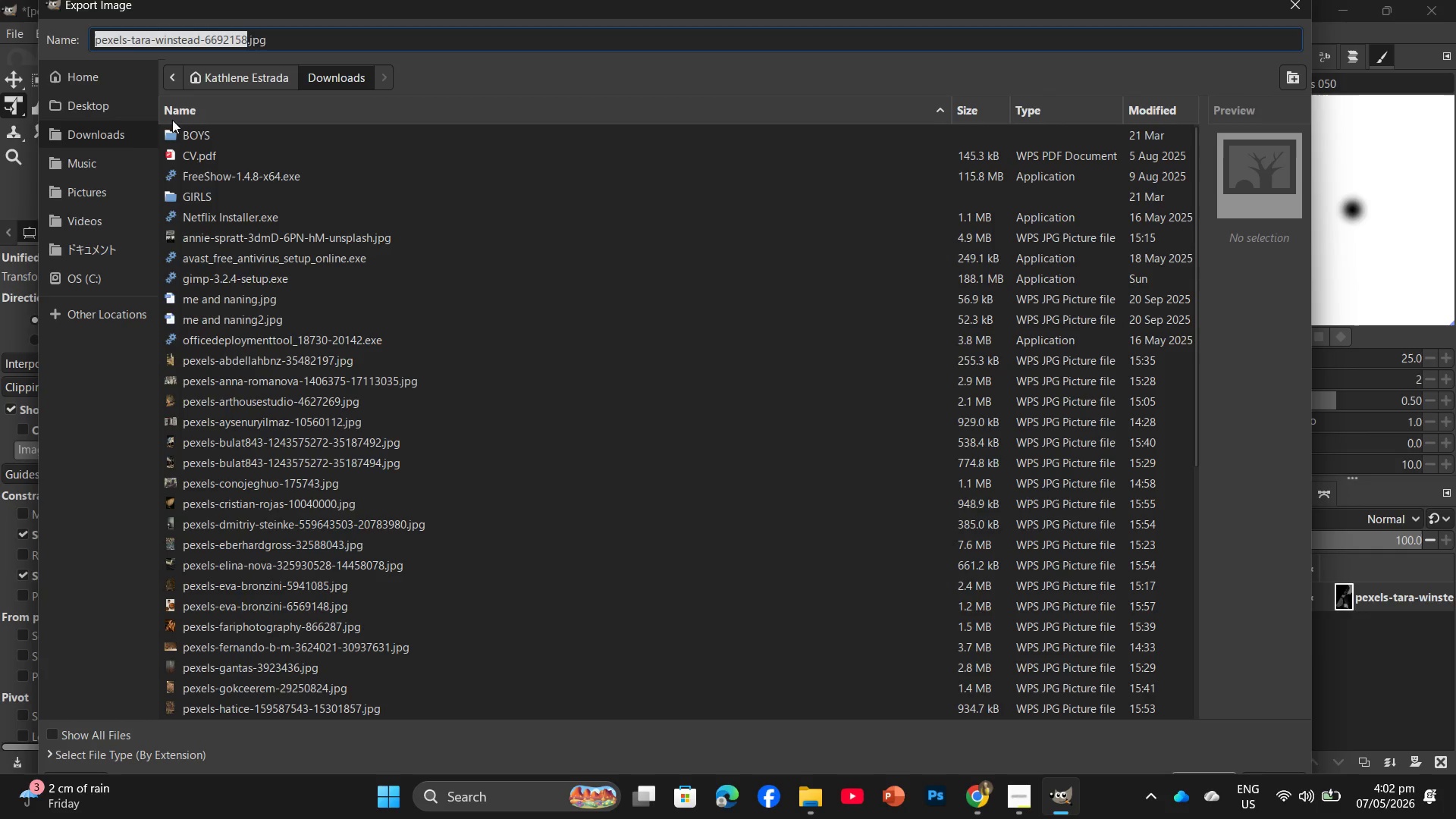 
left_click([120, 115])
 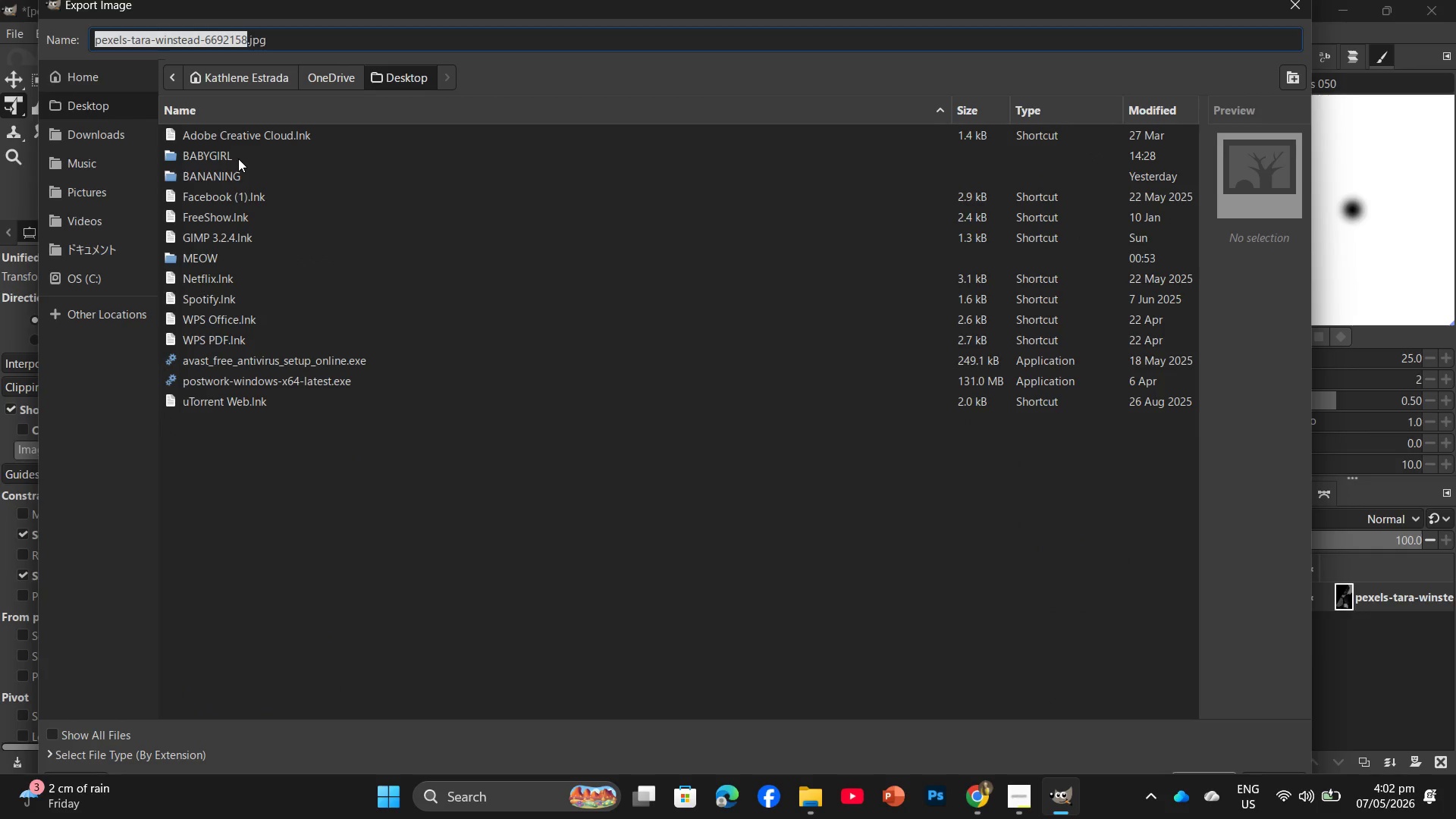 
double_click([238, 158])
 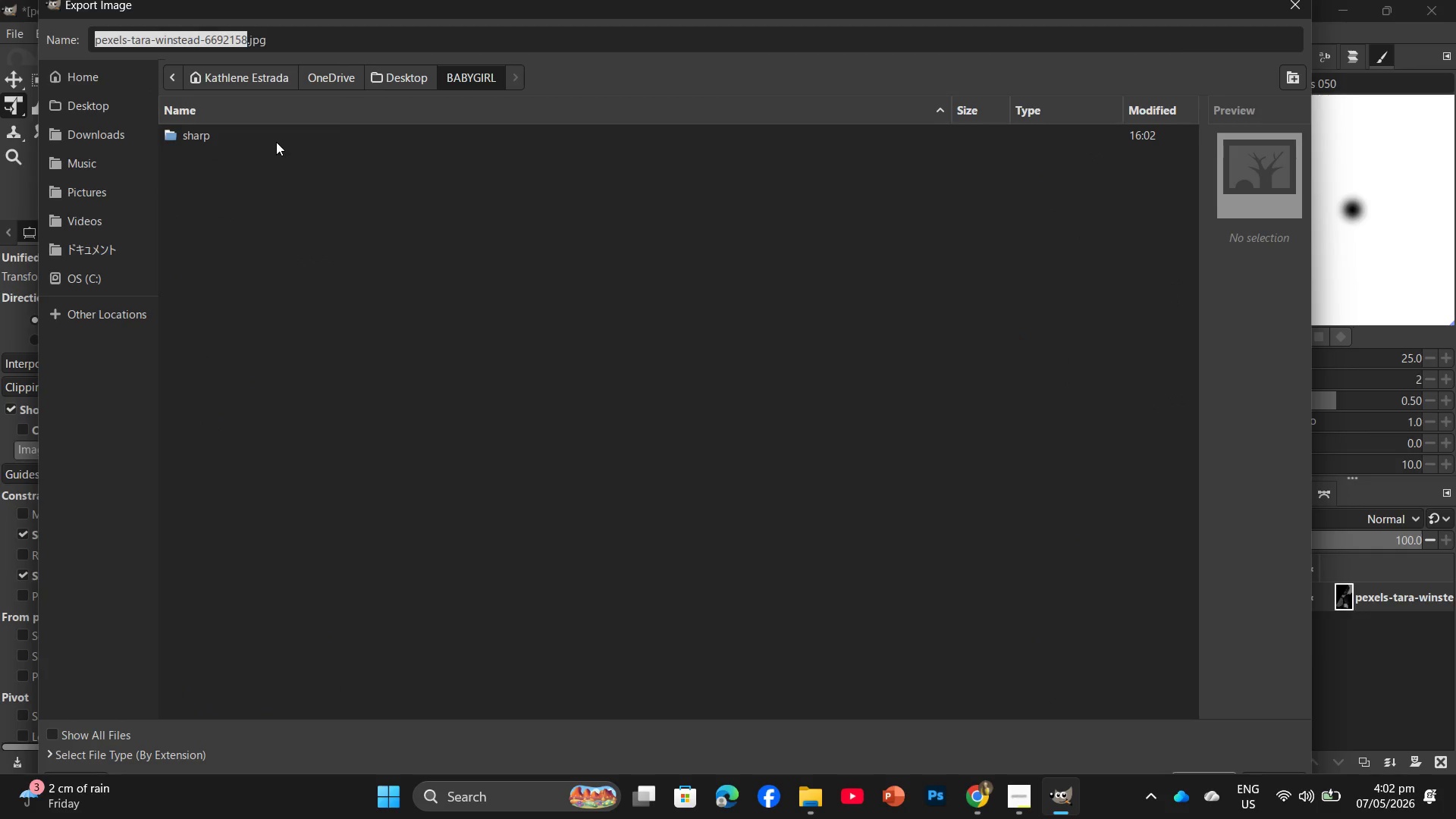 
double_click([278, 140])
 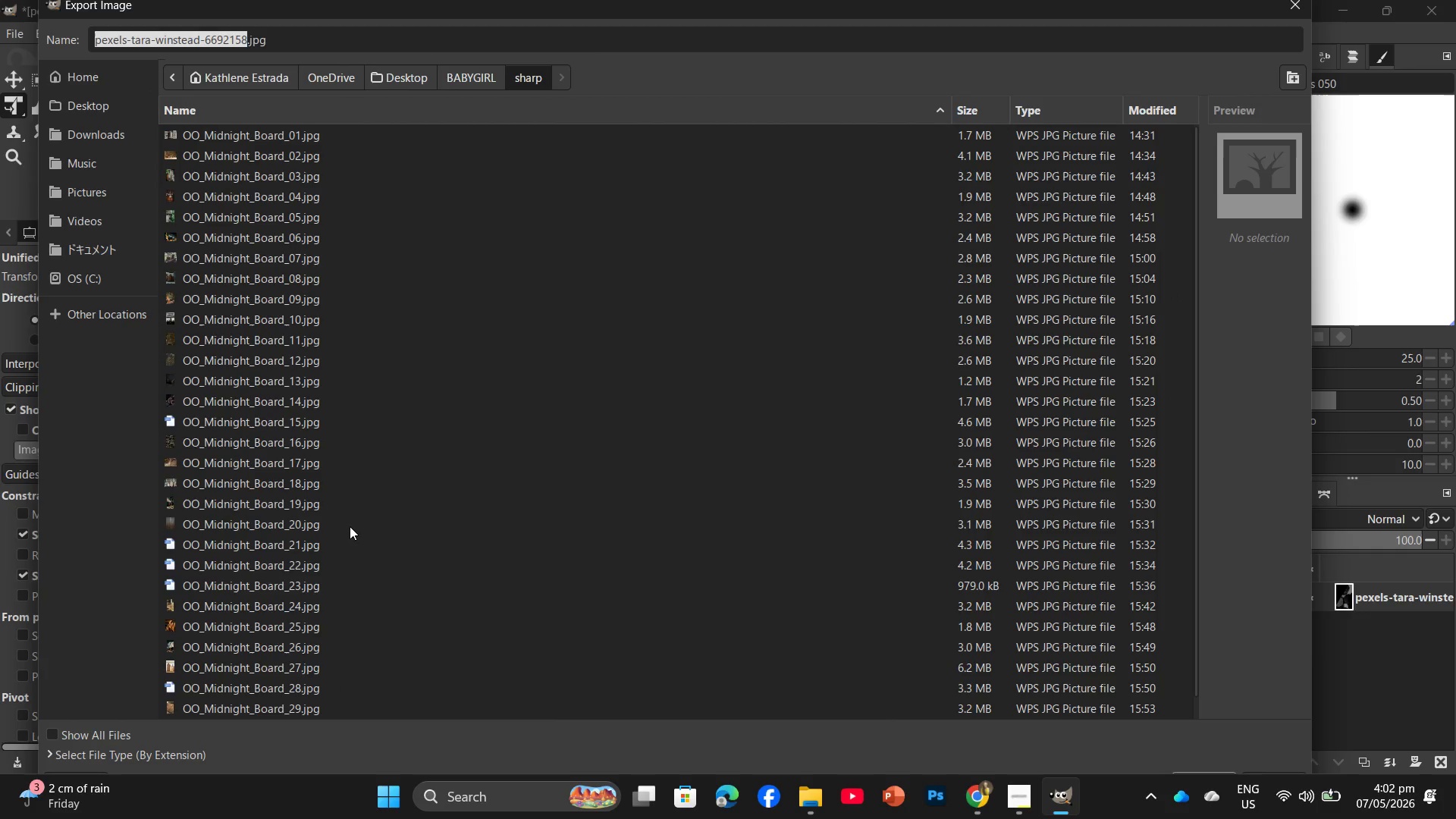 
scroll: coordinate [353, 542], scroll_direction: down, amount: 7.0
 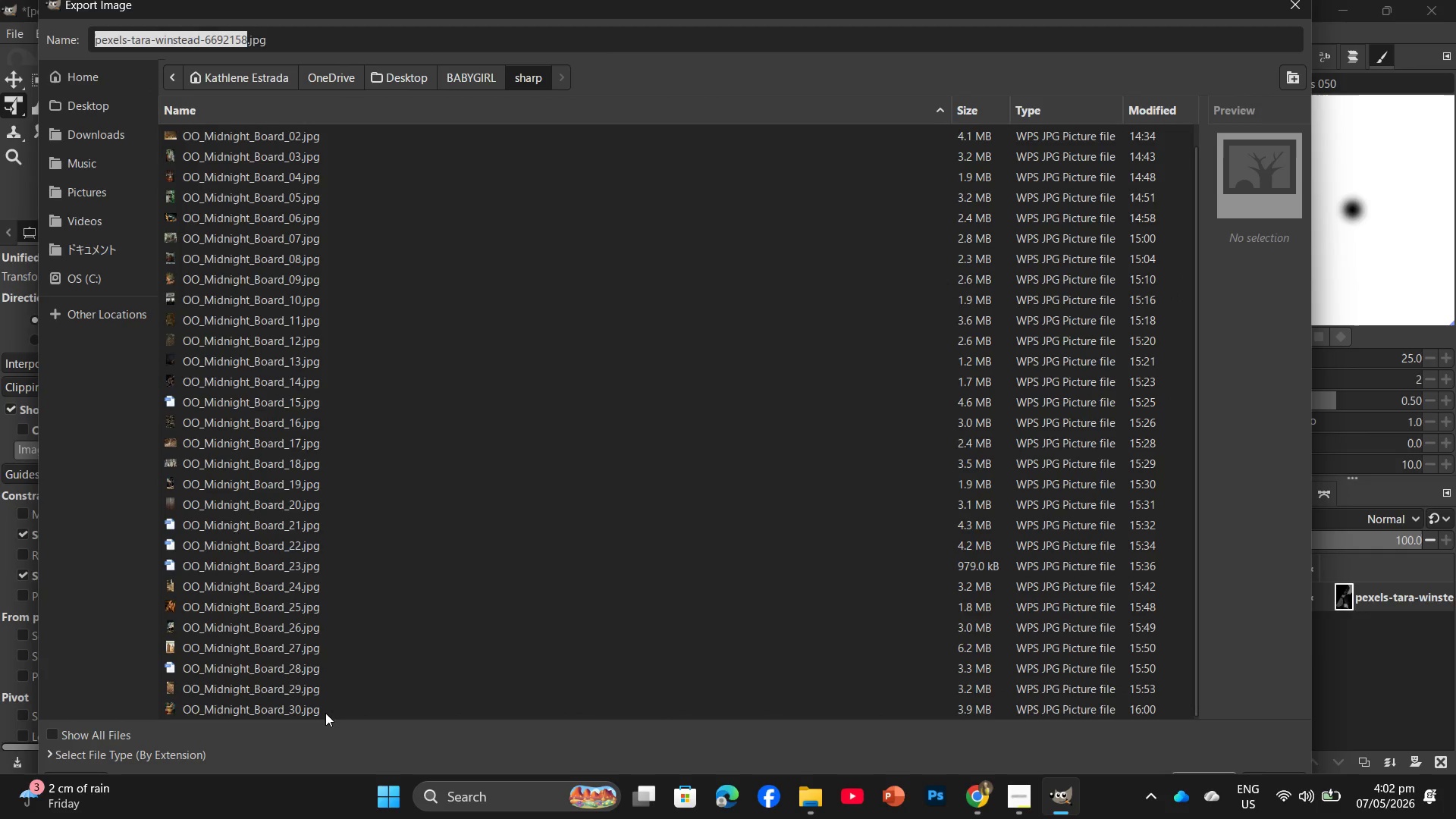 
left_click([325, 713])
 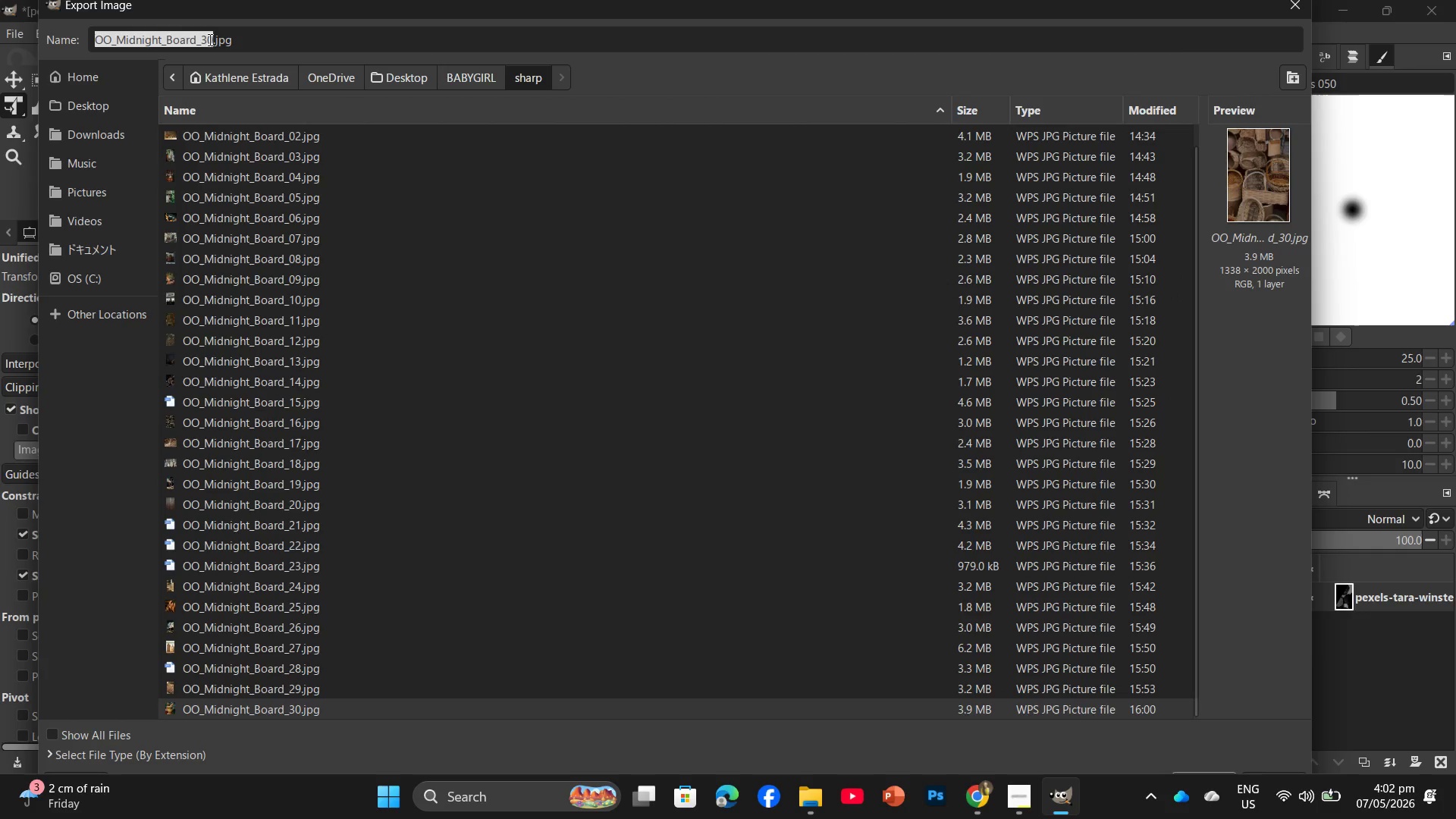 
left_click([206, 36])
 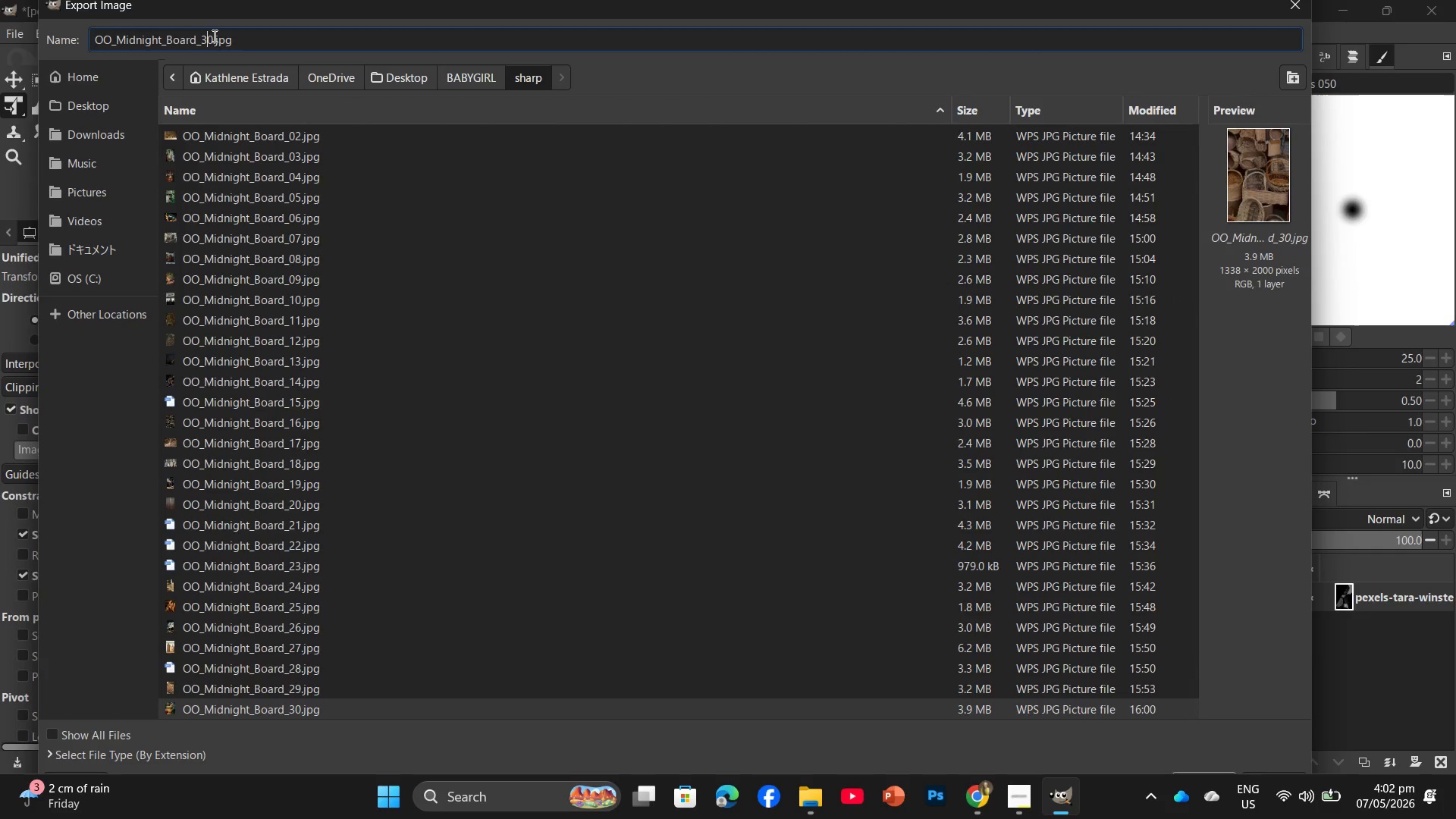 
left_click([213, 36])
 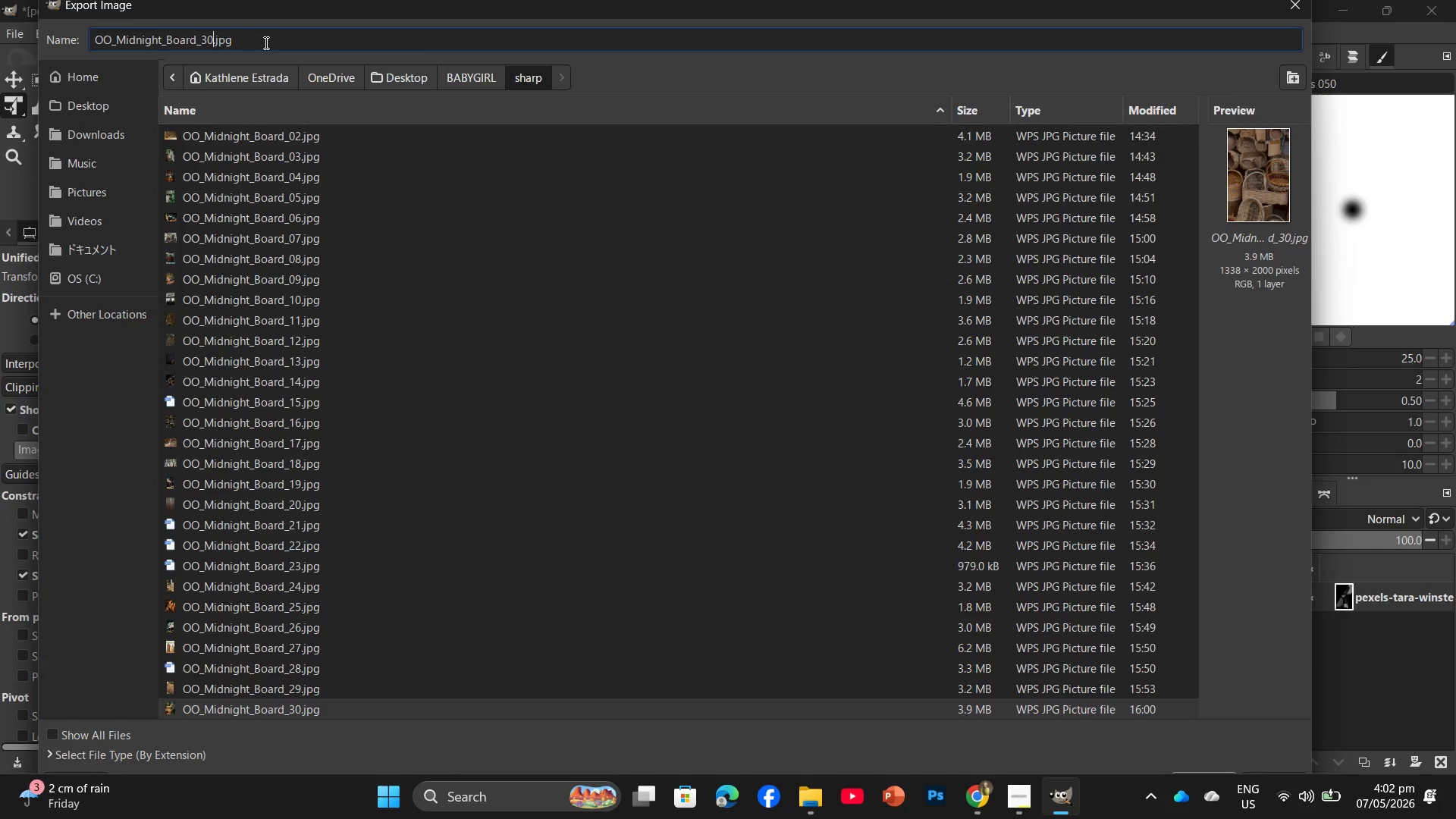 
key(Backspace)
 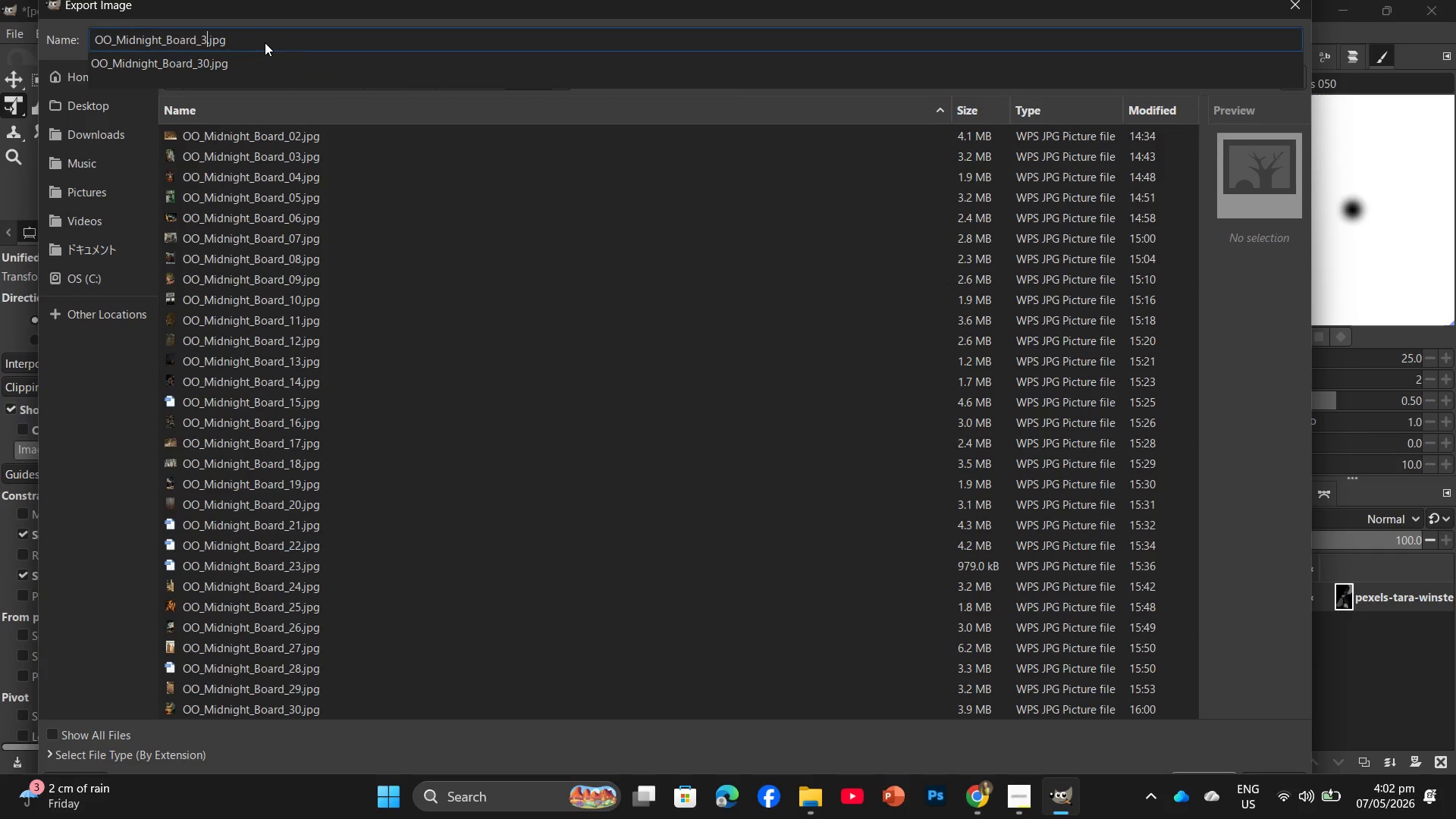 
key(Numpad1)
 